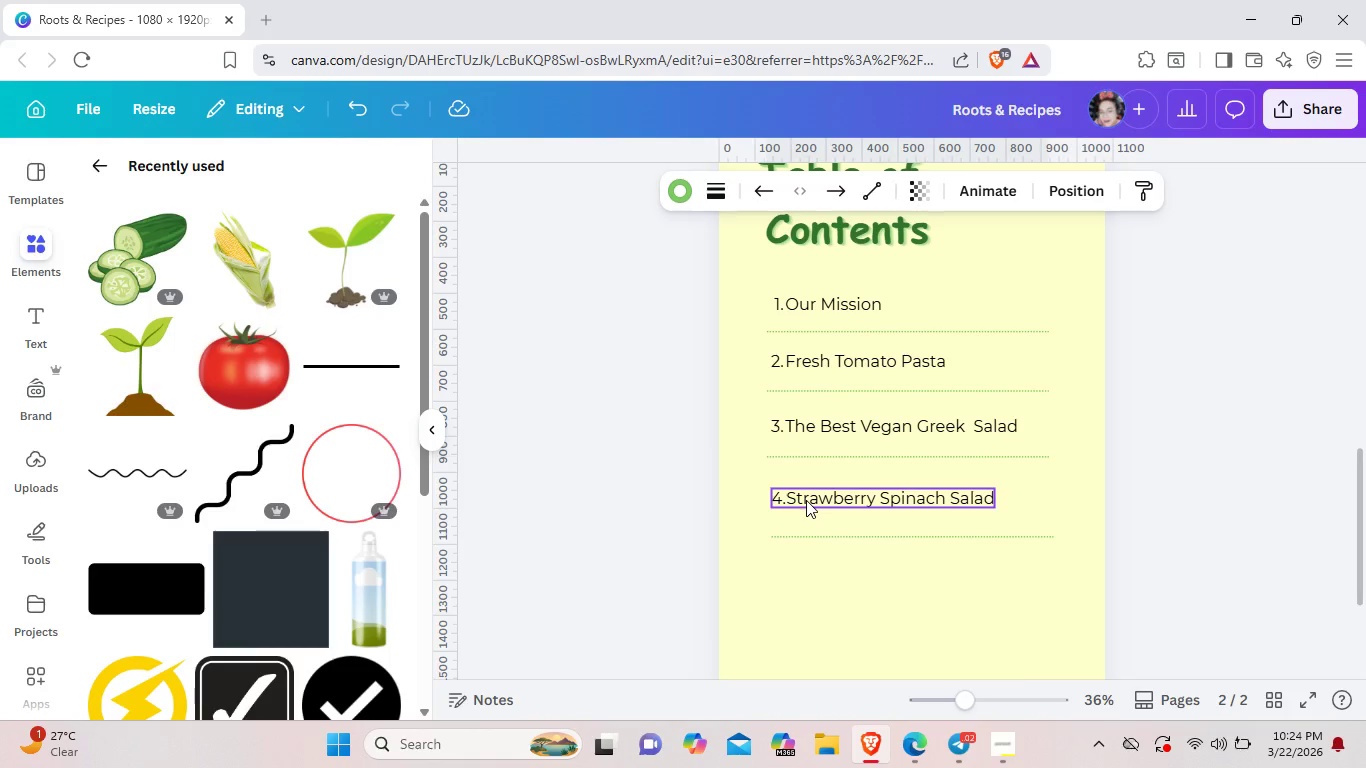 
key(ArrowUp)
 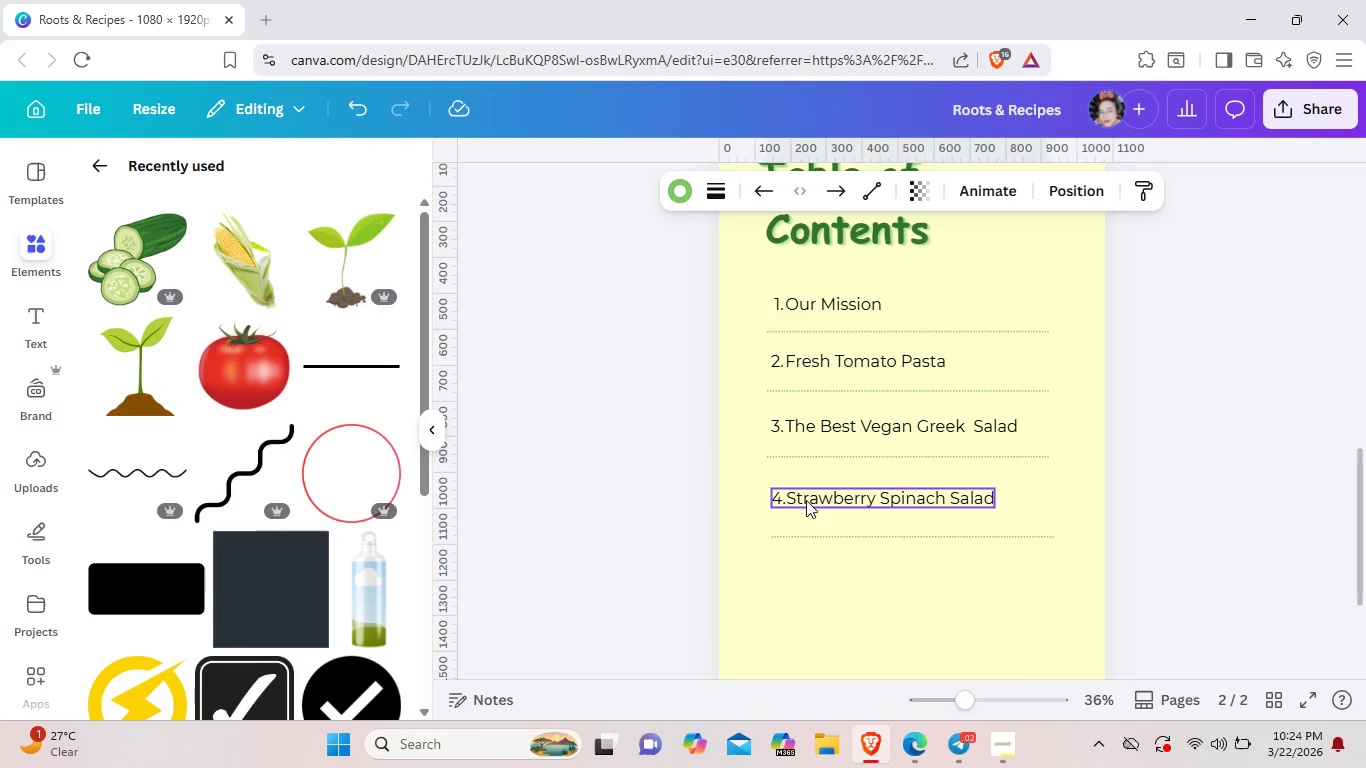 
key(ArrowUp)
 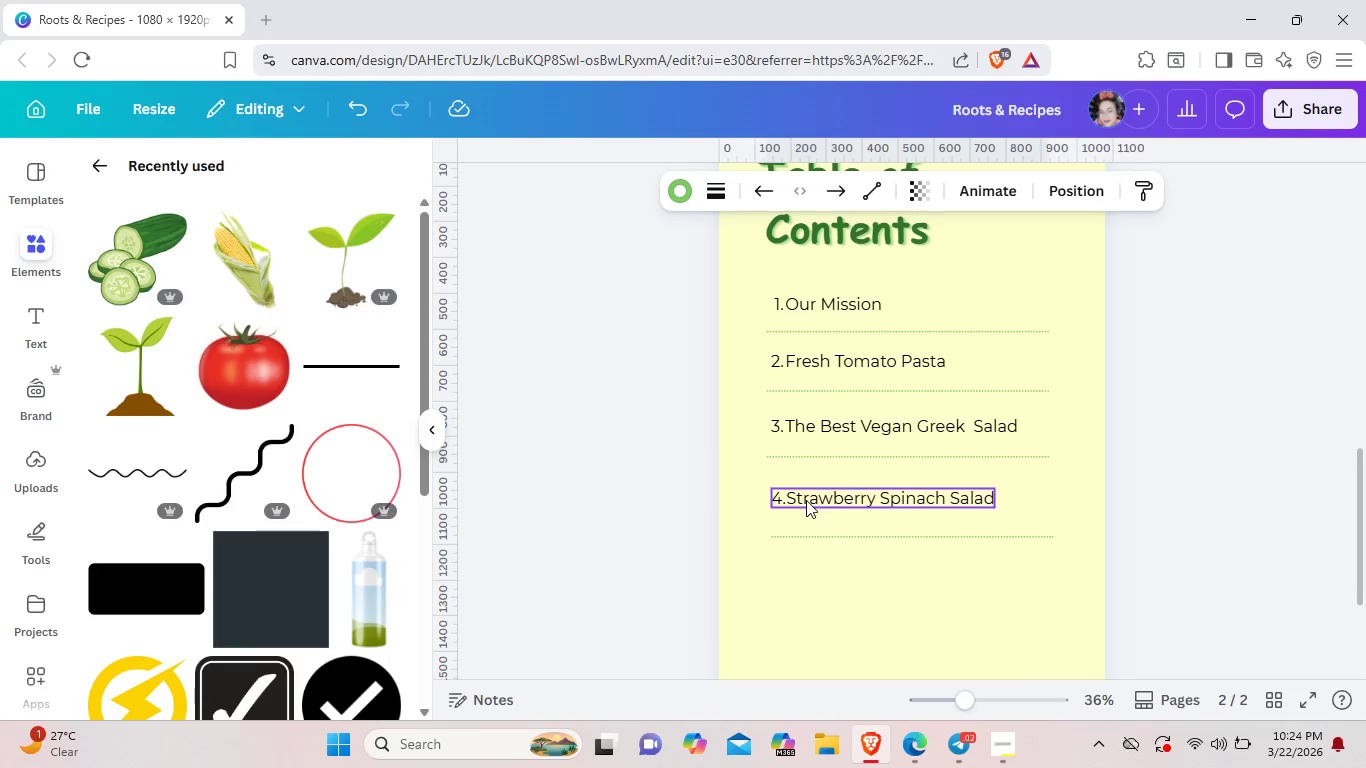 
key(ArrowUp)
 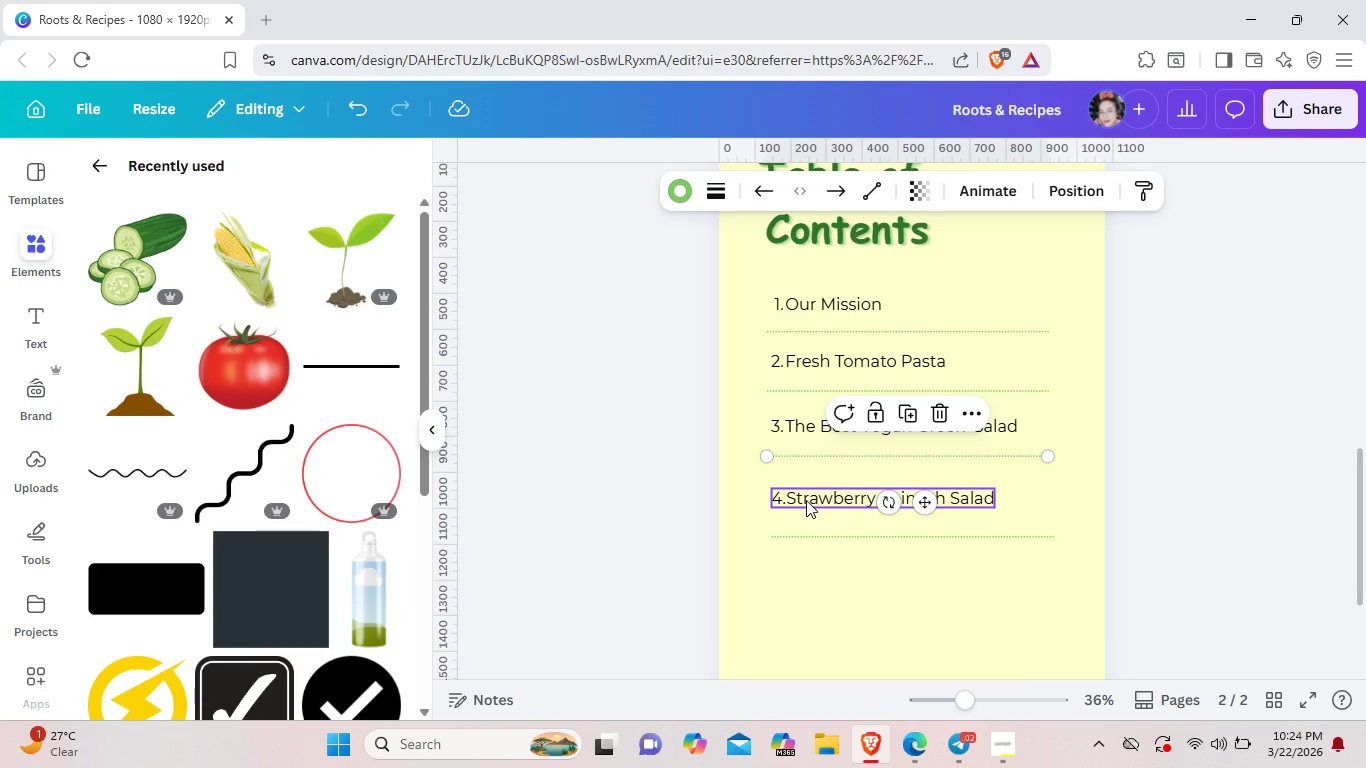 
key(ArrowUp)
 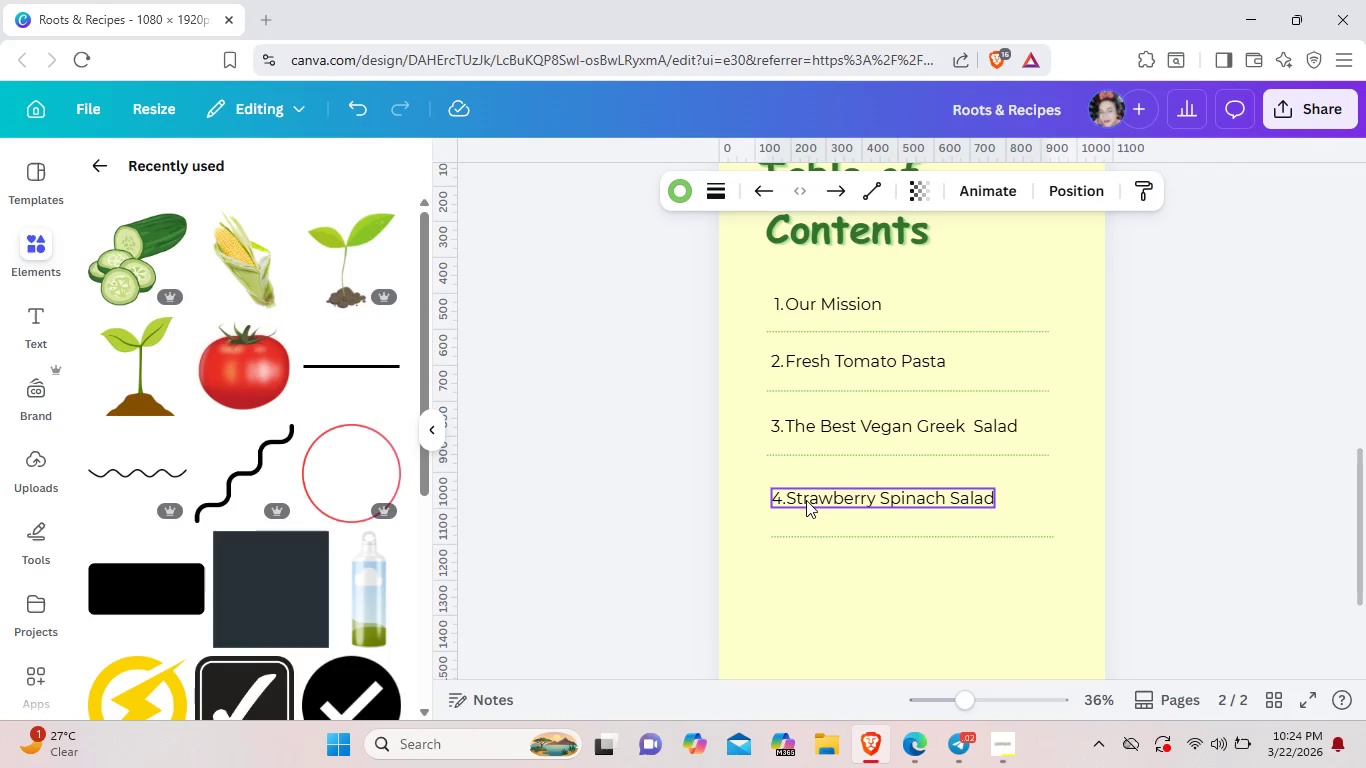 
key(ArrowUp)
 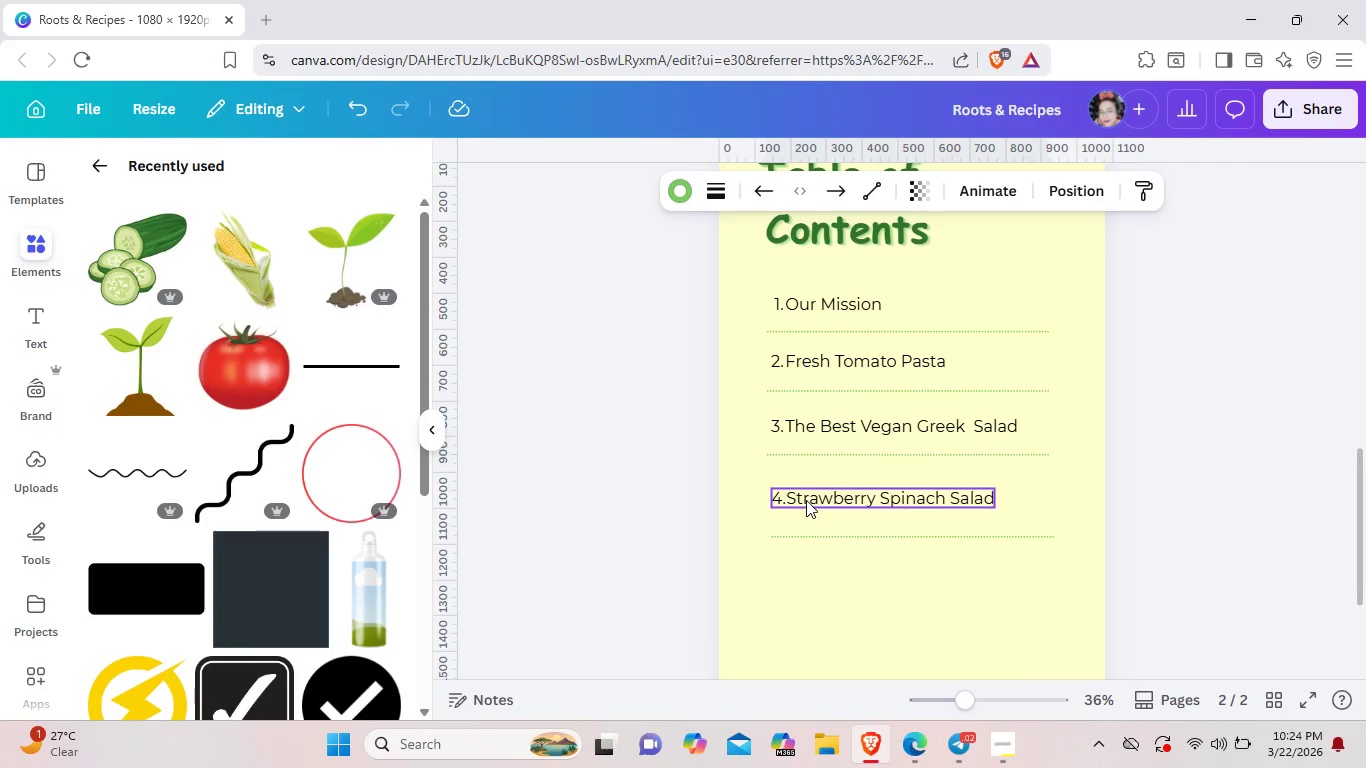 
key(ArrowUp)
 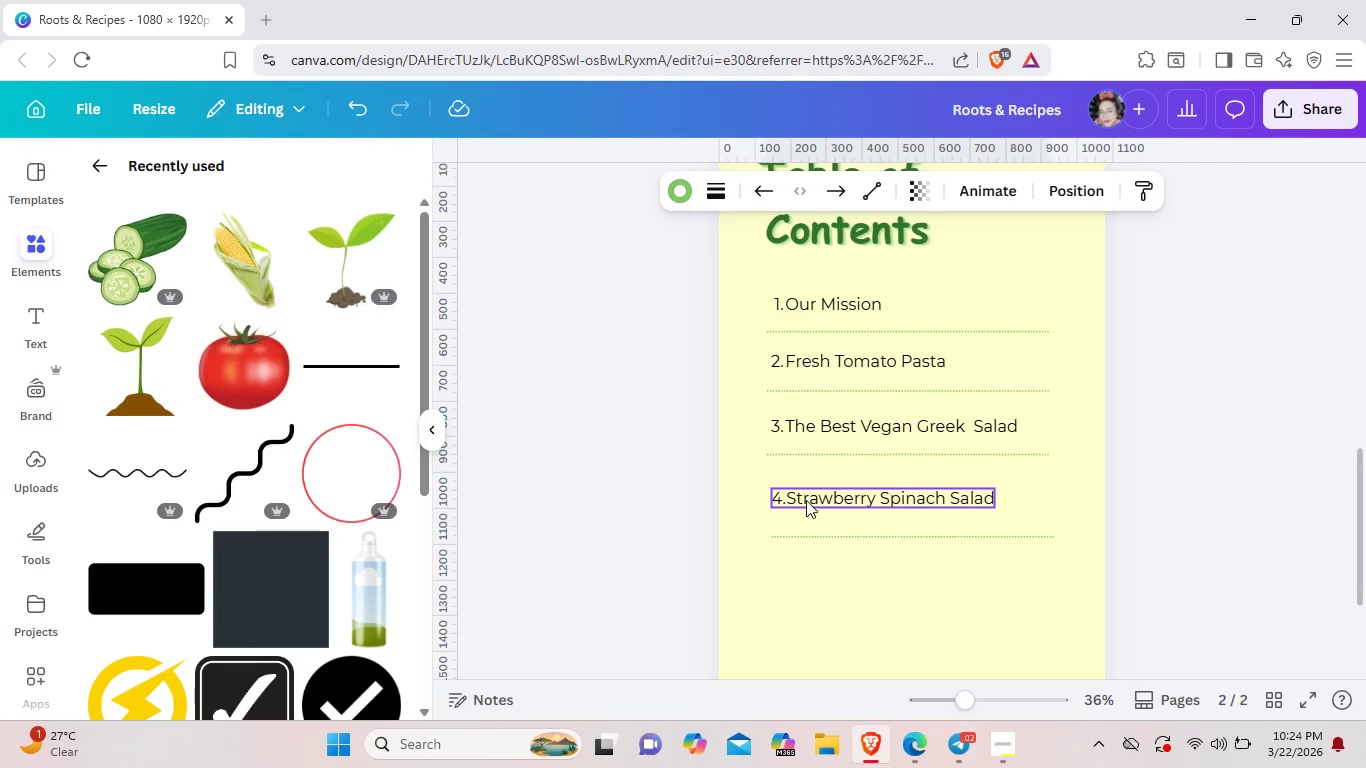 
key(ArrowUp)
 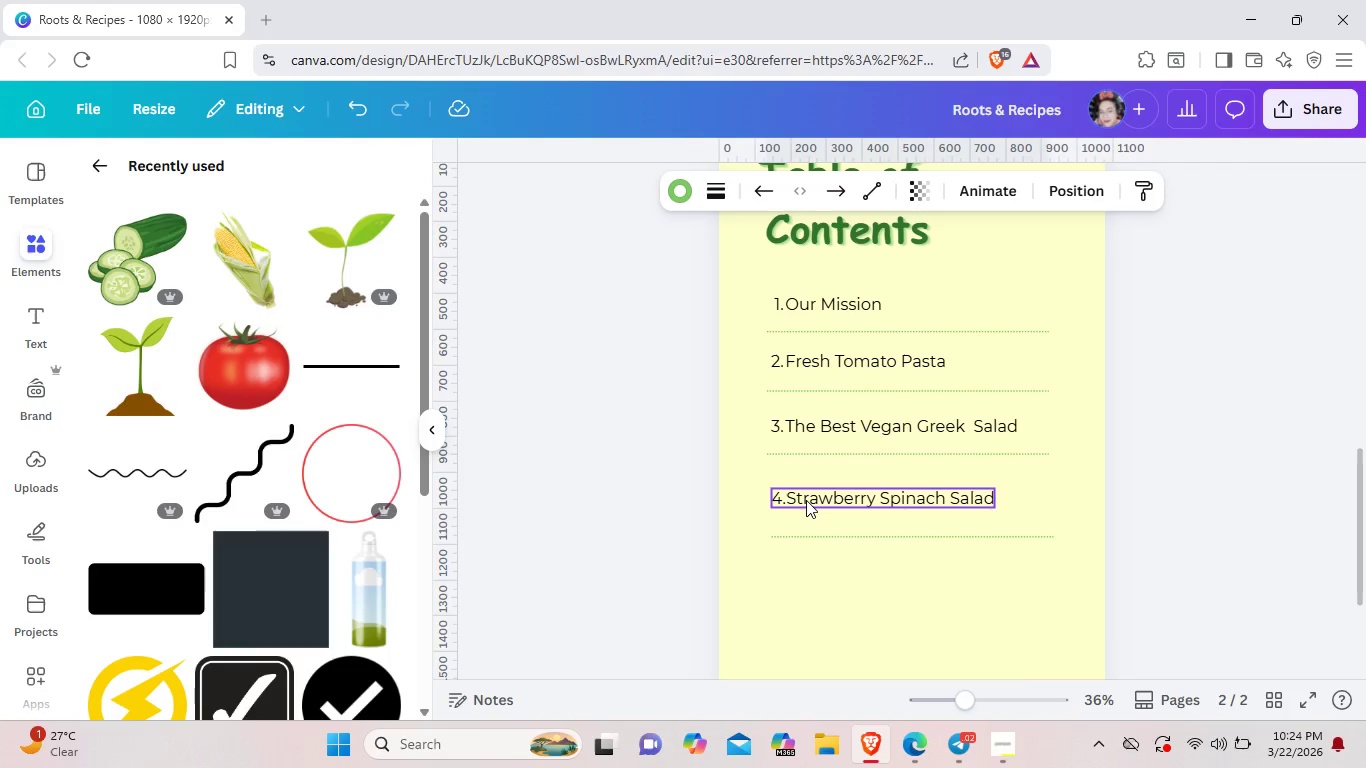 
key(ArrowUp)
 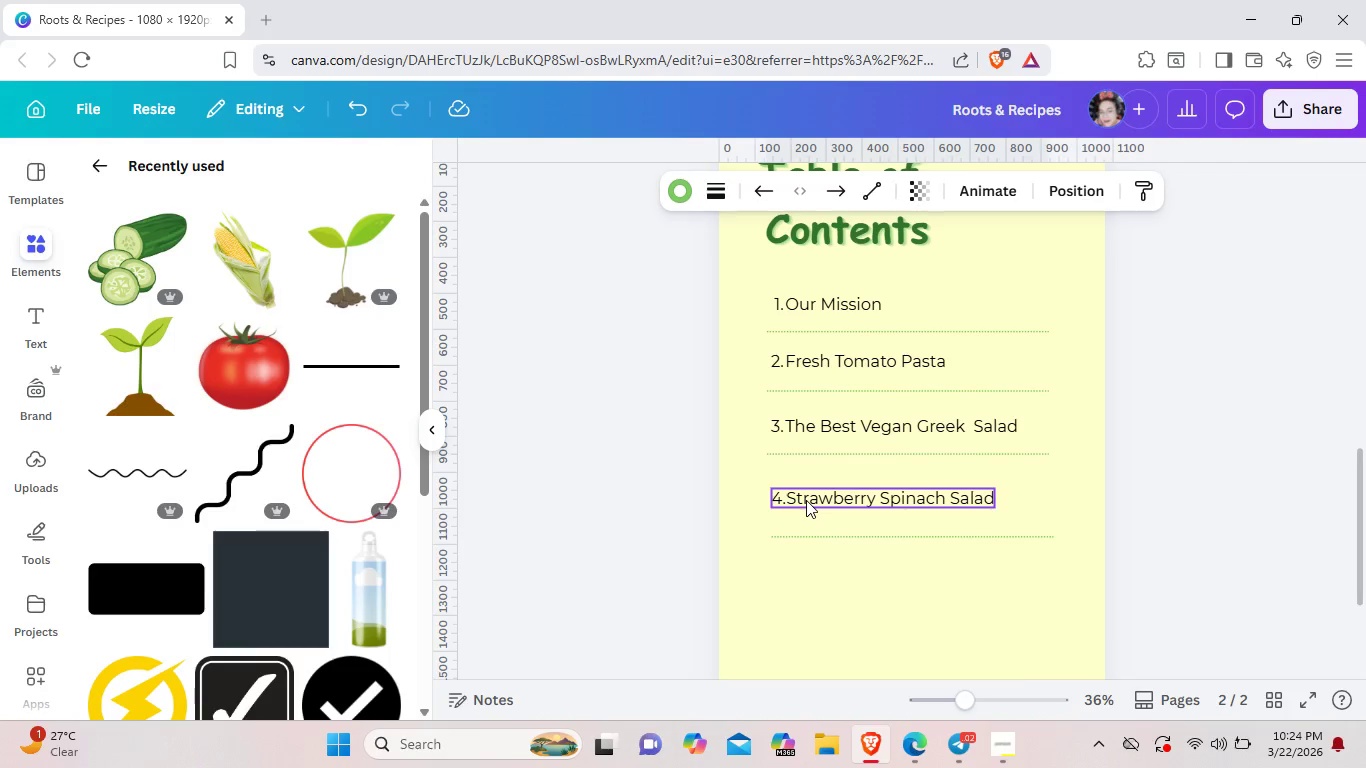 
key(ArrowUp)
 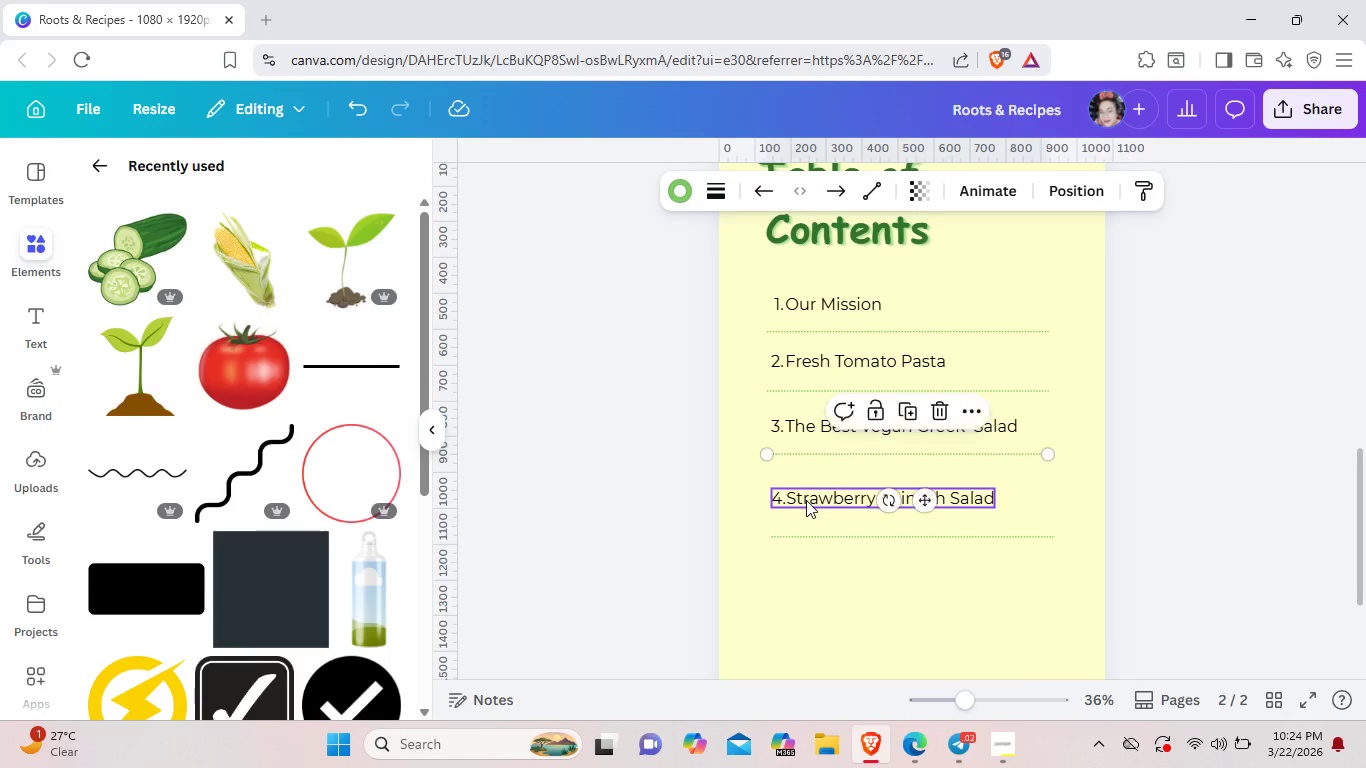 
left_click_drag(start_coordinate=[806, 500], to_coordinate=[806, 492])
 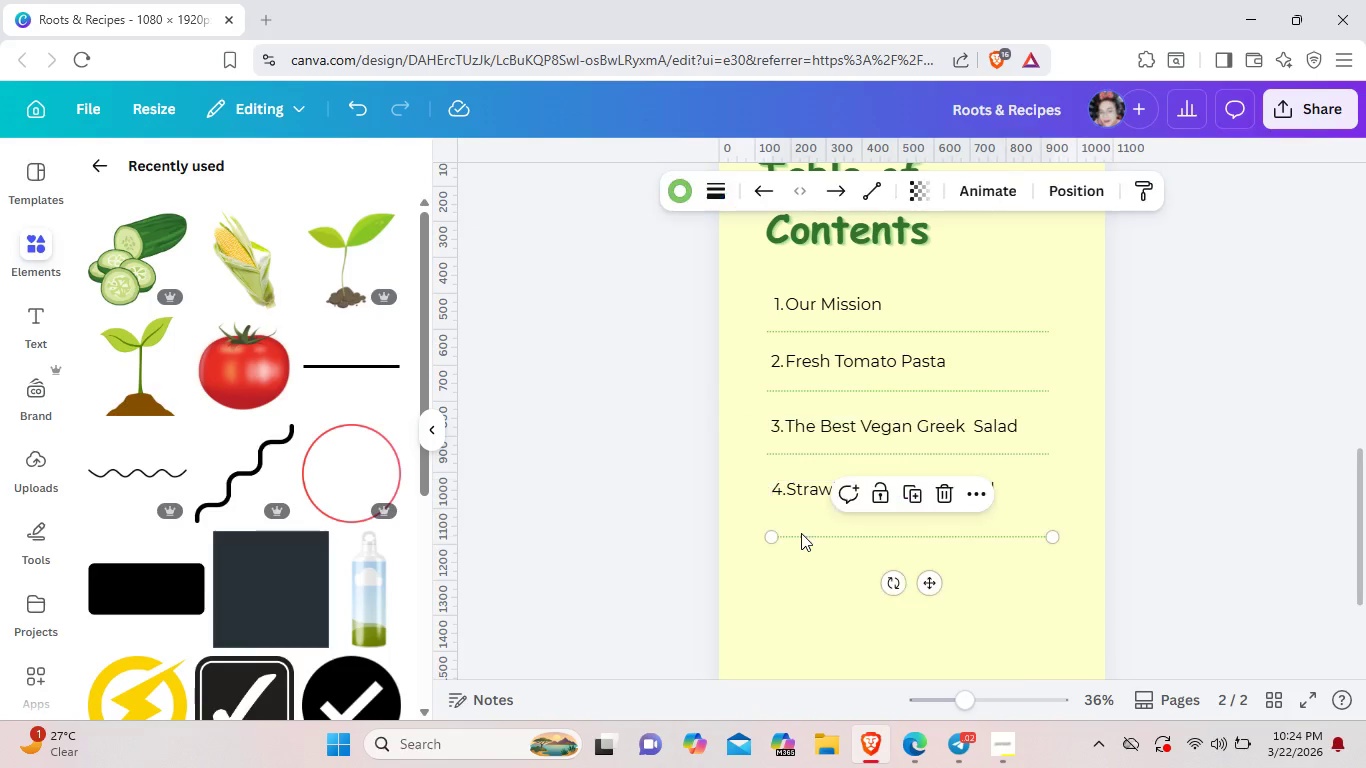 
left_click_drag(start_coordinate=[801, 533], to_coordinate=[798, 524])
 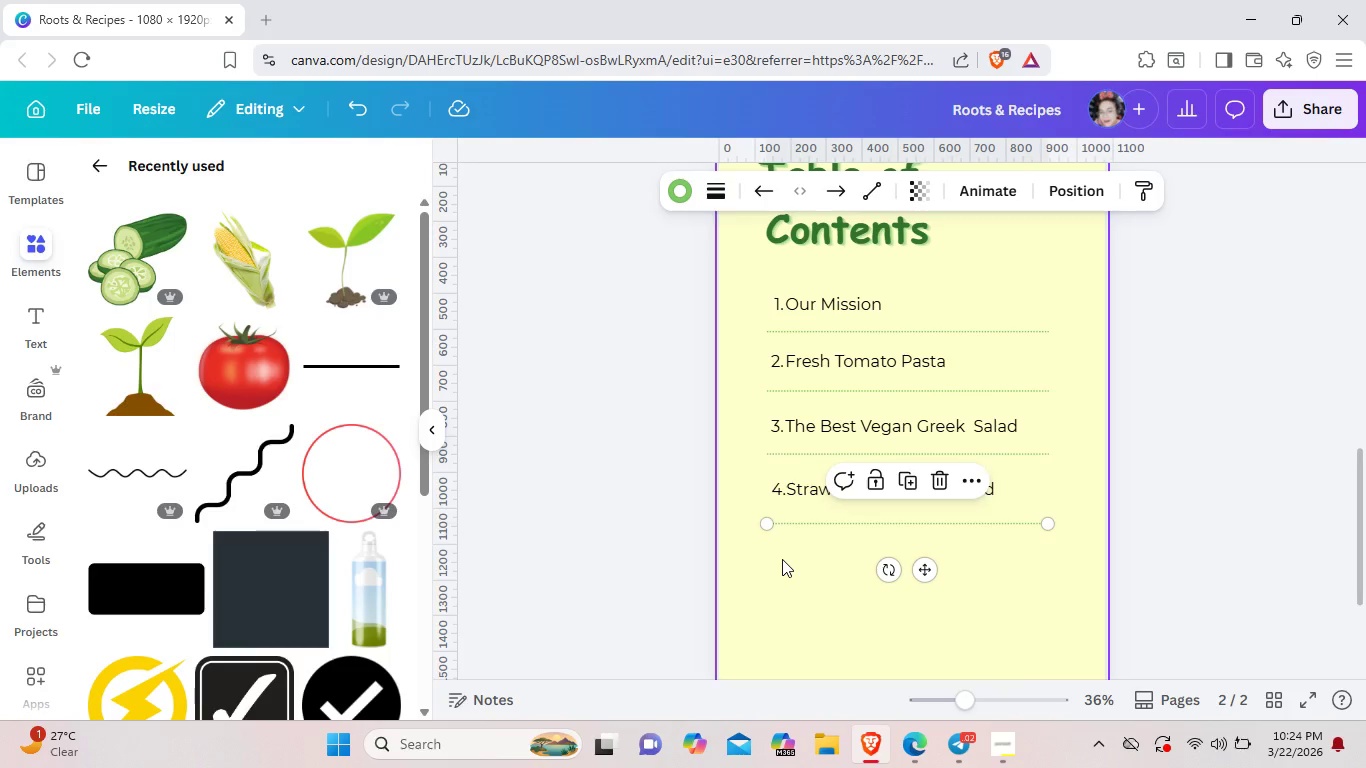 
left_click([782, 559])
 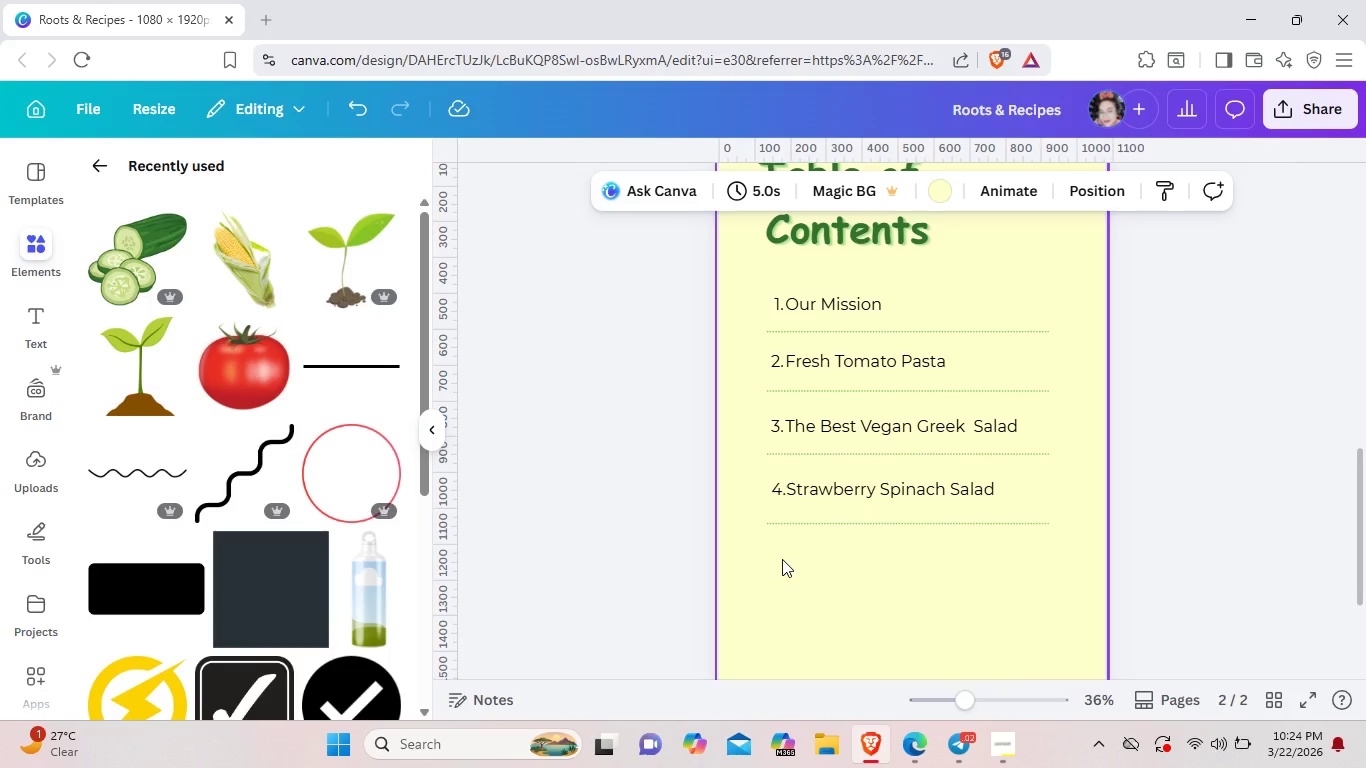 
wait(6.28)
 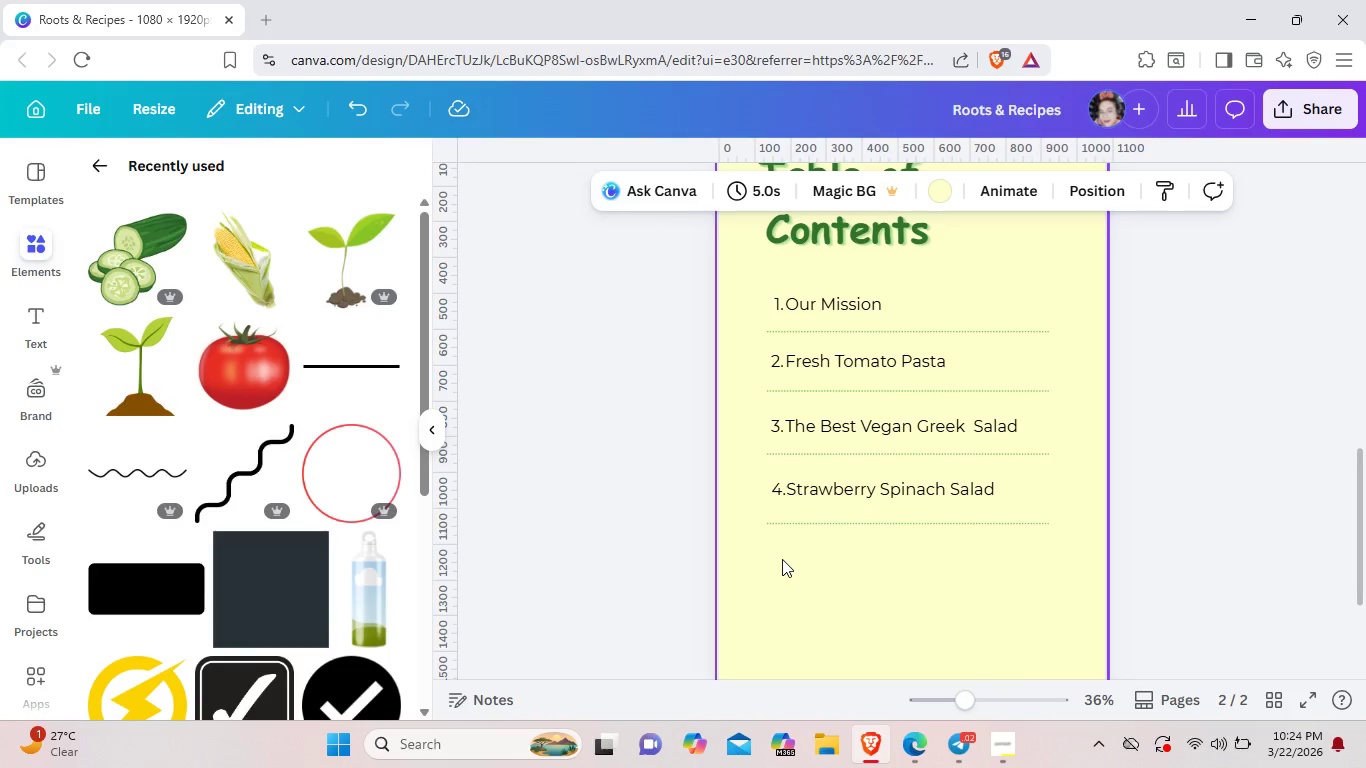 
left_click([838, 490])
 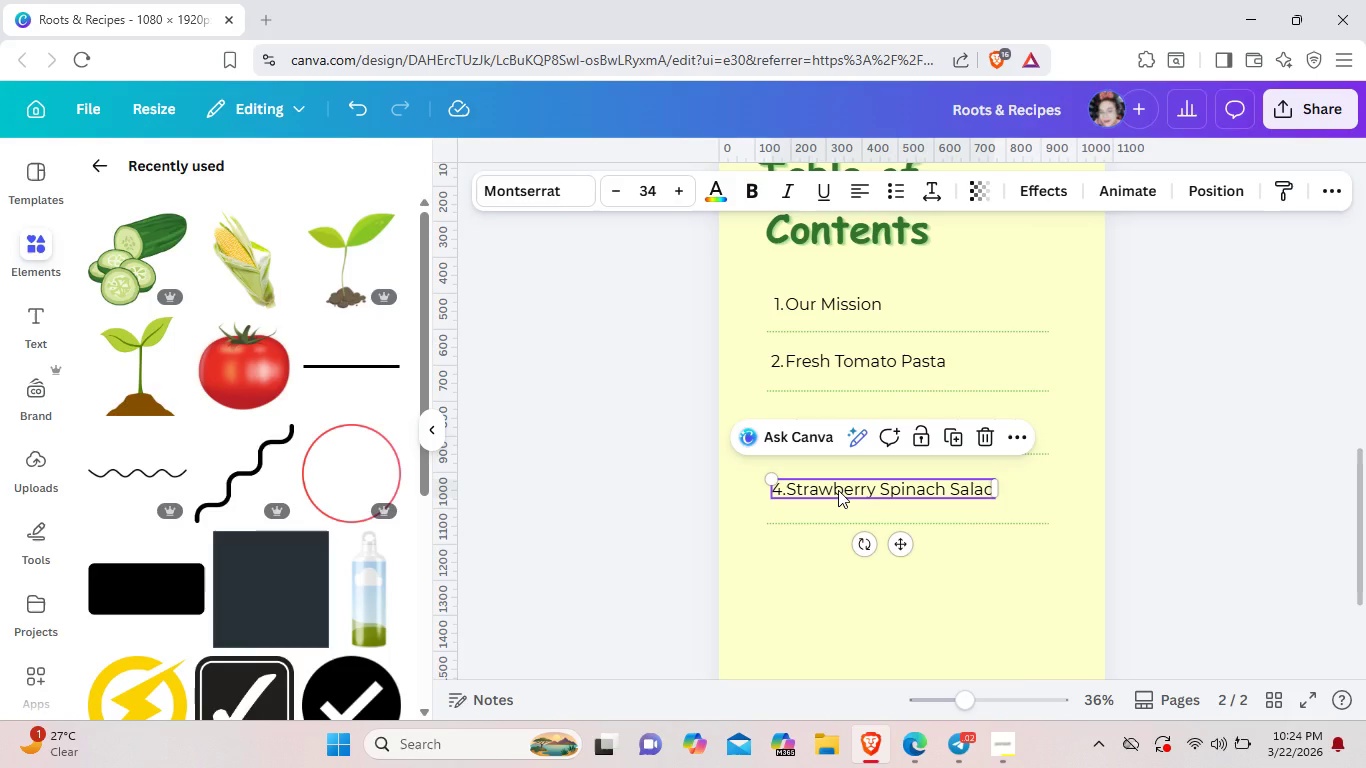 
key(Control+C)
 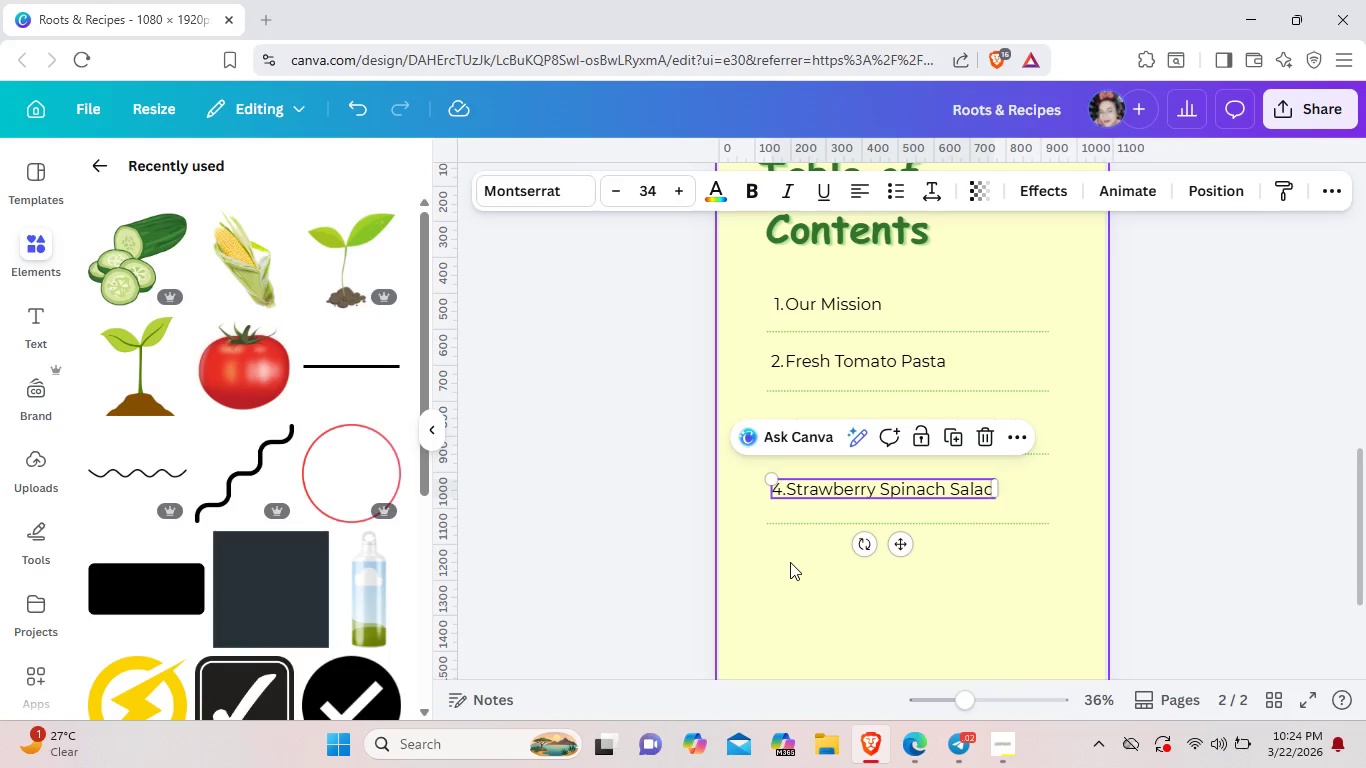 
left_click([790, 562])
 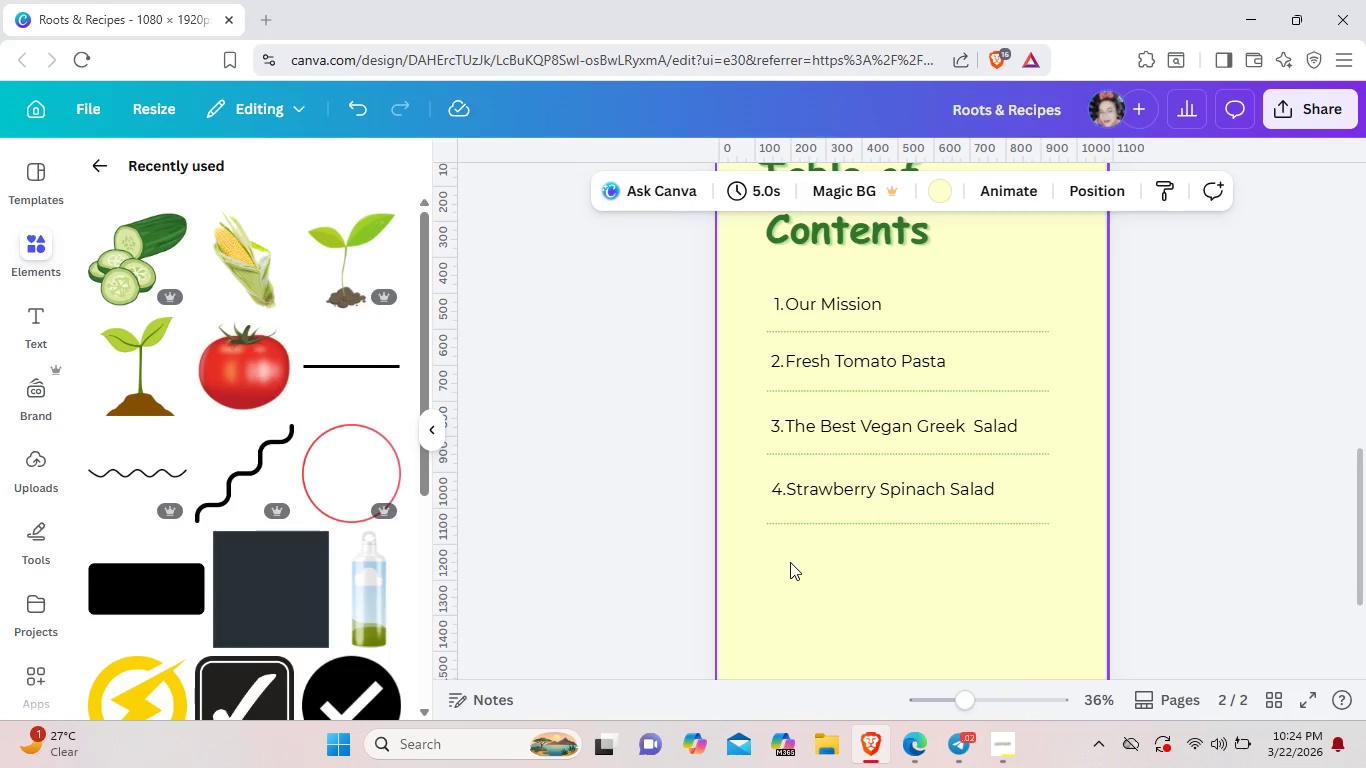 
key(Control+V)
 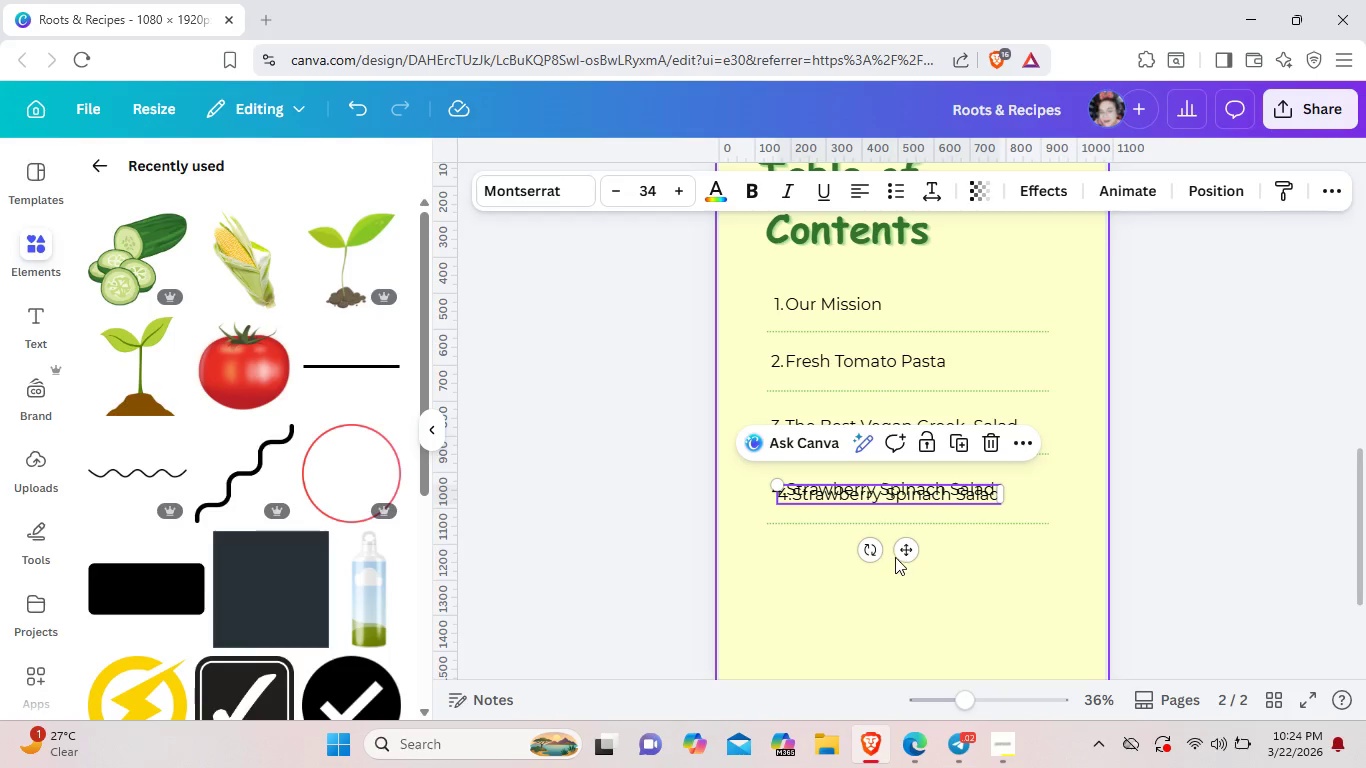 
left_click_drag(start_coordinate=[903, 554], to_coordinate=[898, 624])
 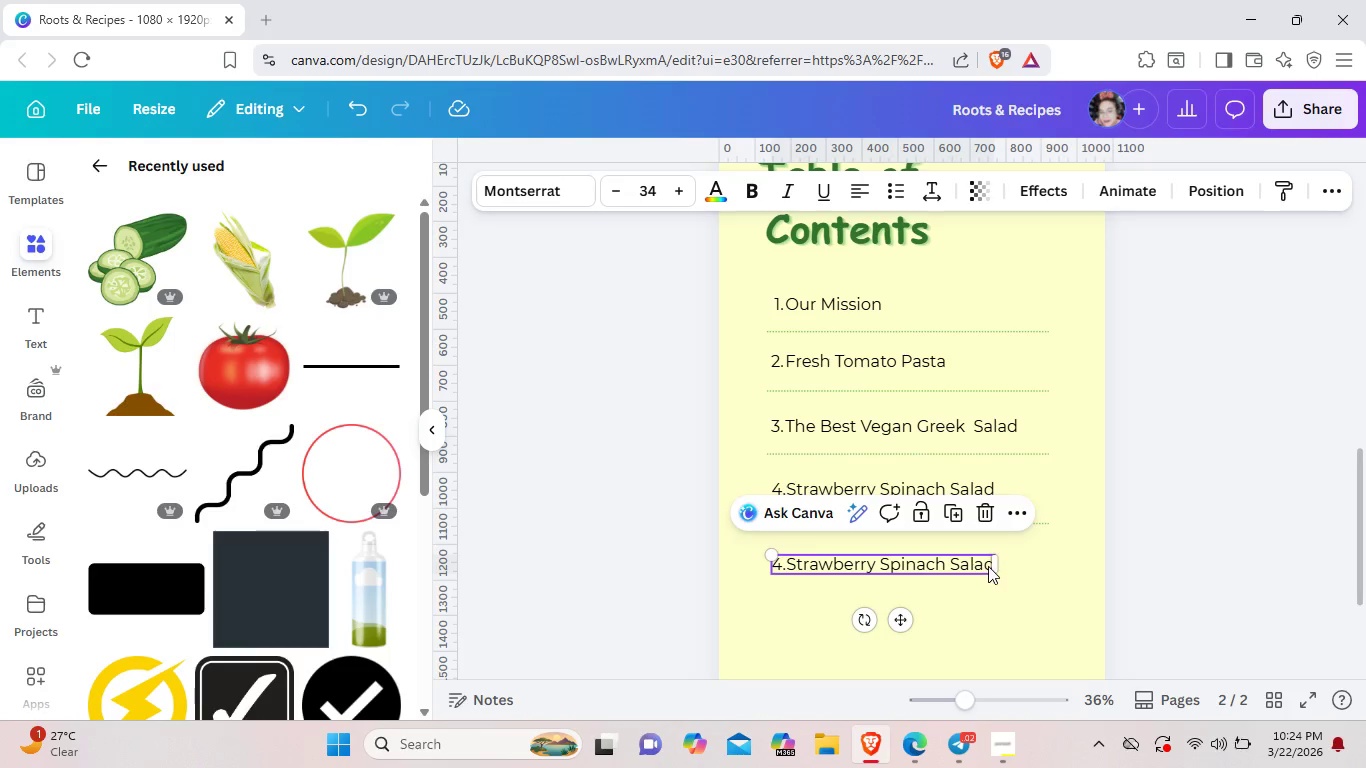 
left_click([988, 566])
 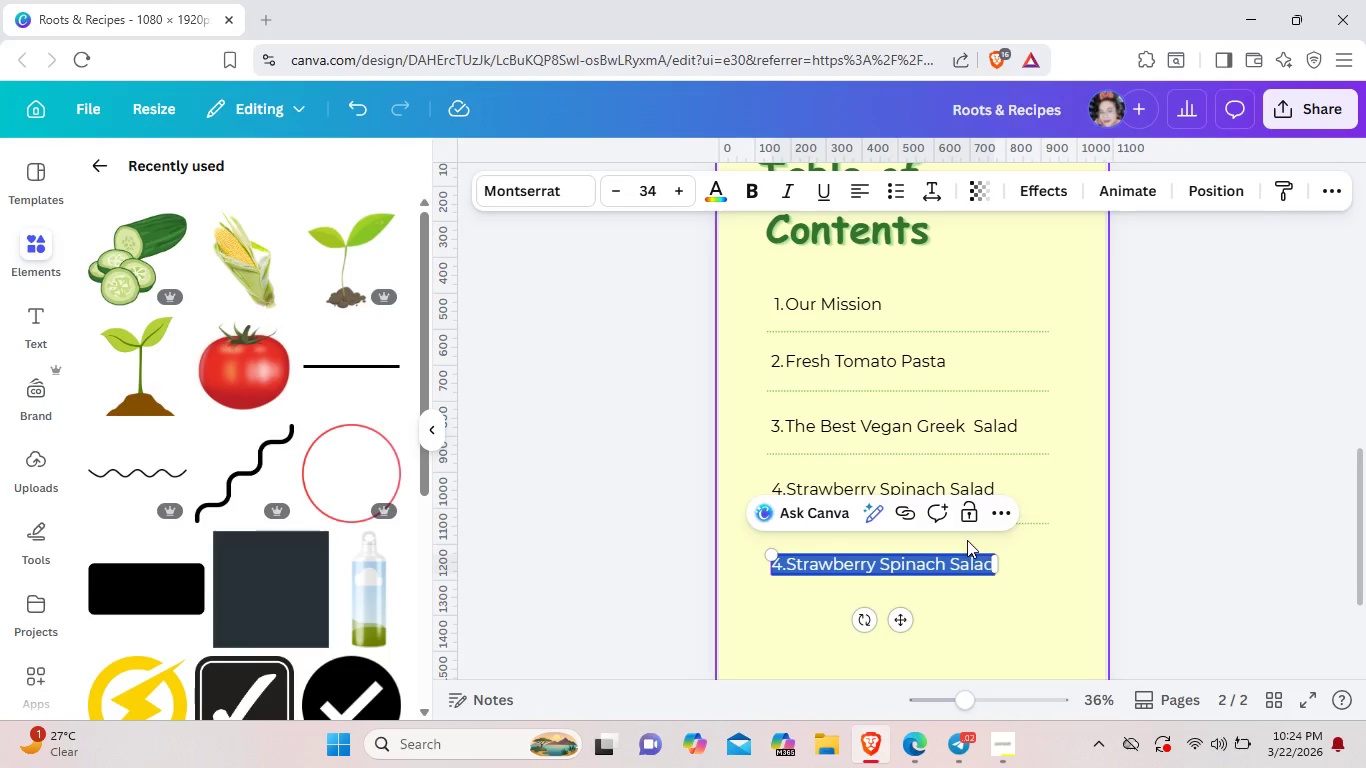 
key(Backspace)
 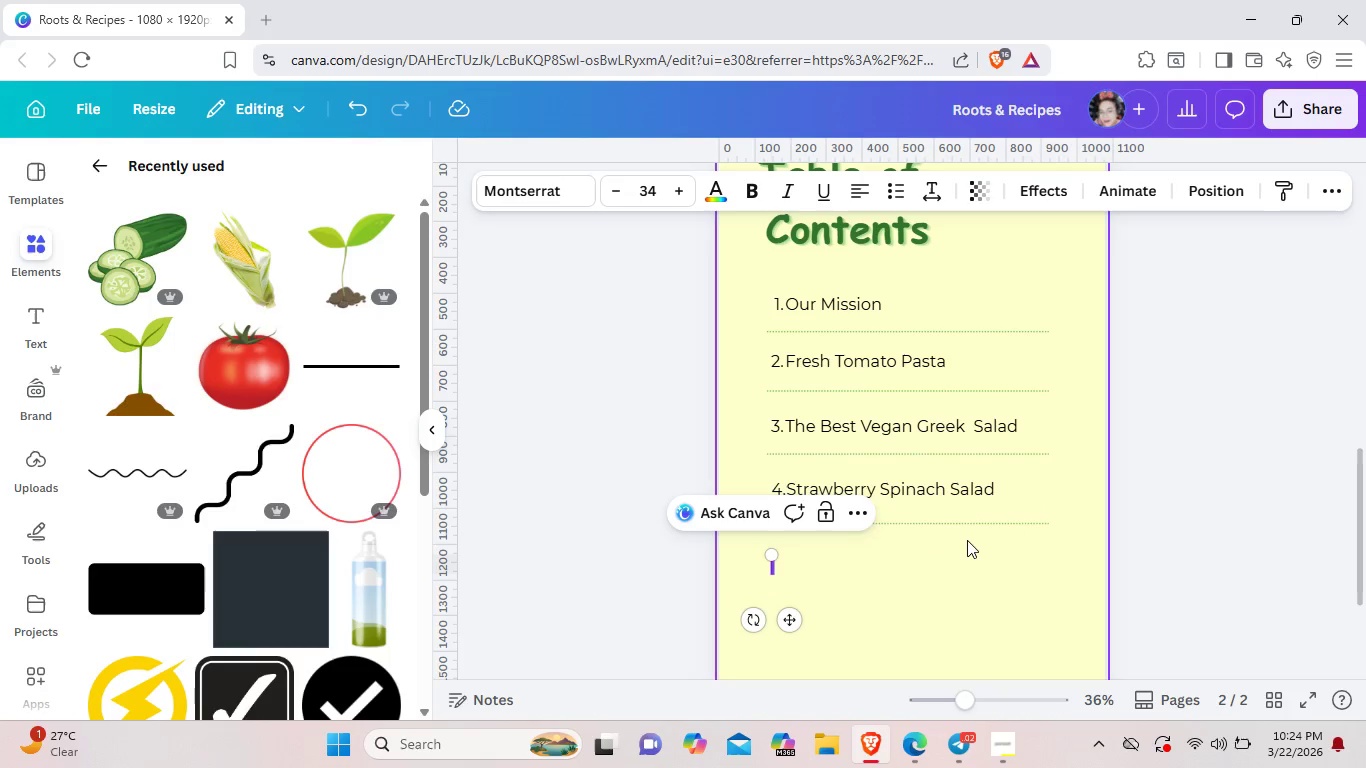 
key(5)
 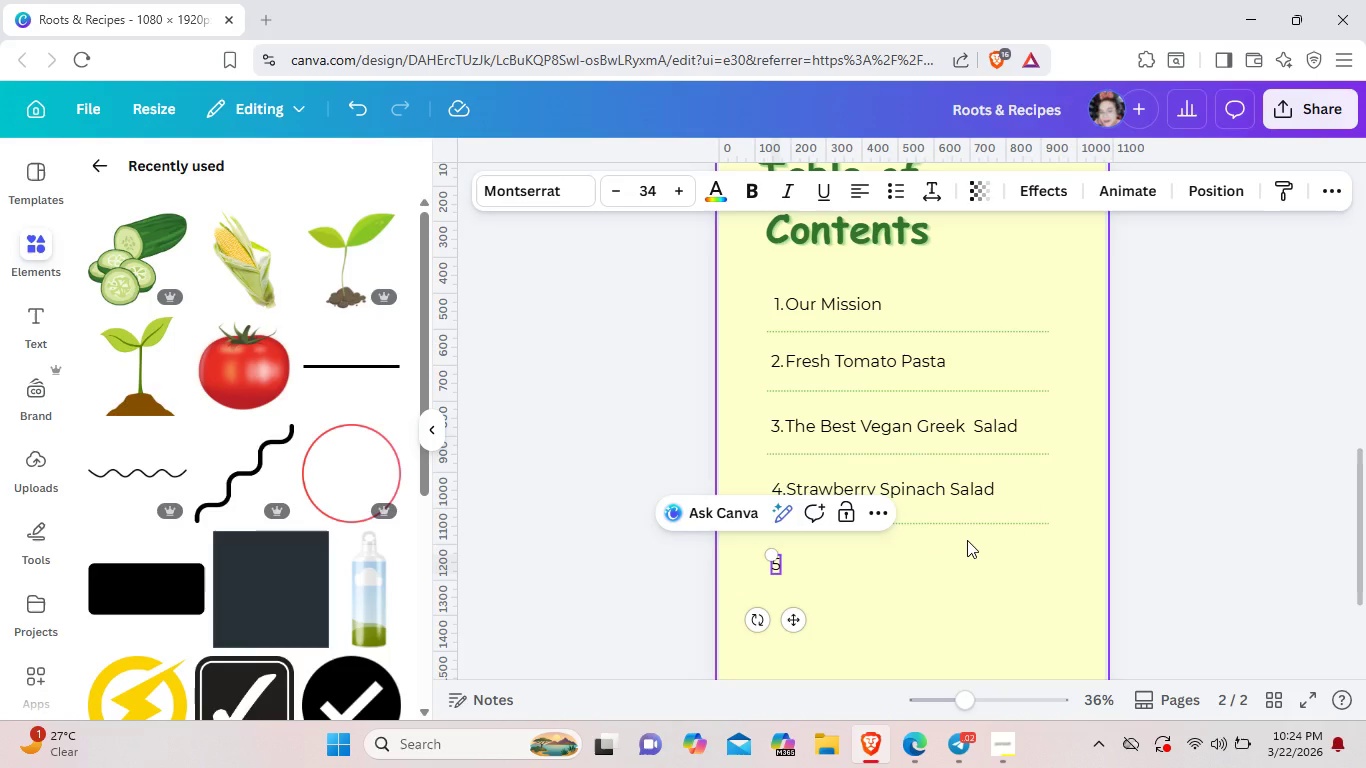 
key(Period)
 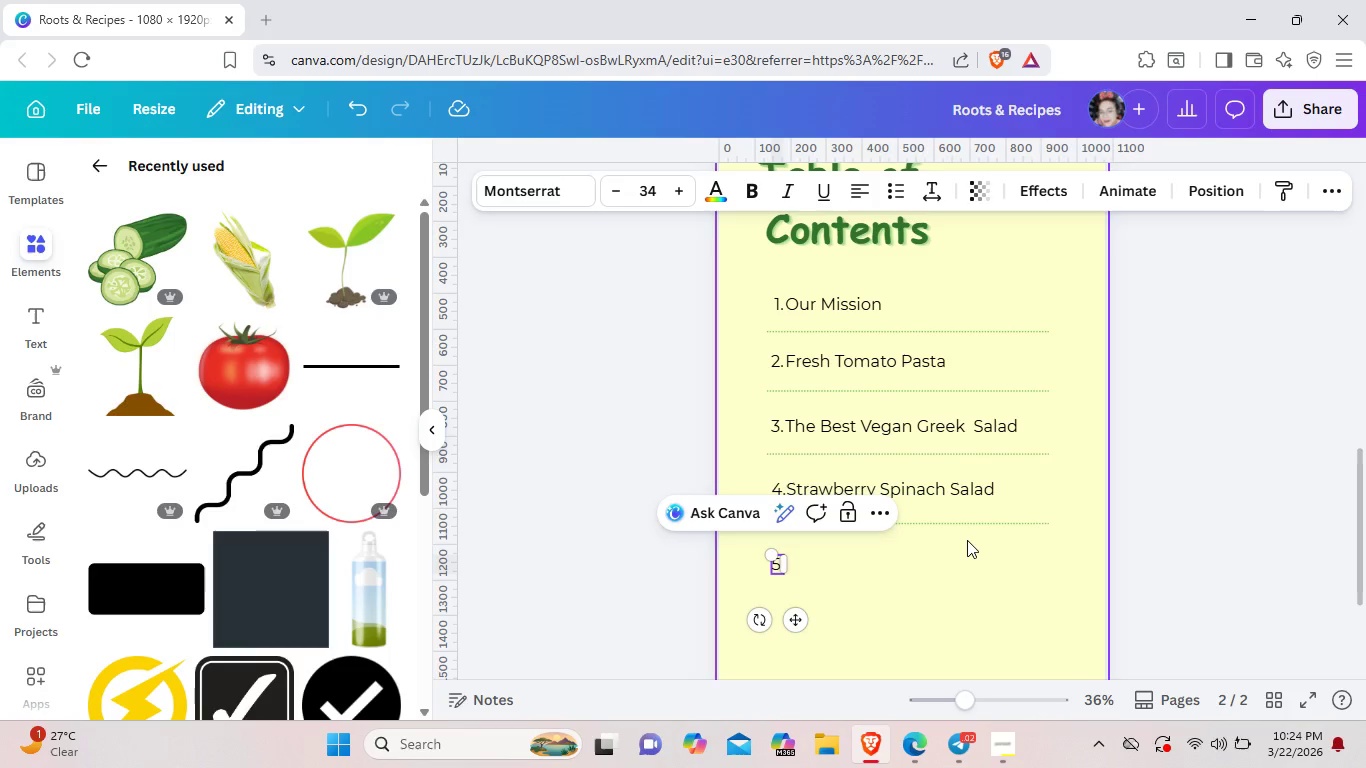 
type( EAsy)
key(Backspace)
key(Backspace)
key(Backspace)
type(asy Zucchini Fritters)
 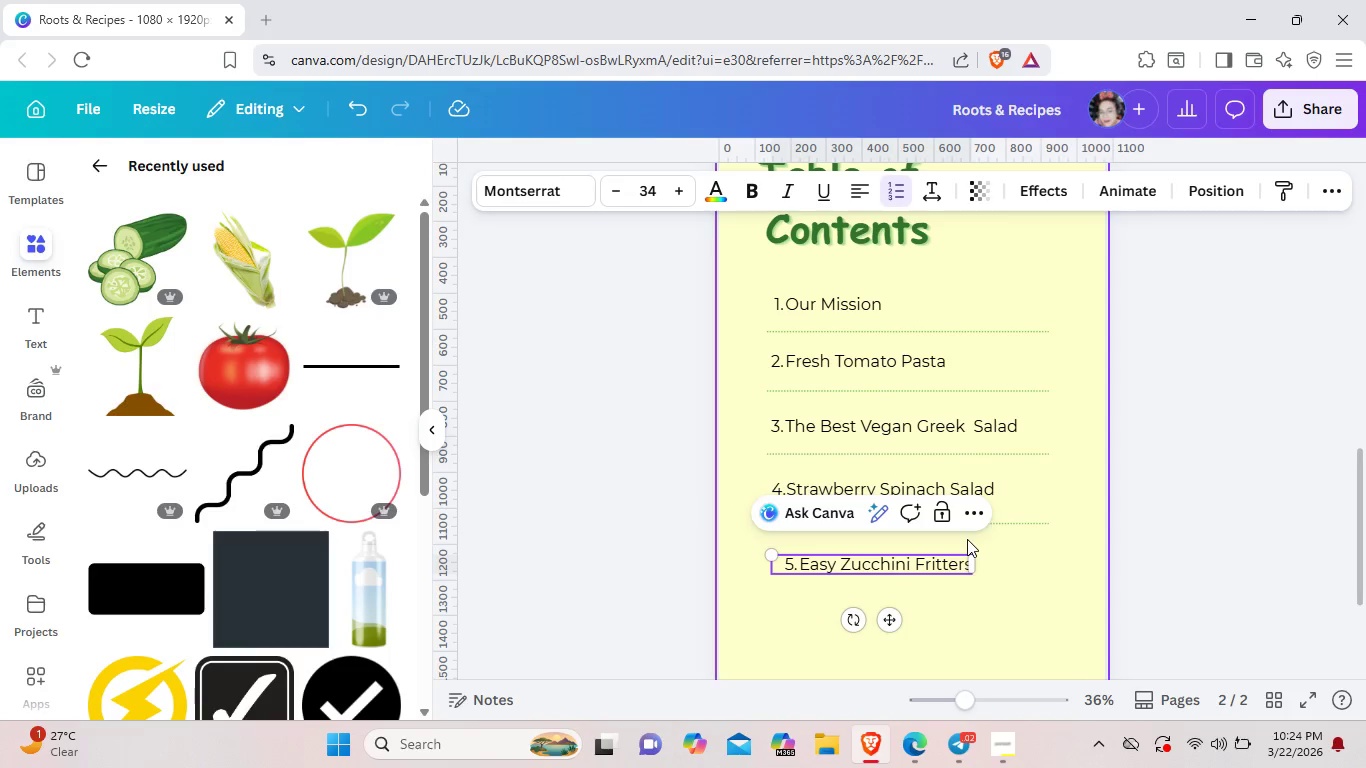 
left_click([1011, 581])
 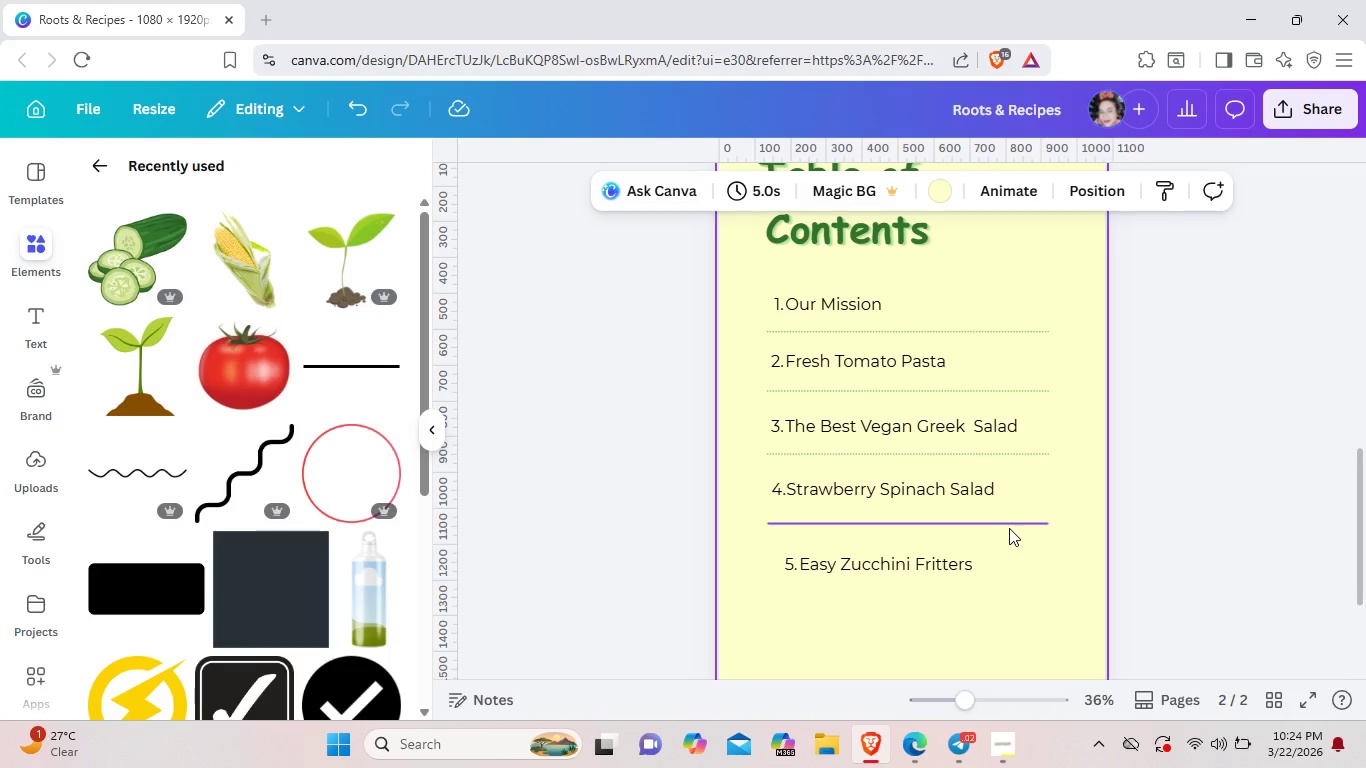 
left_click([1011, 563])
 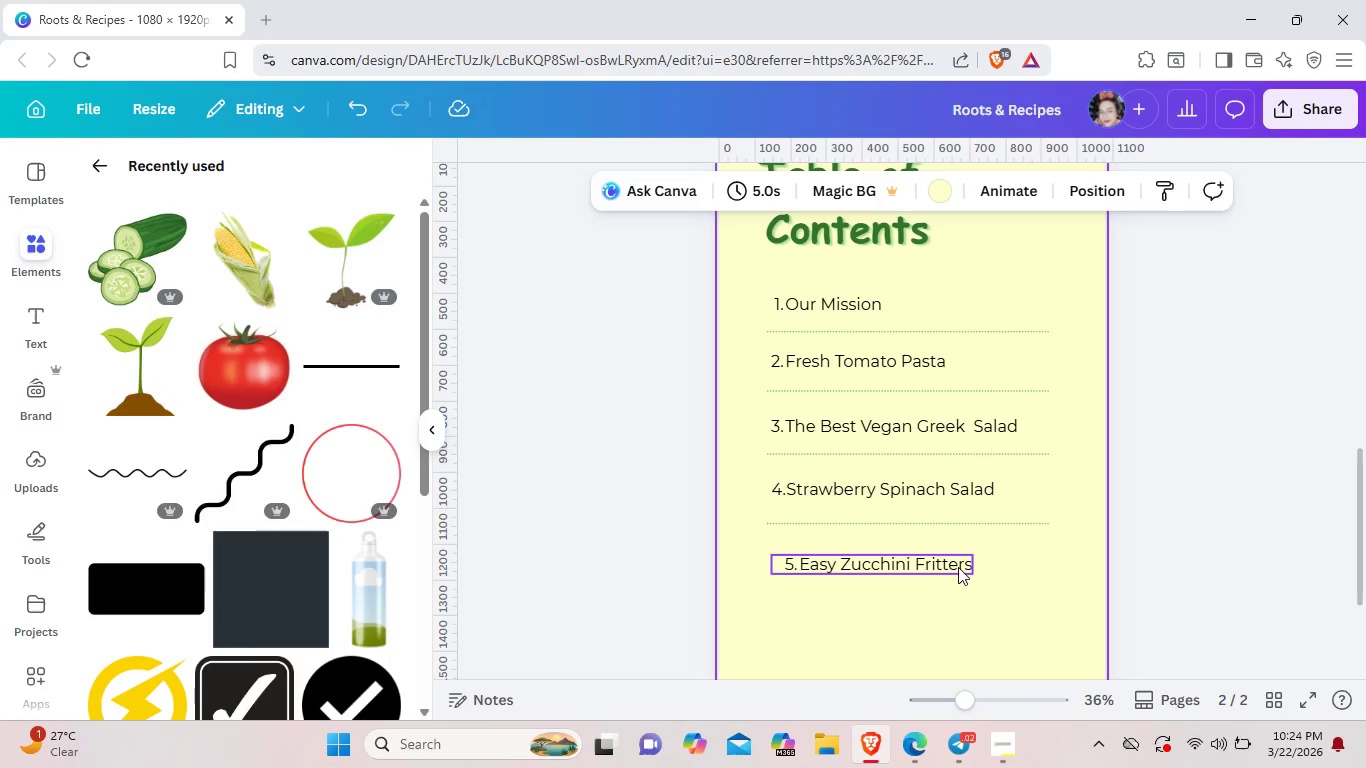 
mouse_move([988, 575])
 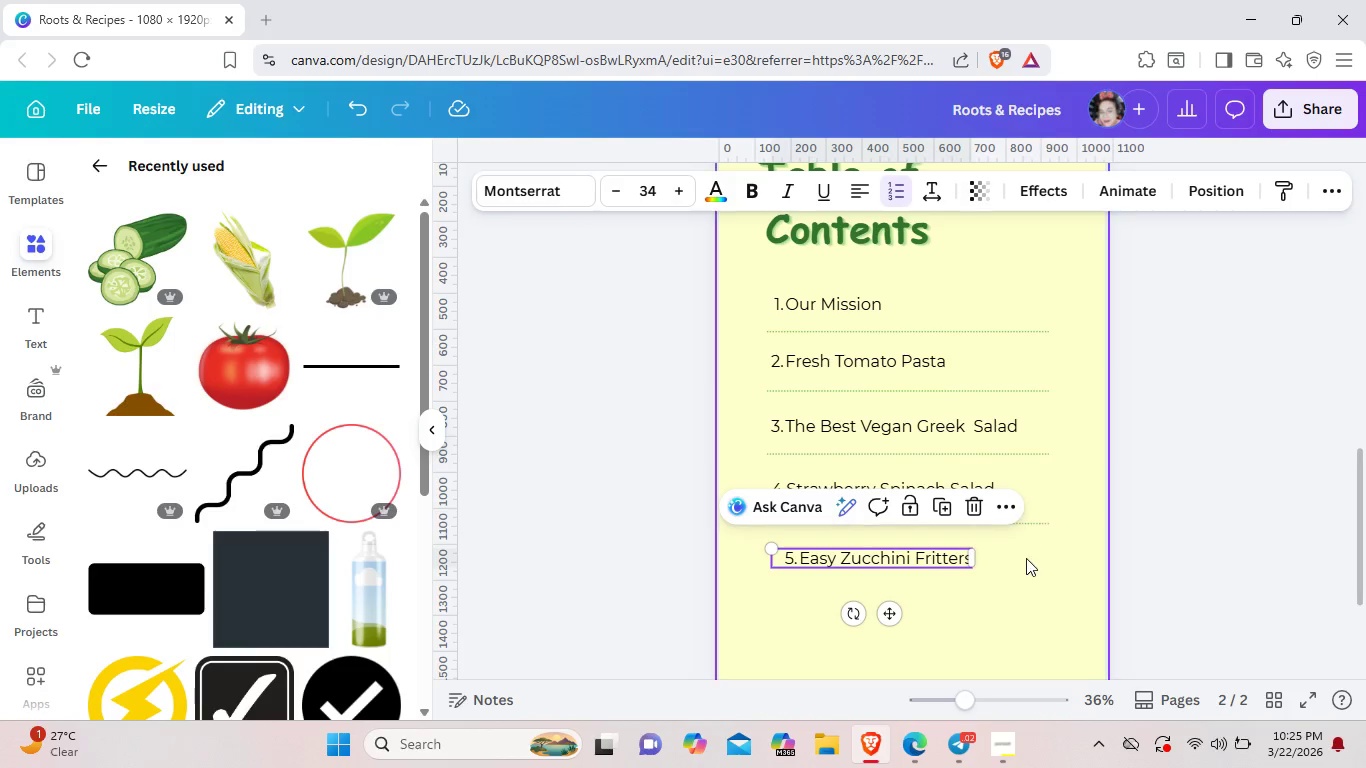 
left_click([1026, 558])
 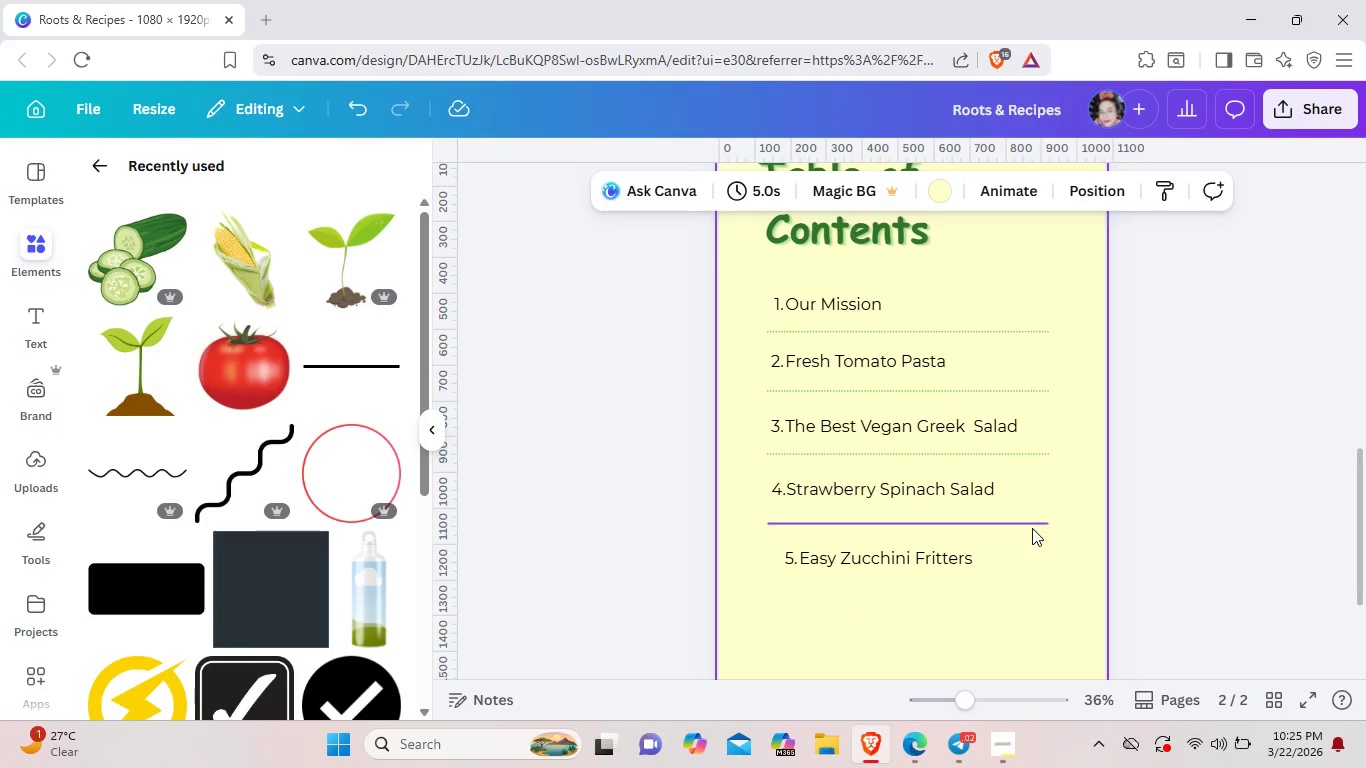 
left_click([1032, 528])
 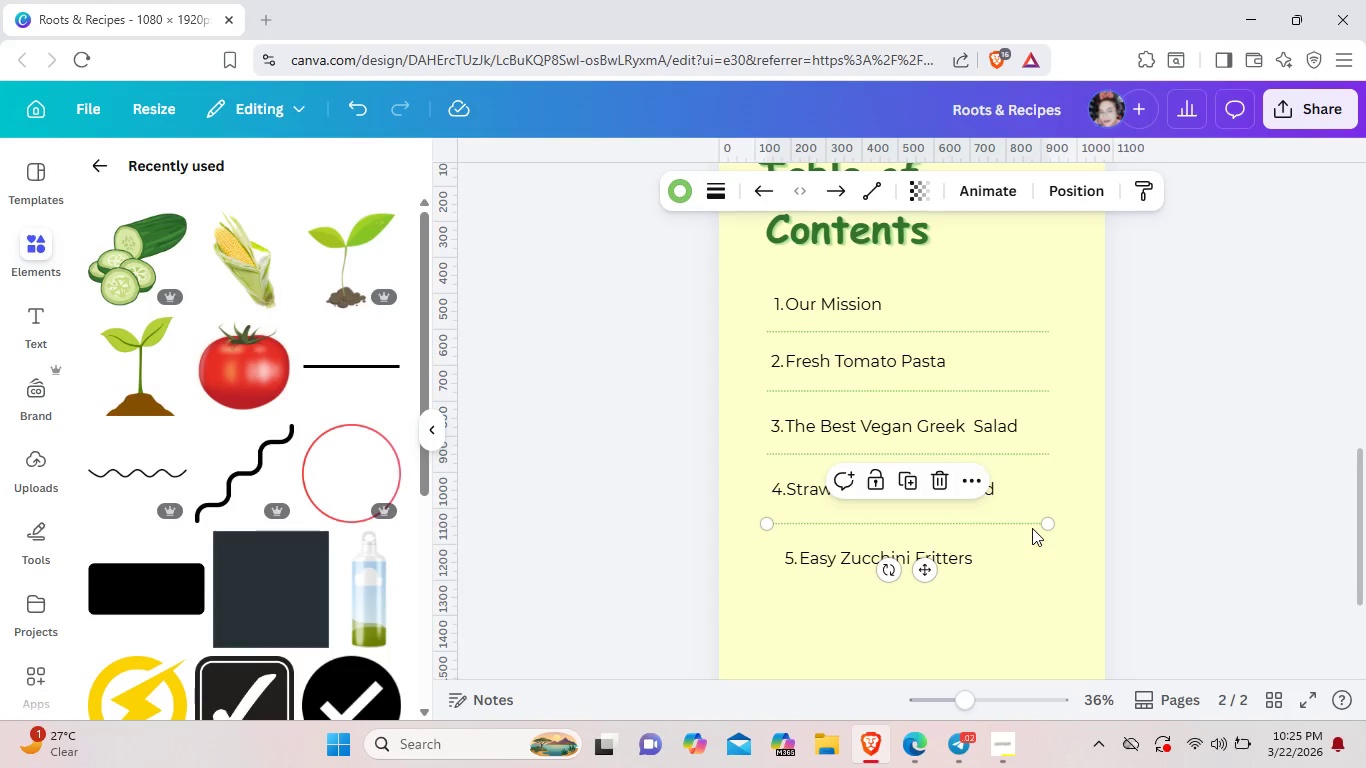 
key(Control+ControlLeft)
 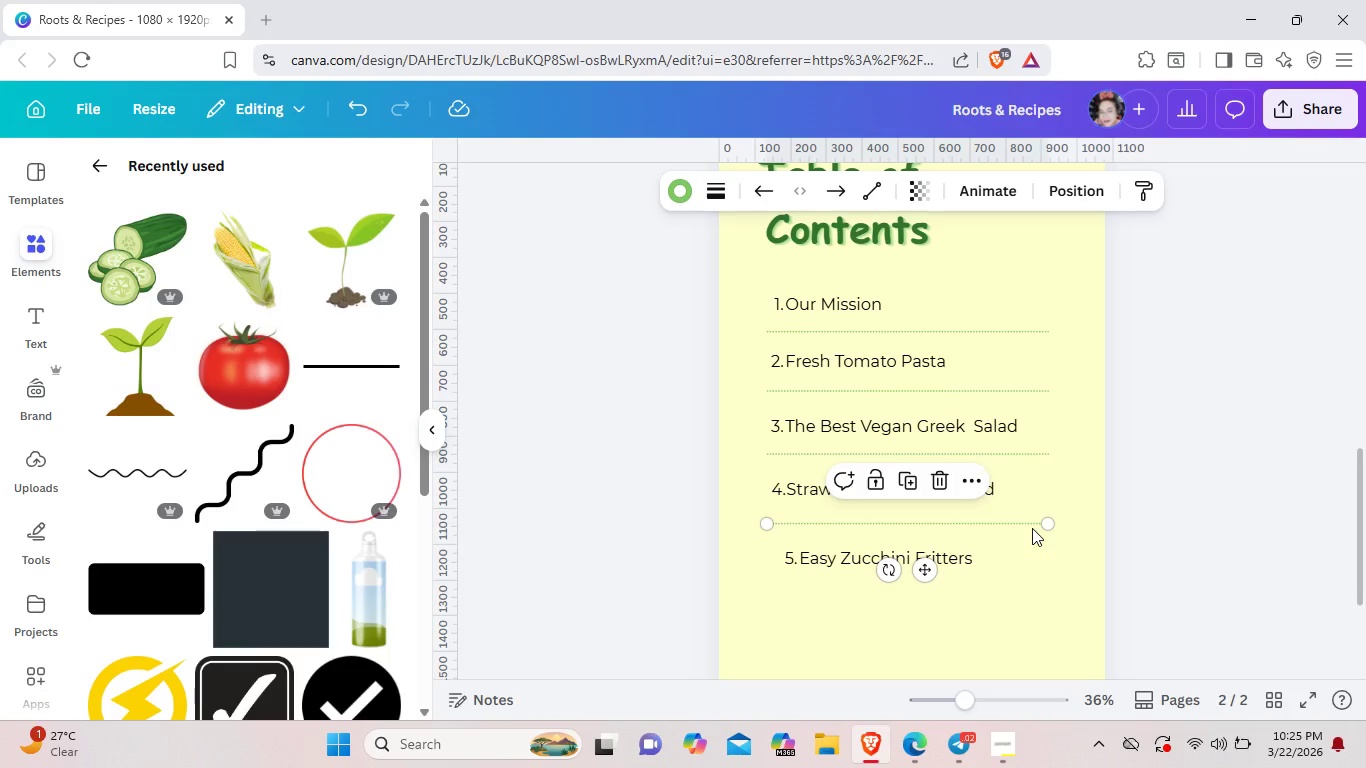 
key(Control+C)
 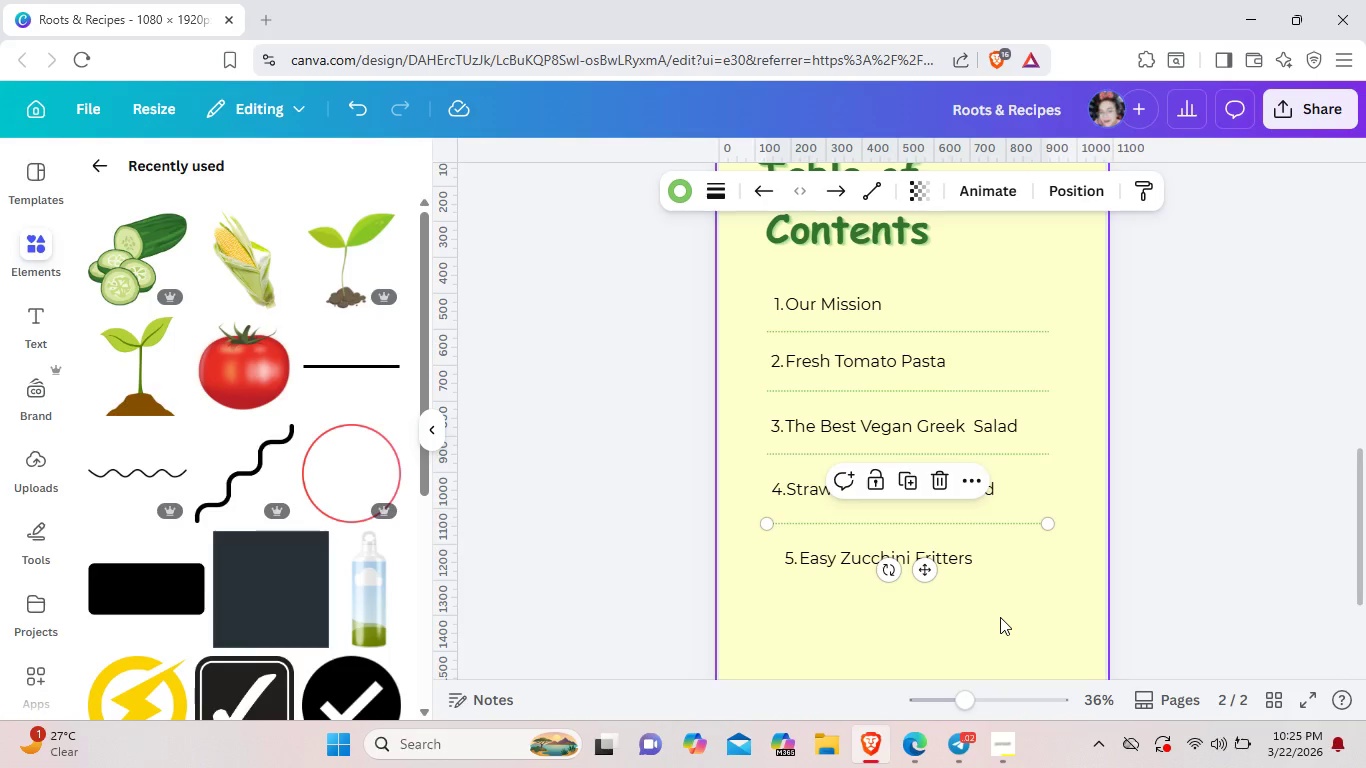 
left_click([1000, 617])
 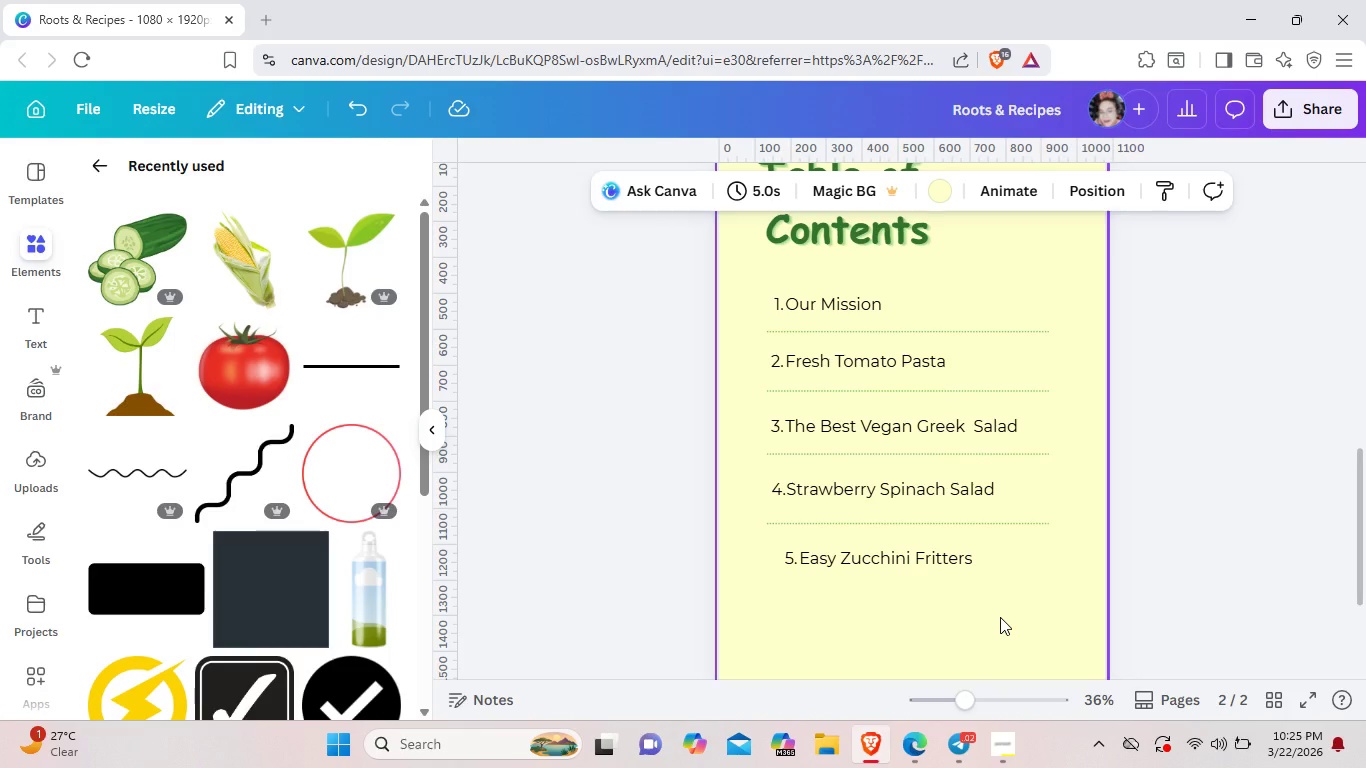 
key(Control+V)
 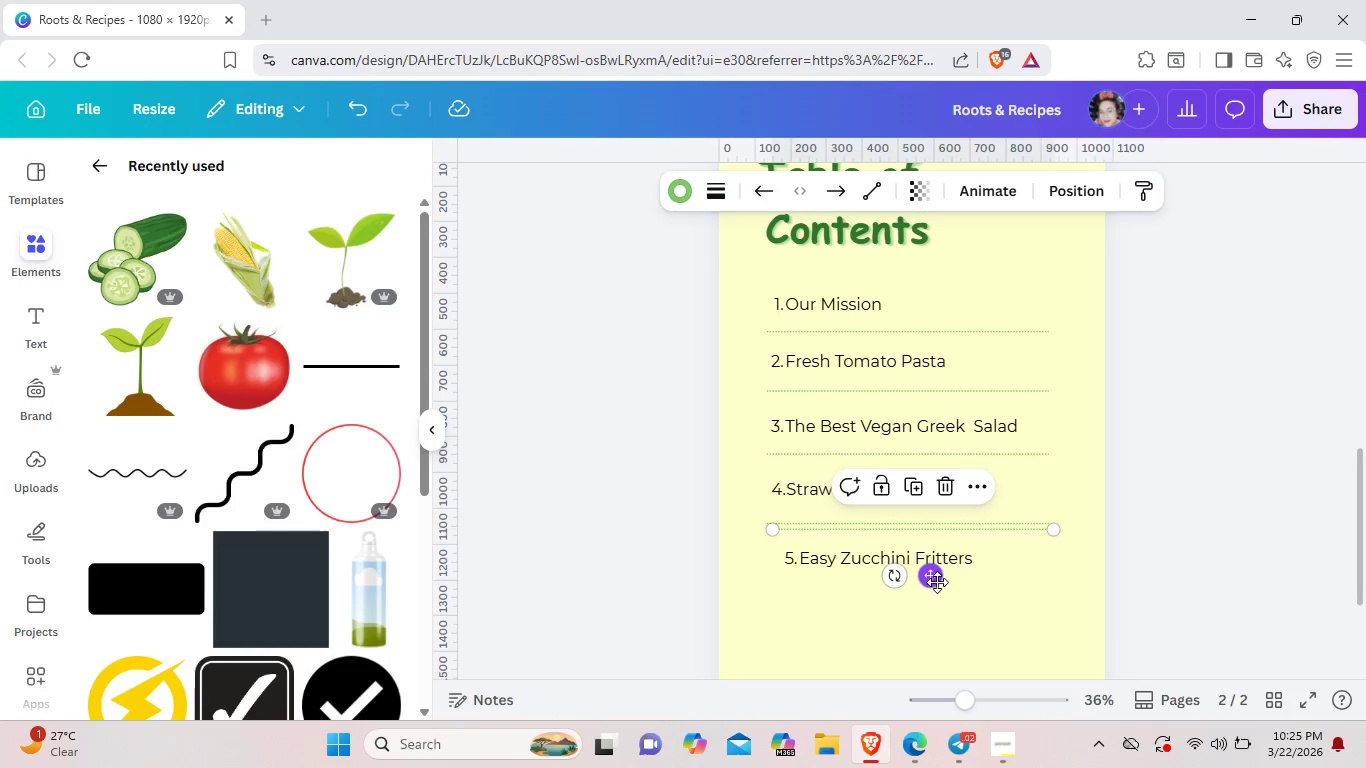 
left_click_drag(start_coordinate=[937, 582], to_coordinate=[931, 652])
 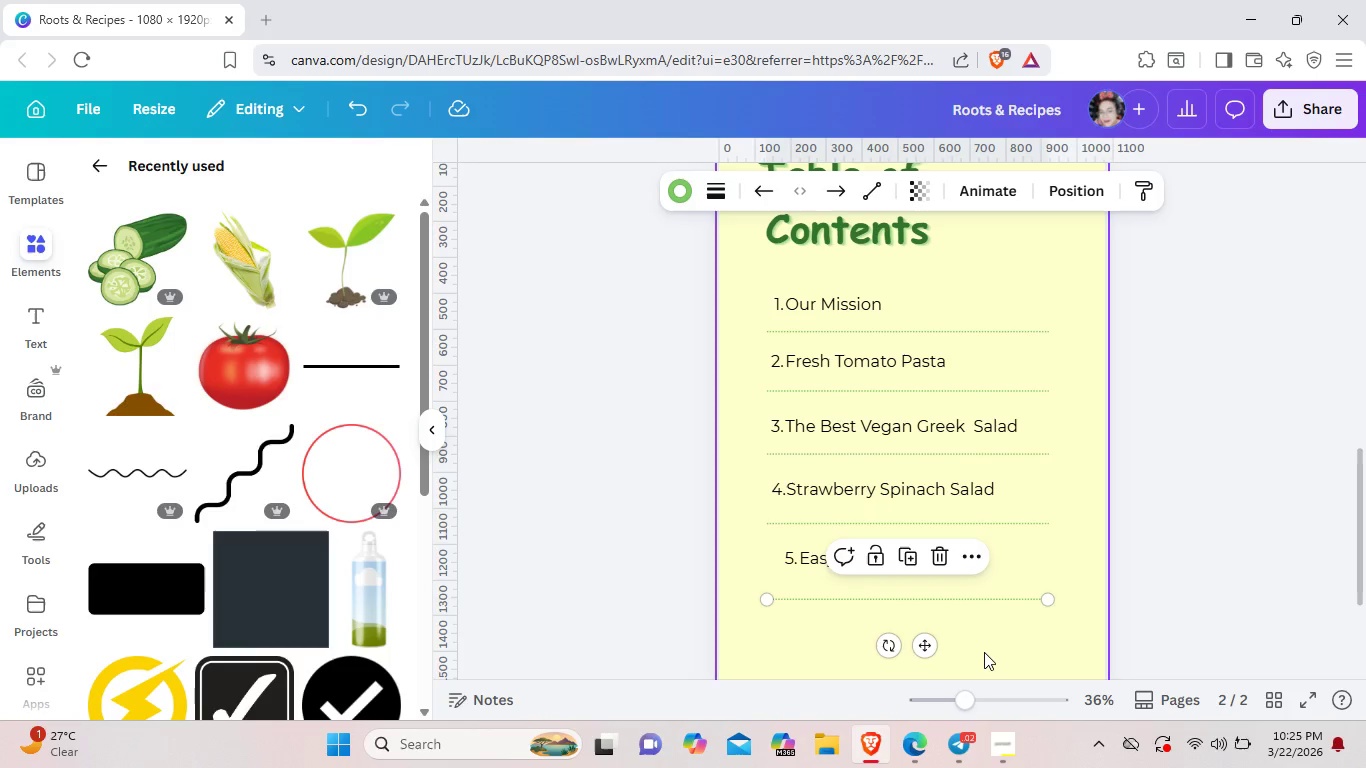 
left_click([984, 652])
 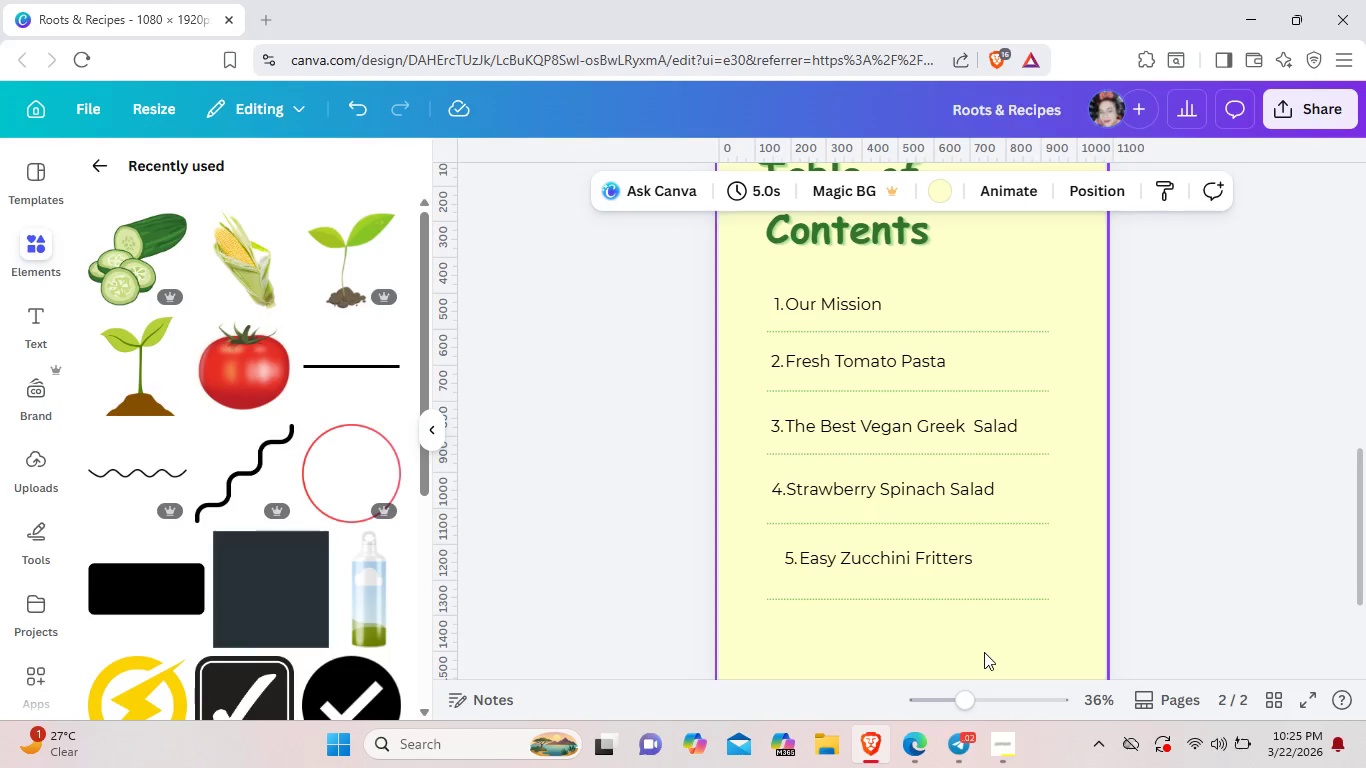 
scroll: coordinate [984, 652], scroll_direction: down, amount: 1.0
 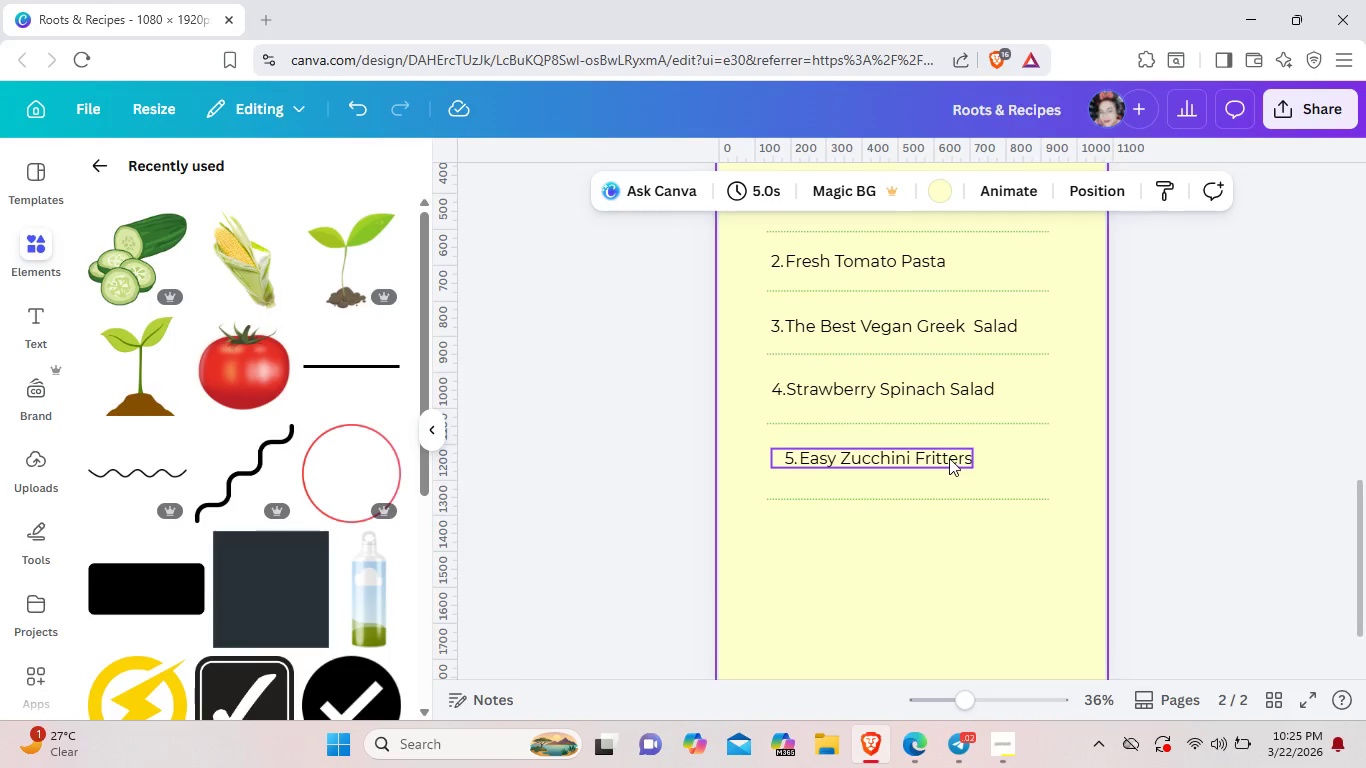 
left_click([949, 458])
 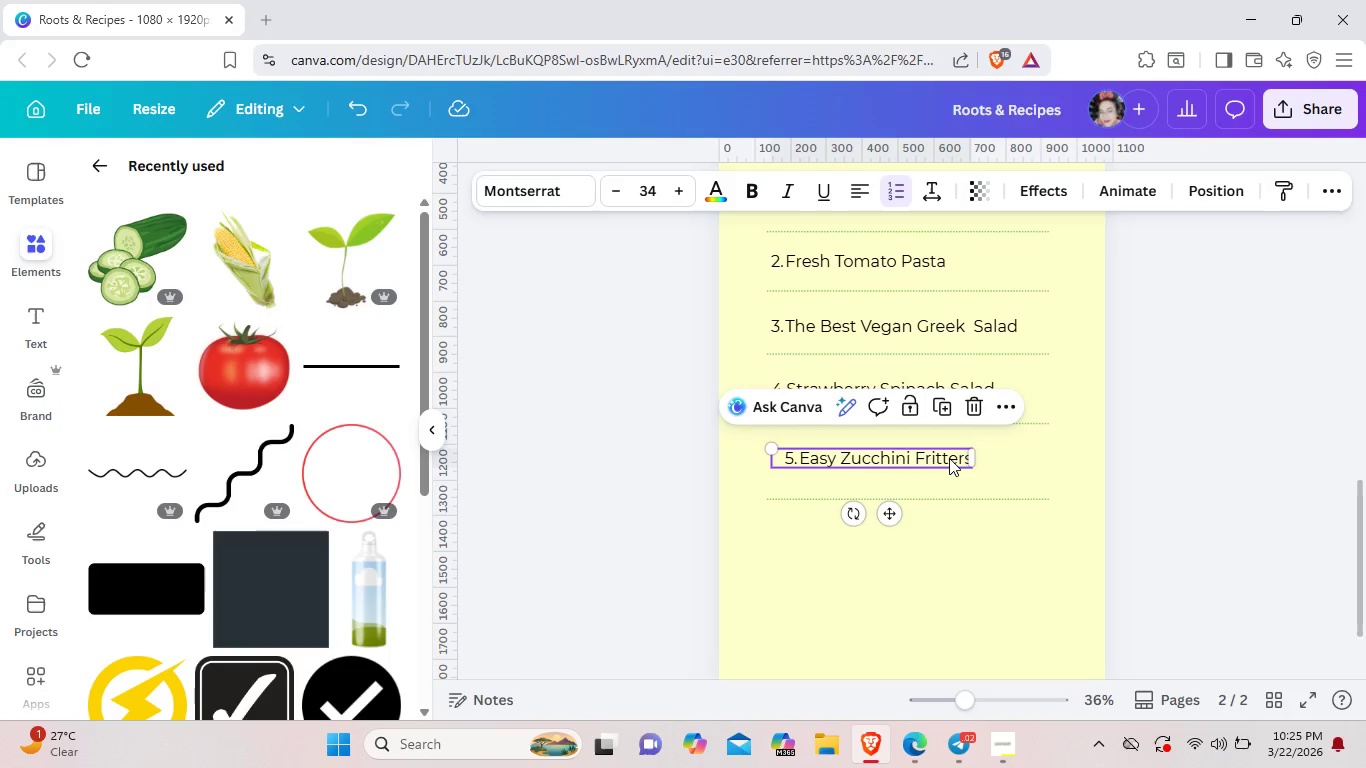 
key(Control+C)
 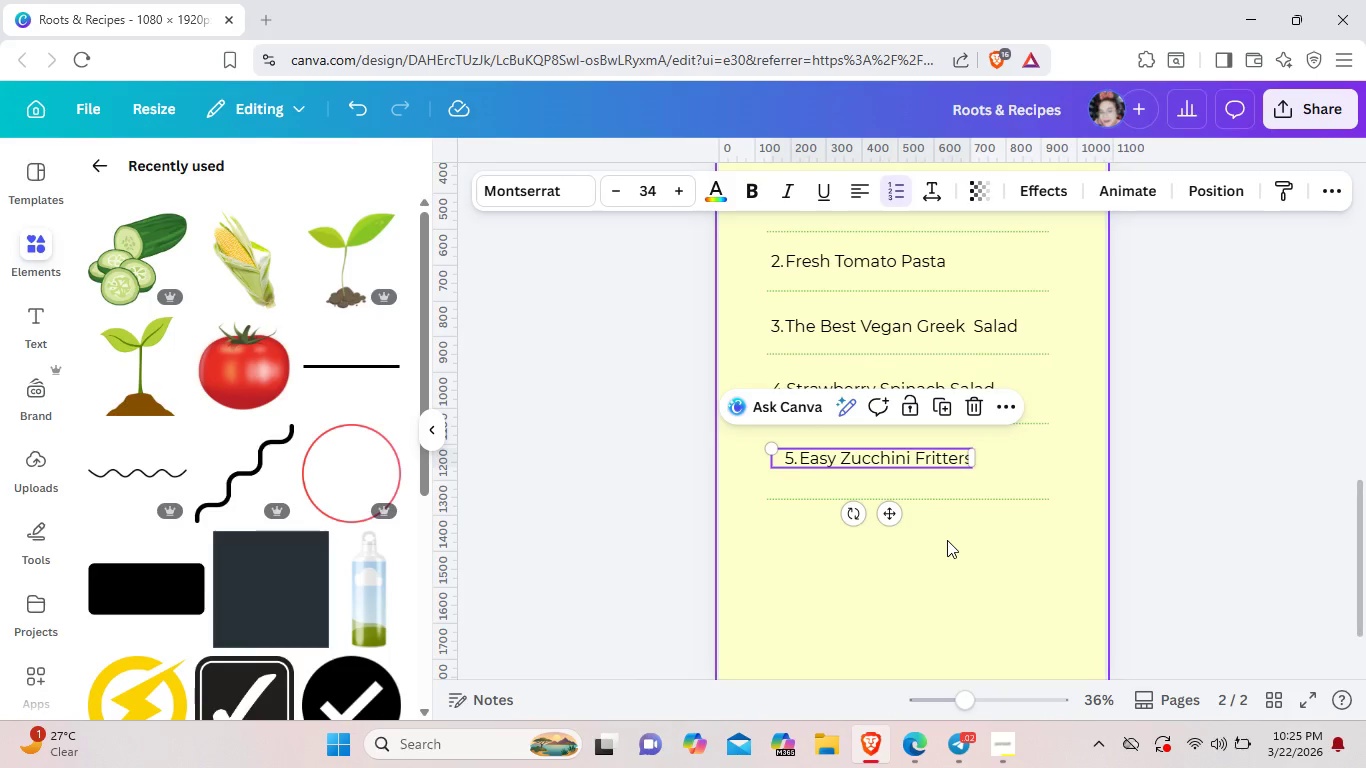 
left_click([947, 540])
 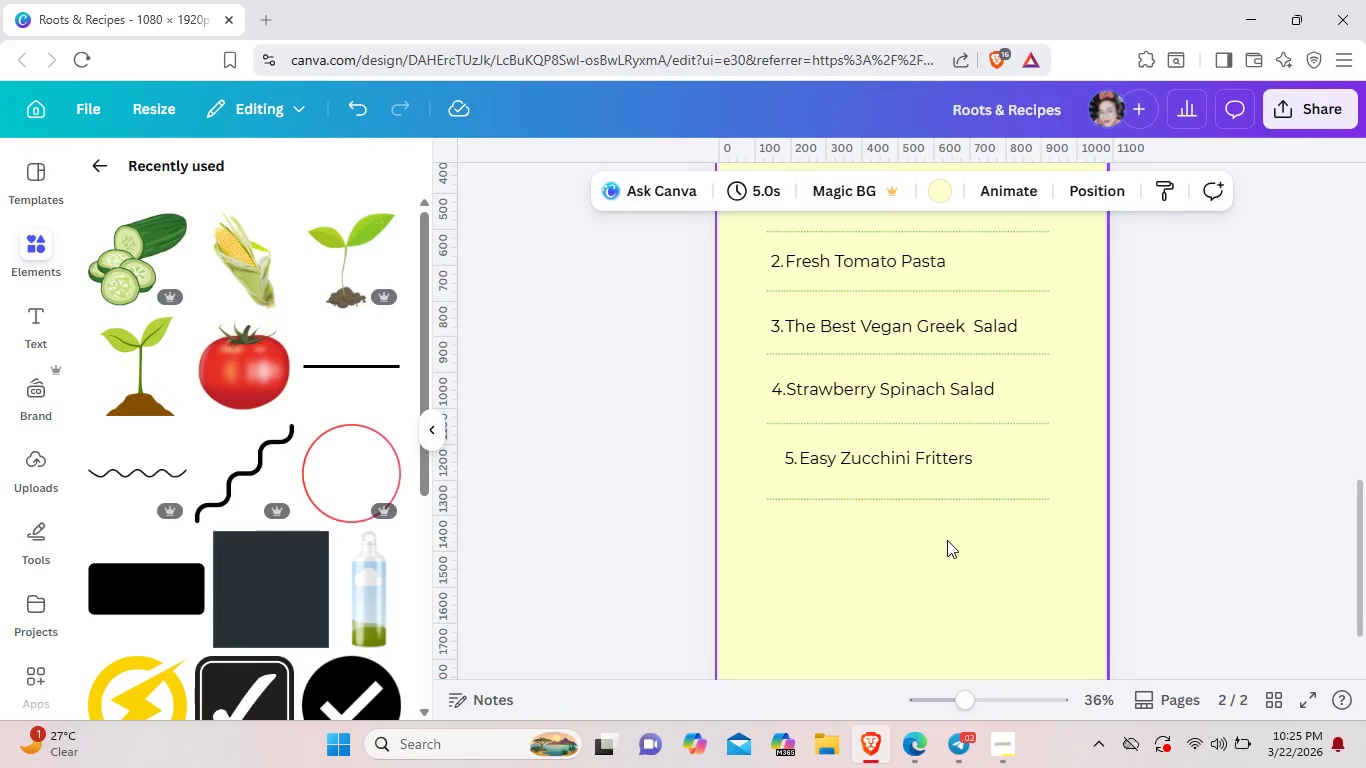 
key(Control+V)
 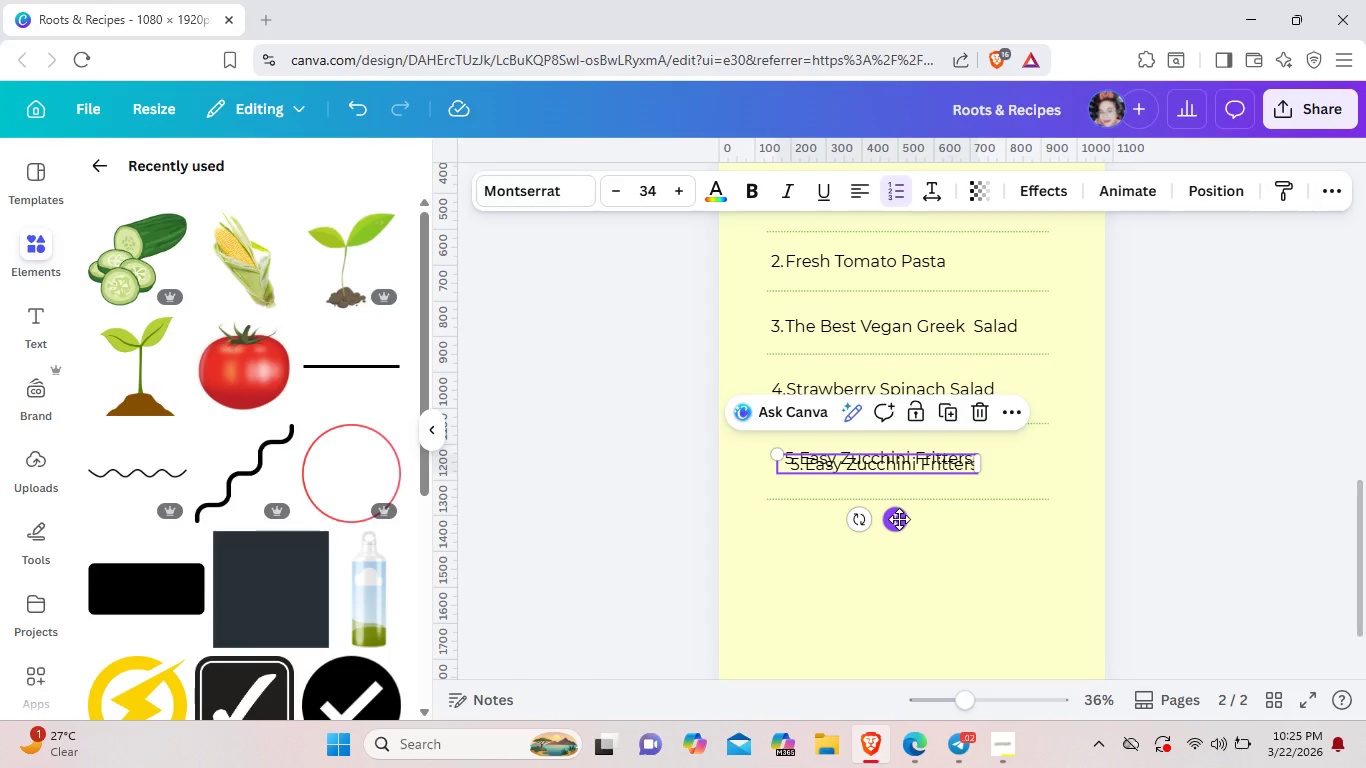 
left_click_drag(start_coordinate=[899, 519], to_coordinate=[894, 594])
 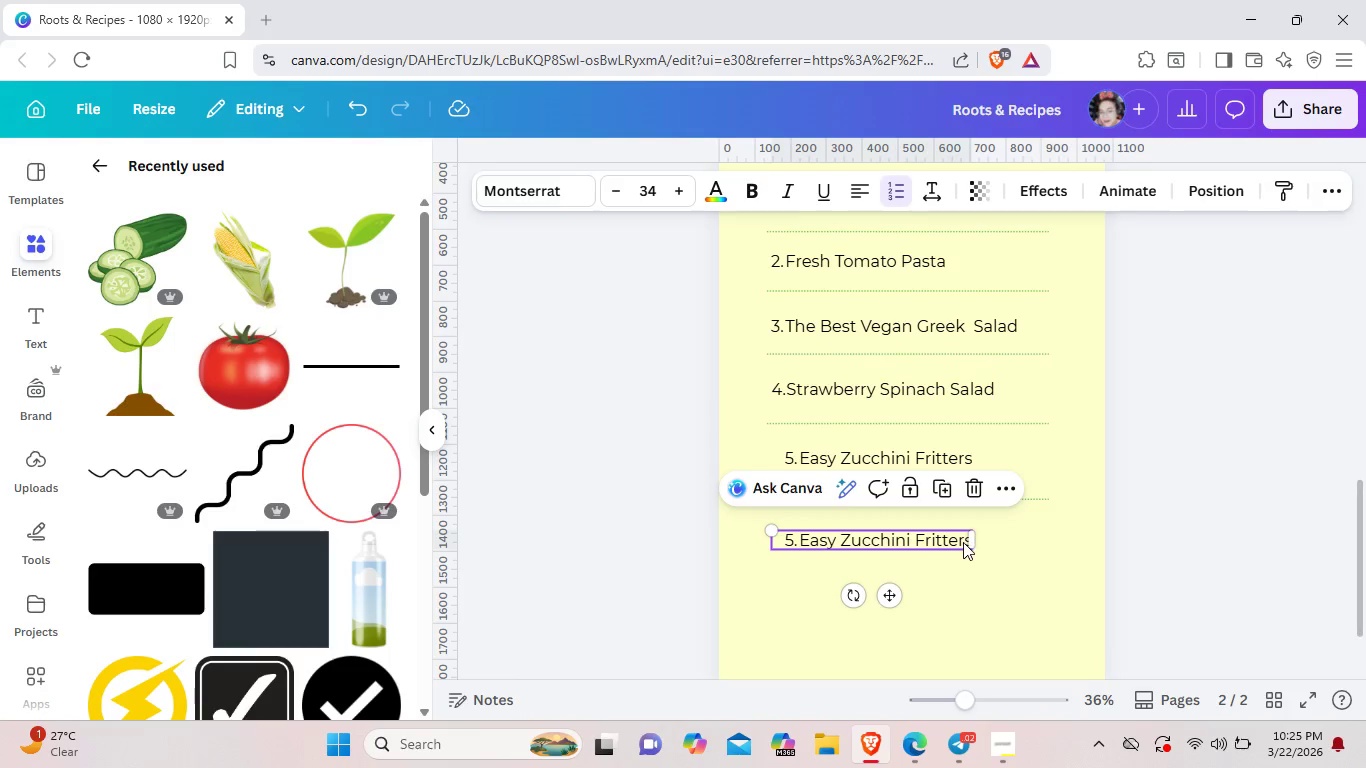 
left_click([963, 542])
 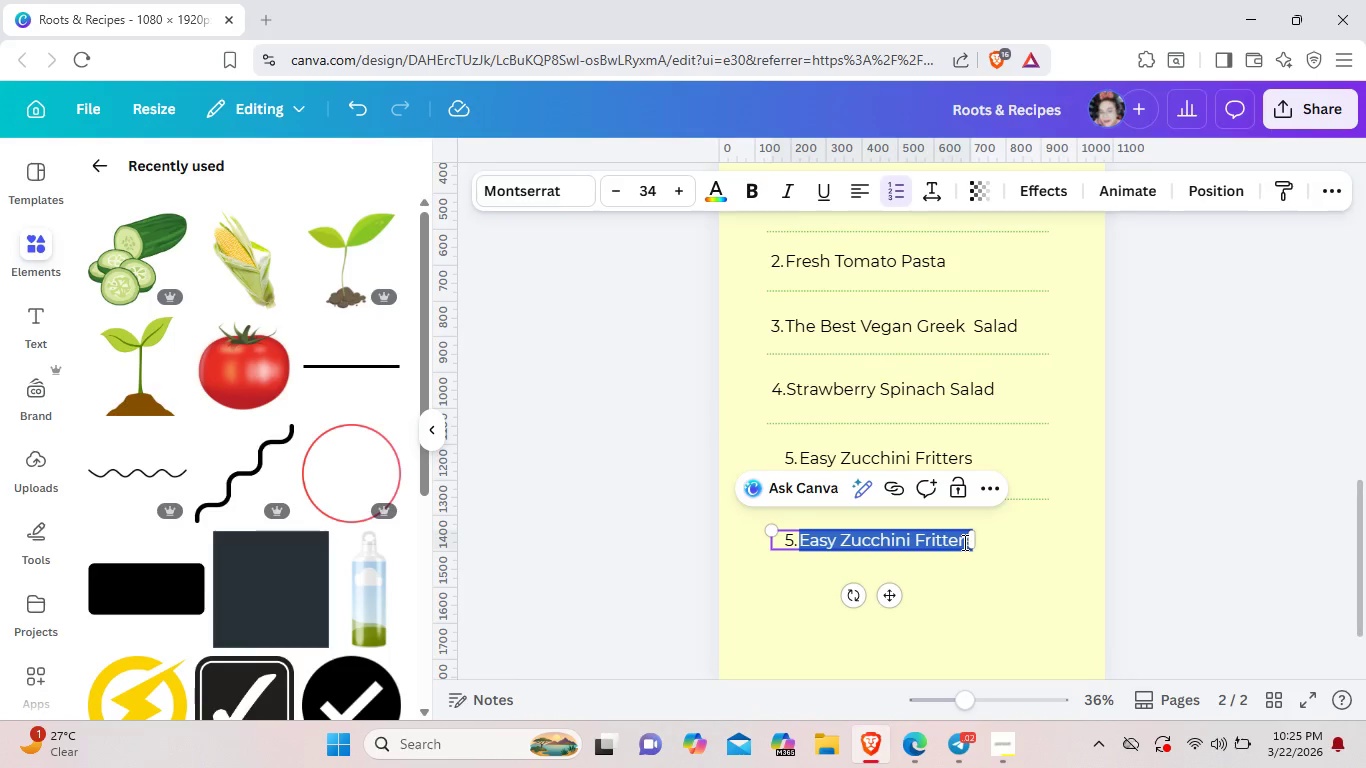 
key(Backspace)
 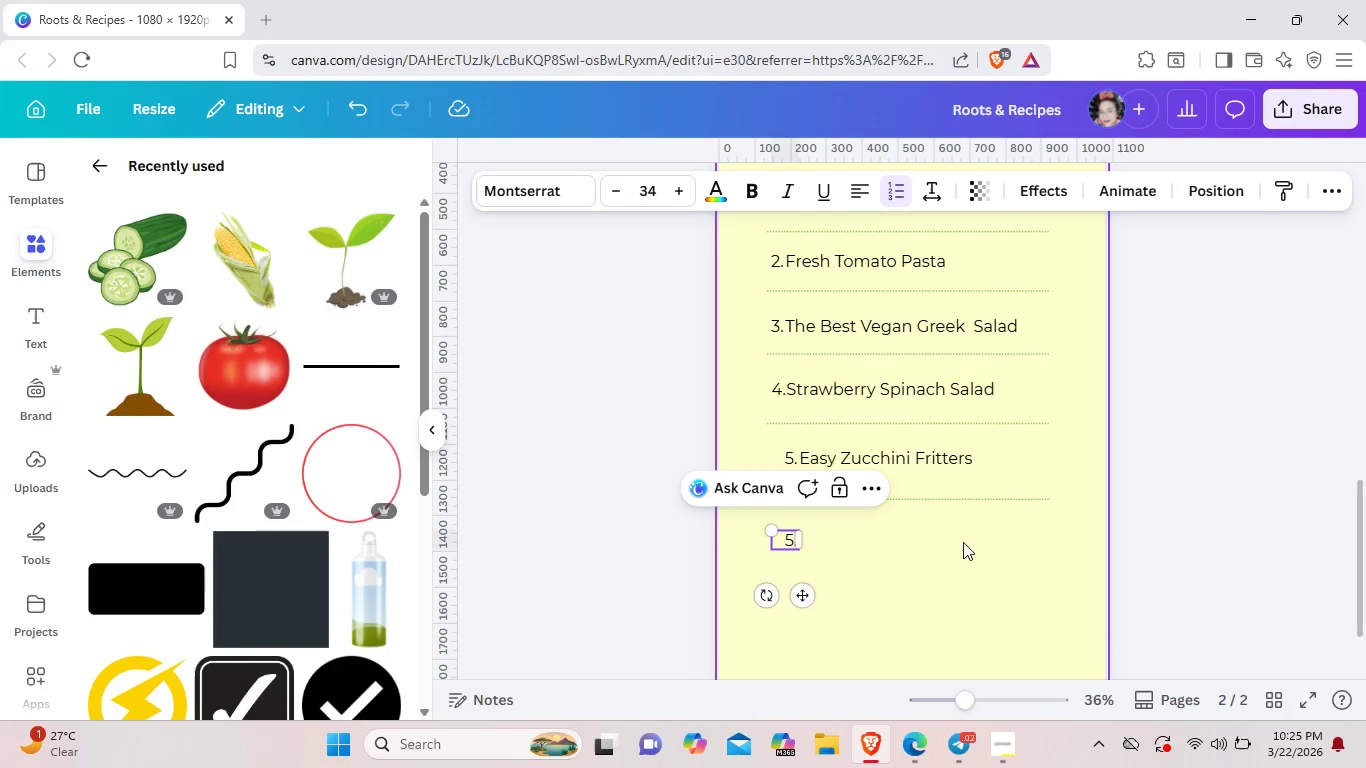 
key(Control+Q)
 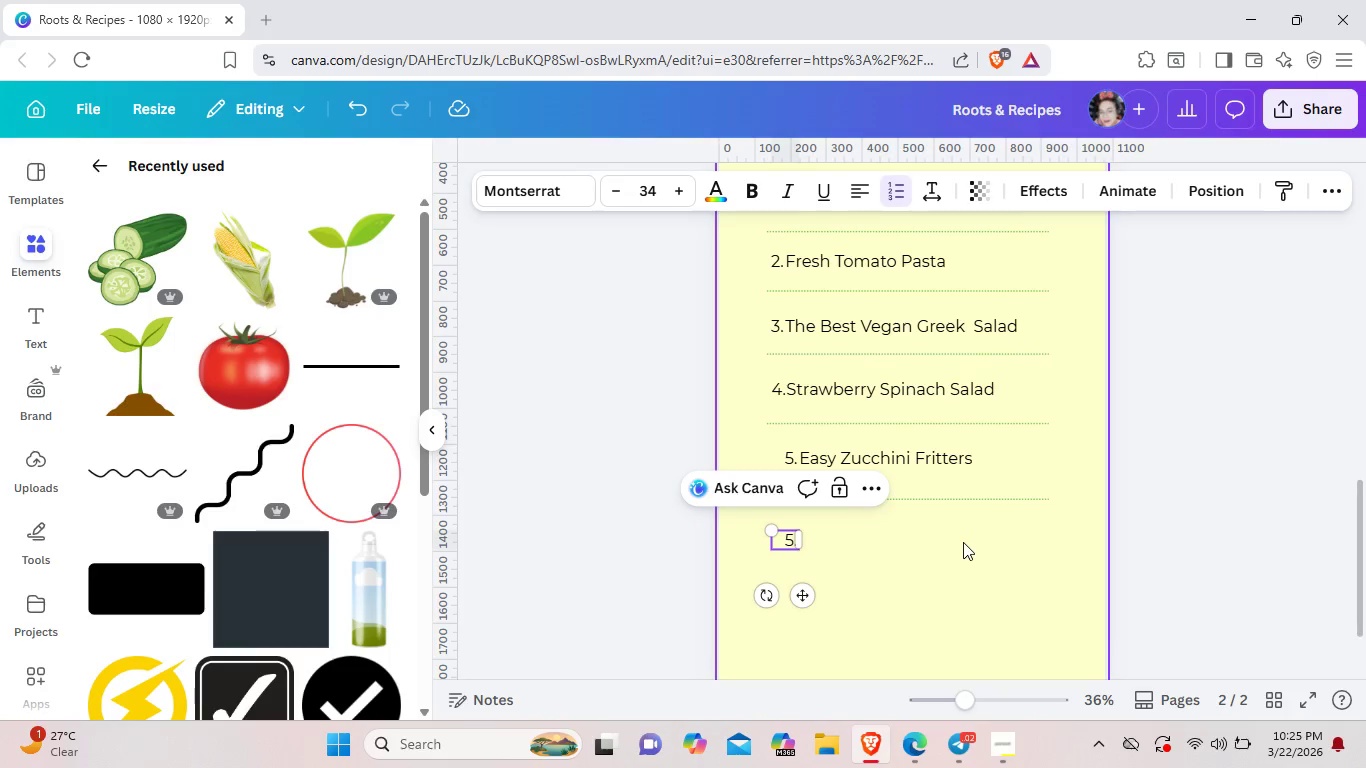 
type(Qucik)
key(Backspace)
key(Backspace)
key(Backspace)
type(ick & Easy BBQ tofu.)
key(Backspace)
 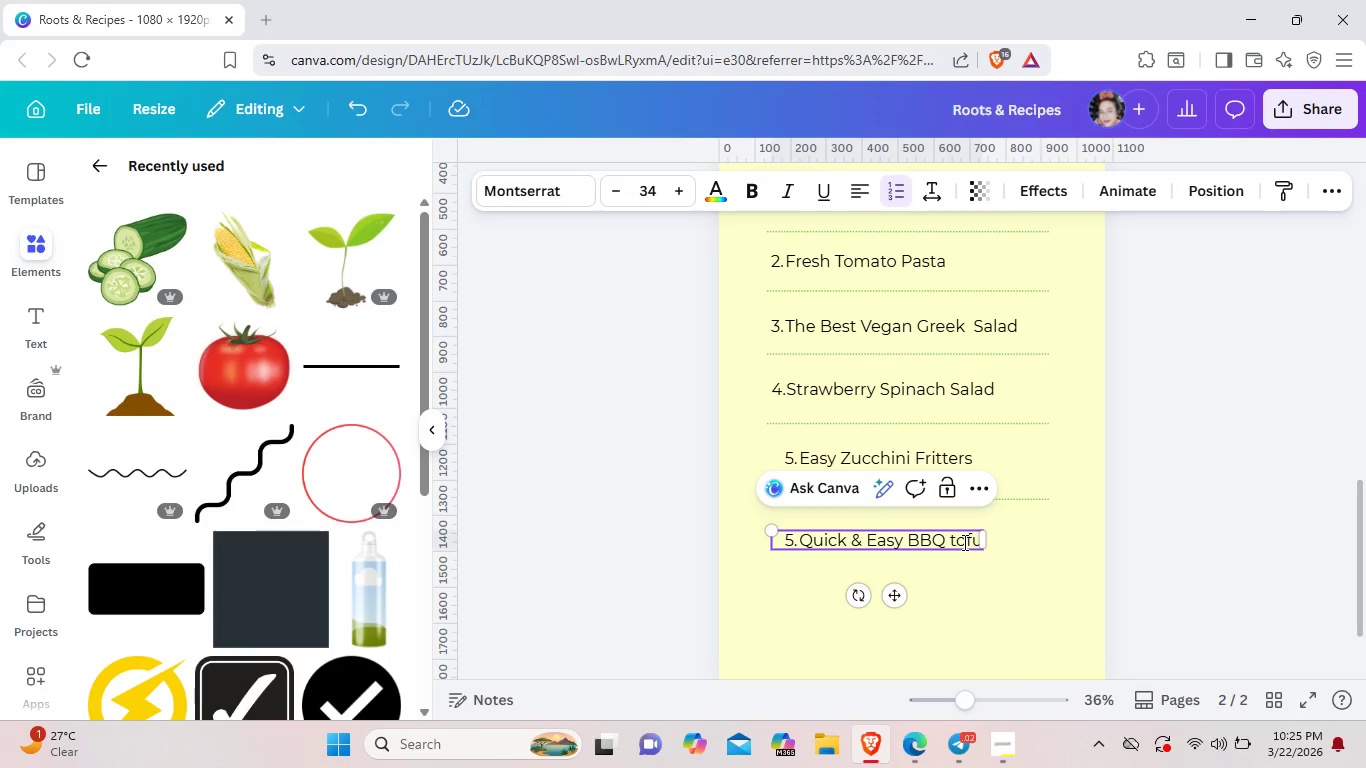 
double_click([791, 538])
 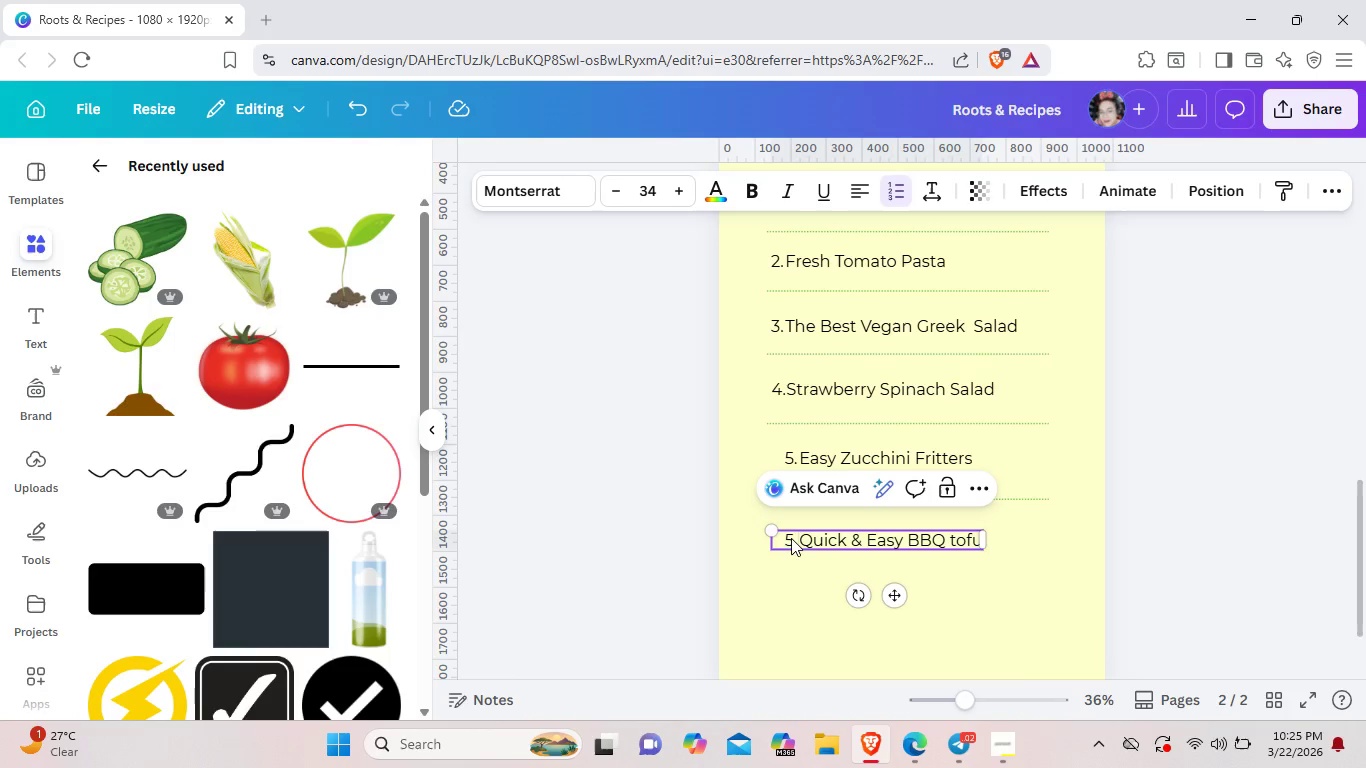 
key(Backspace)
 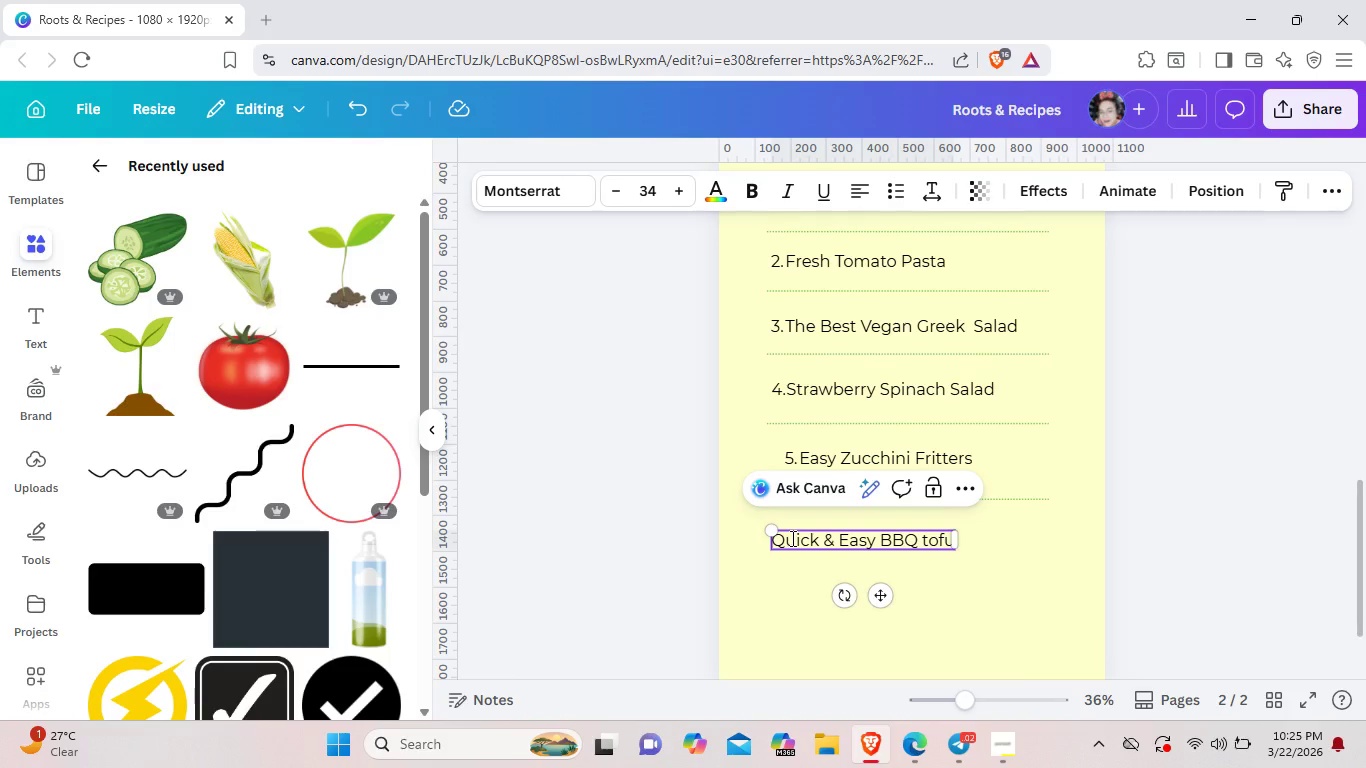 
key(6)
 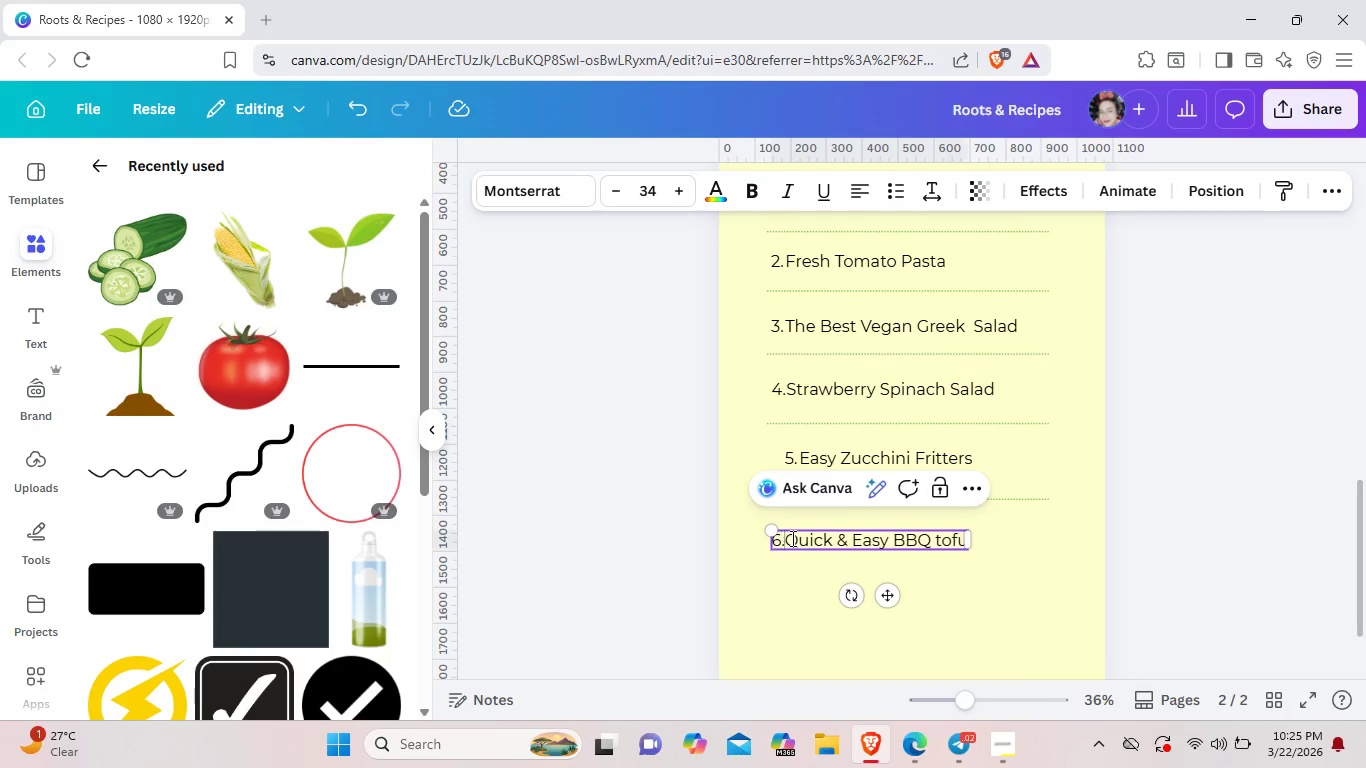 
key(Period)
 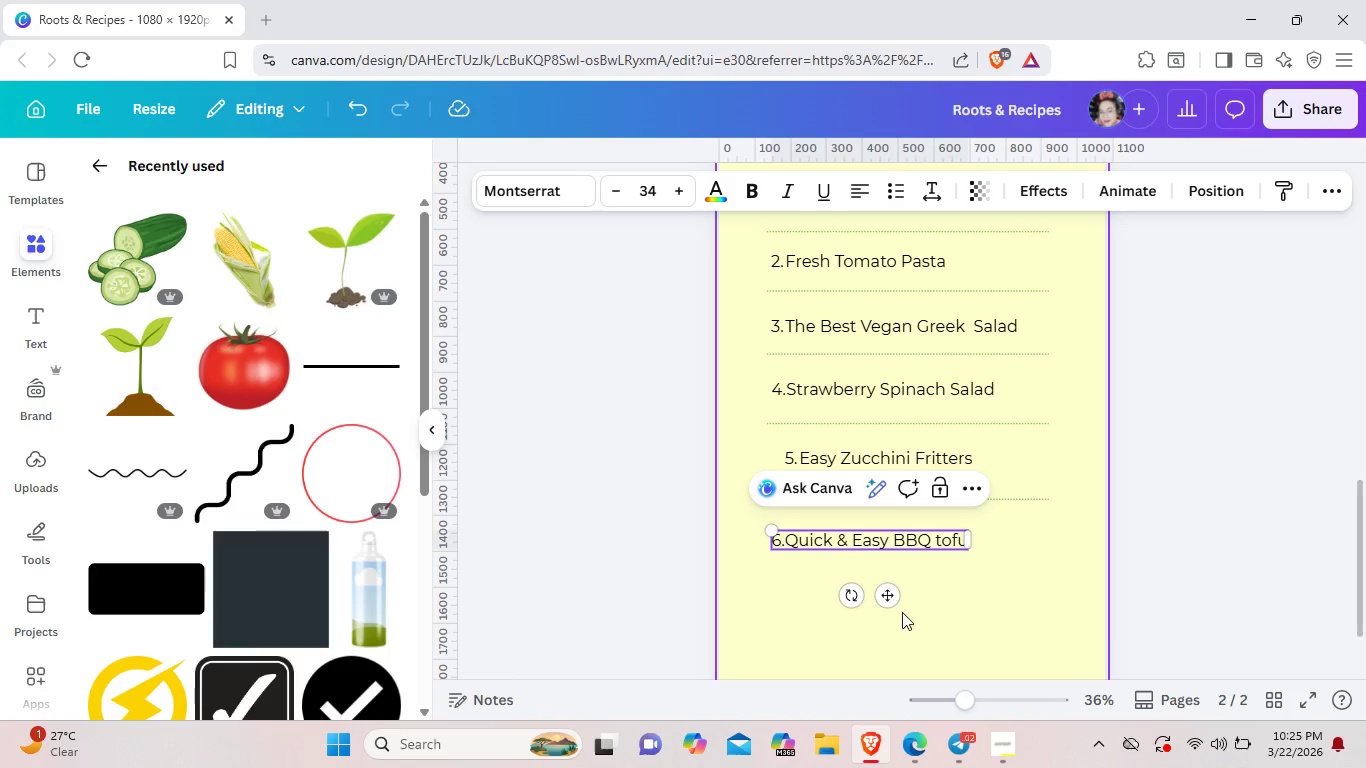 
left_click([980, 596])
 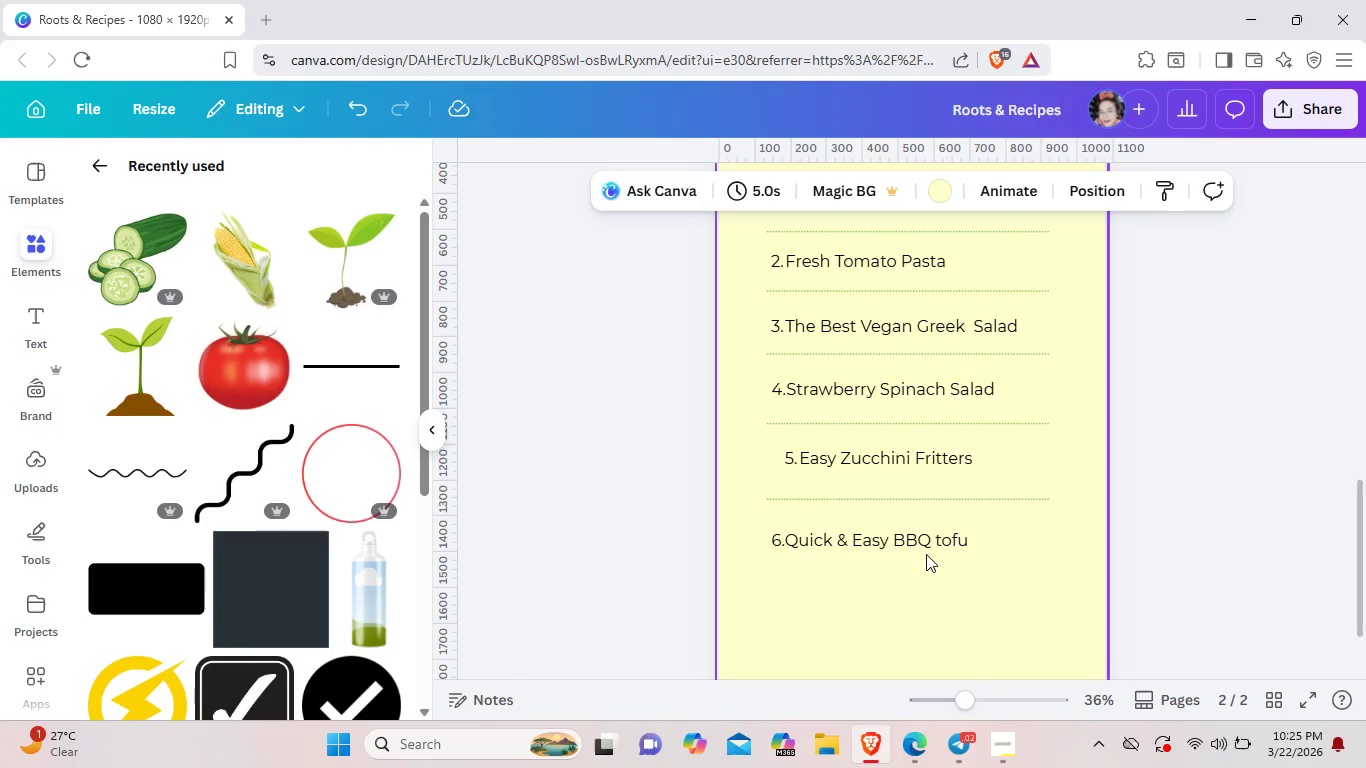 
left_click([926, 554])
 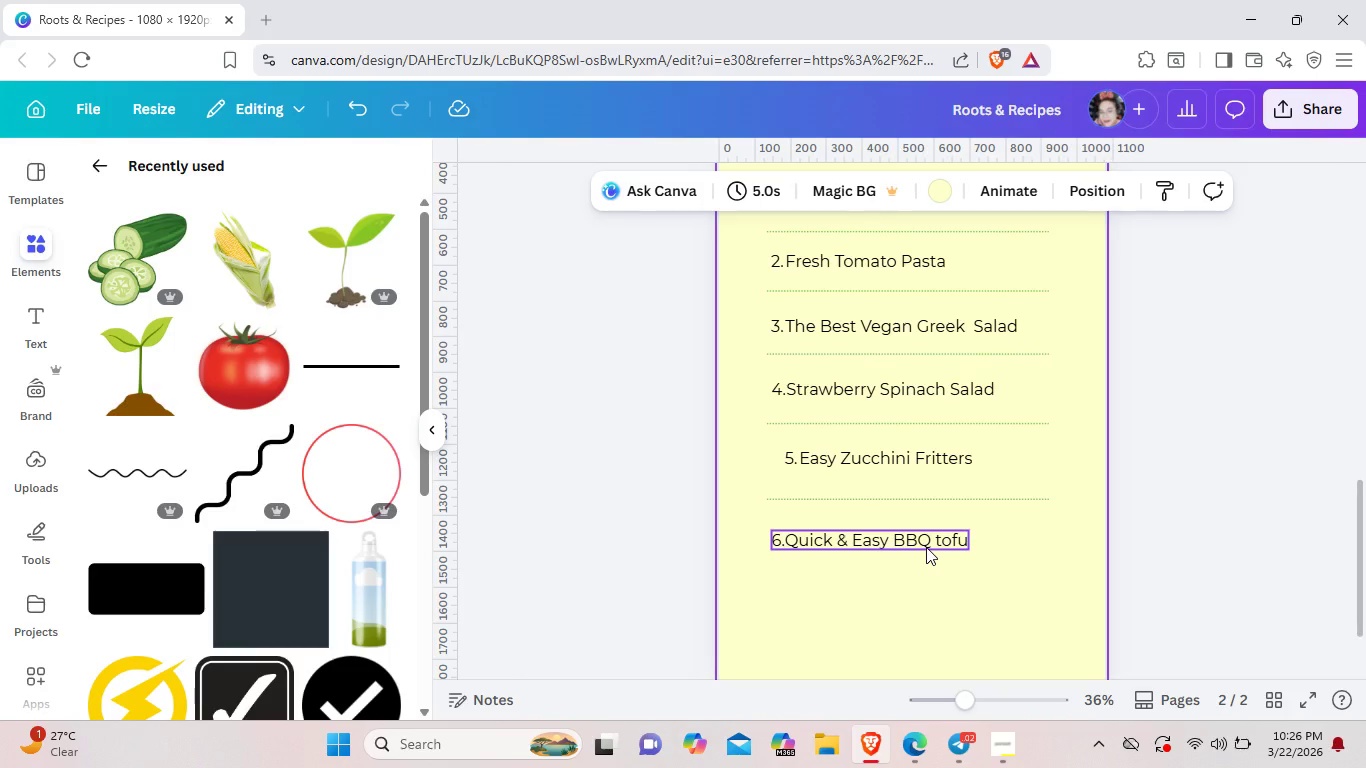 
left_click_drag(start_coordinate=[926, 547], to_coordinate=[931, 541])
 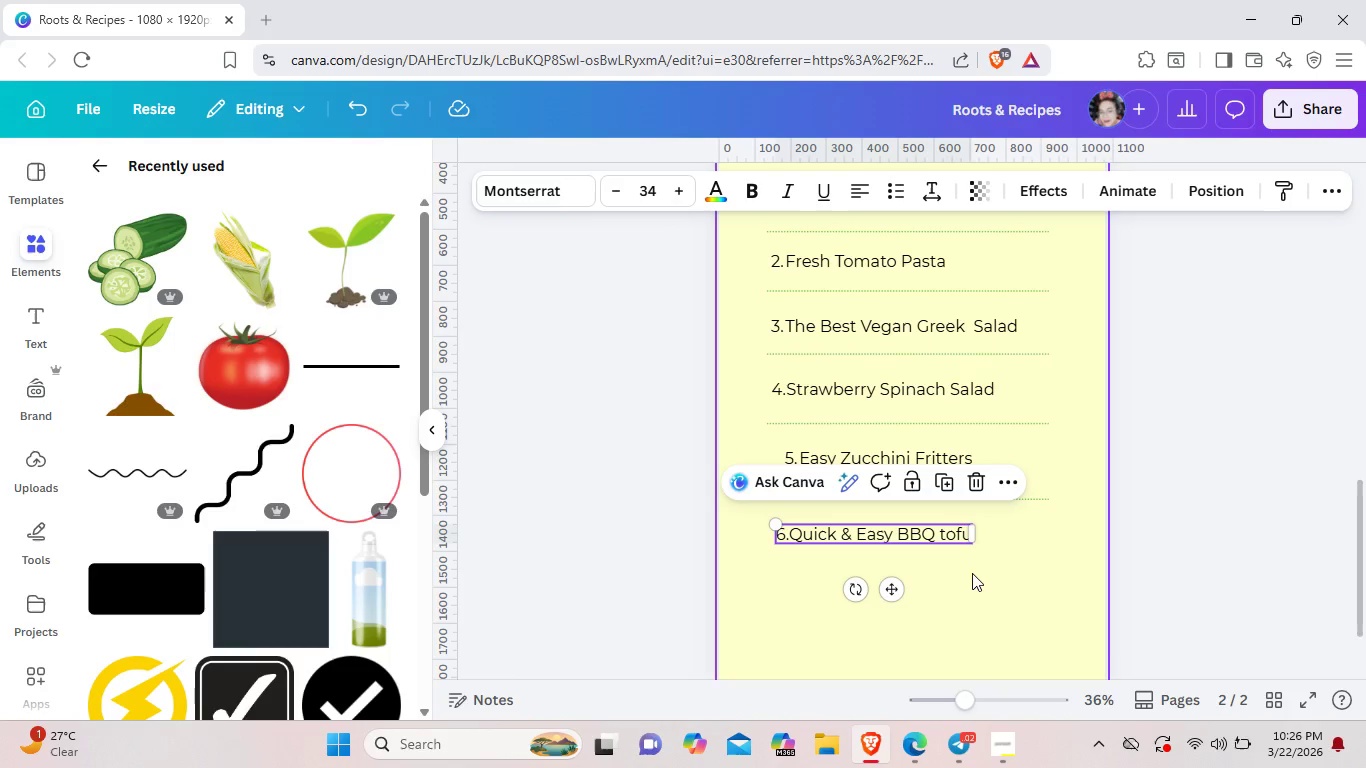 
left_click([972, 573])
 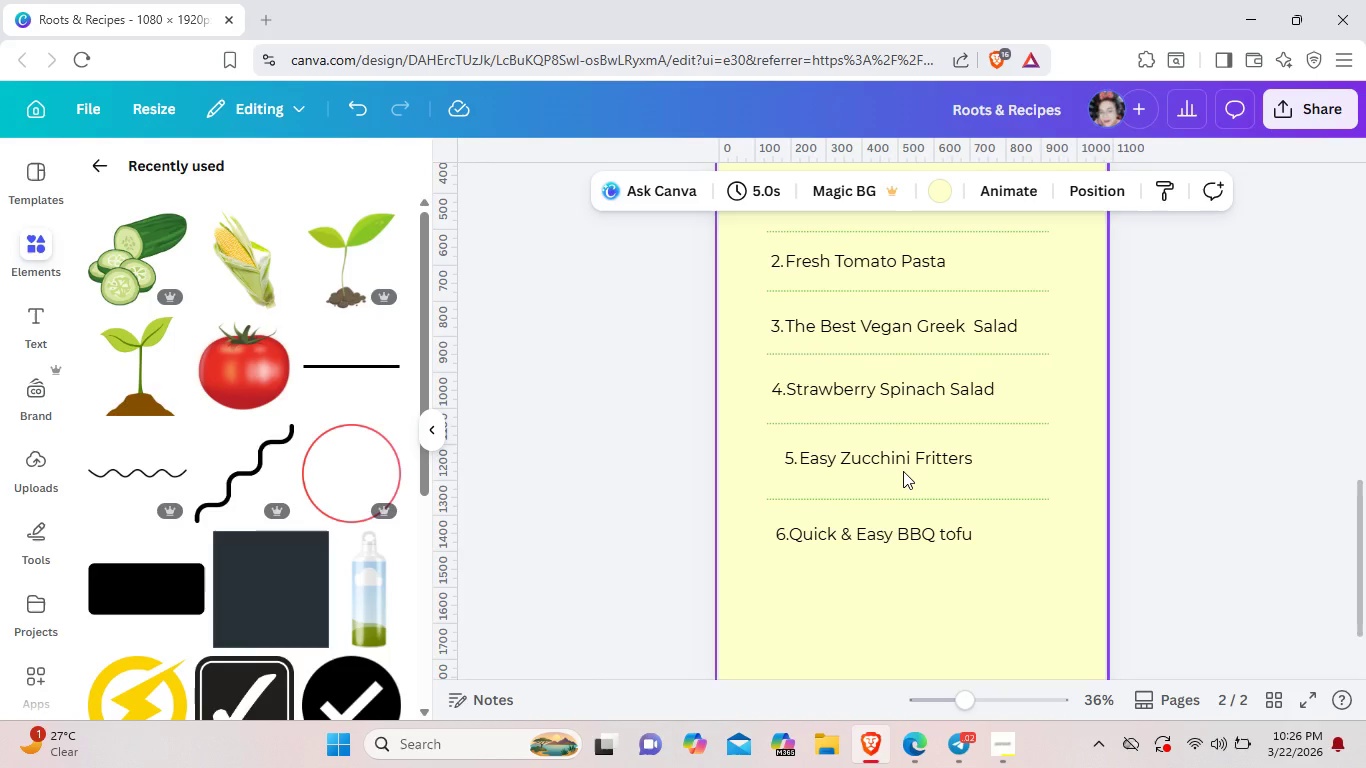 
left_click([903, 471])
 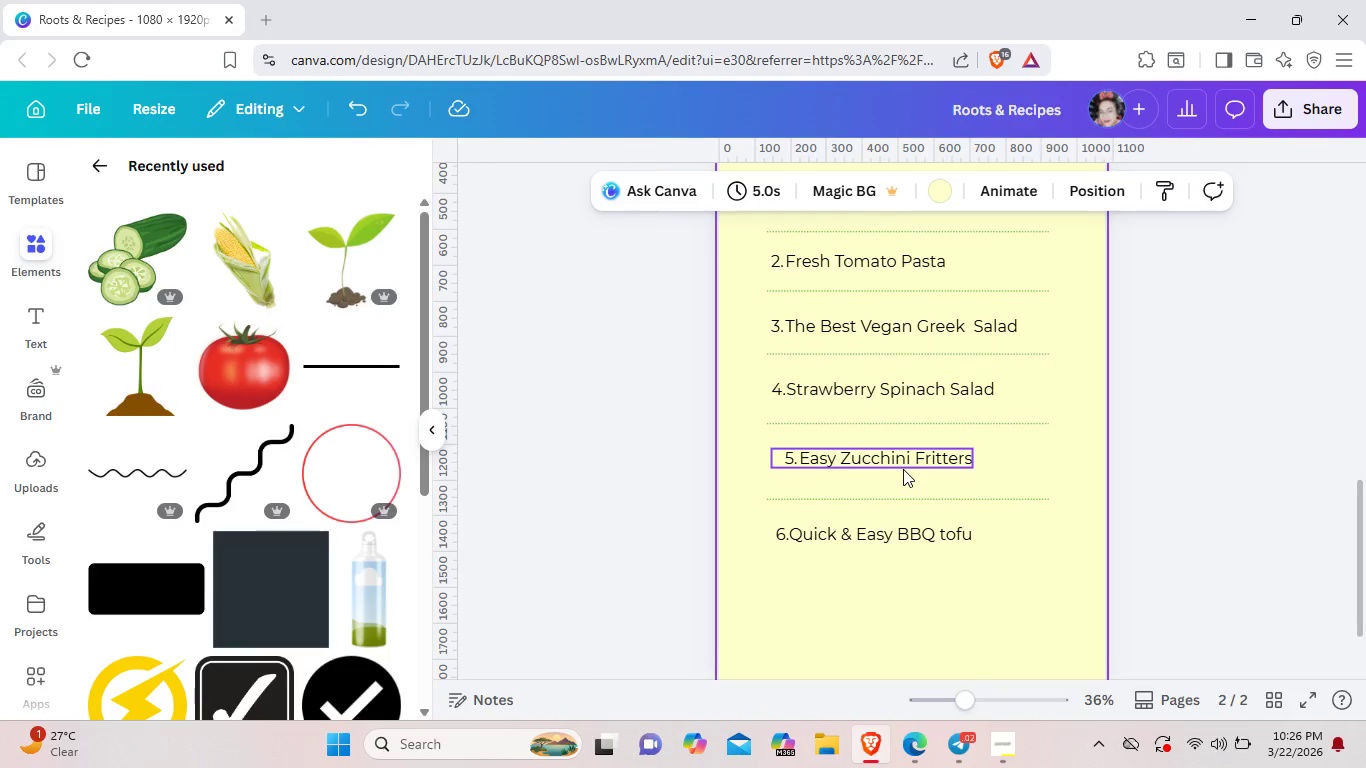 
left_click_drag(start_coordinate=[903, 469], to_coordinate=[897, 472])
 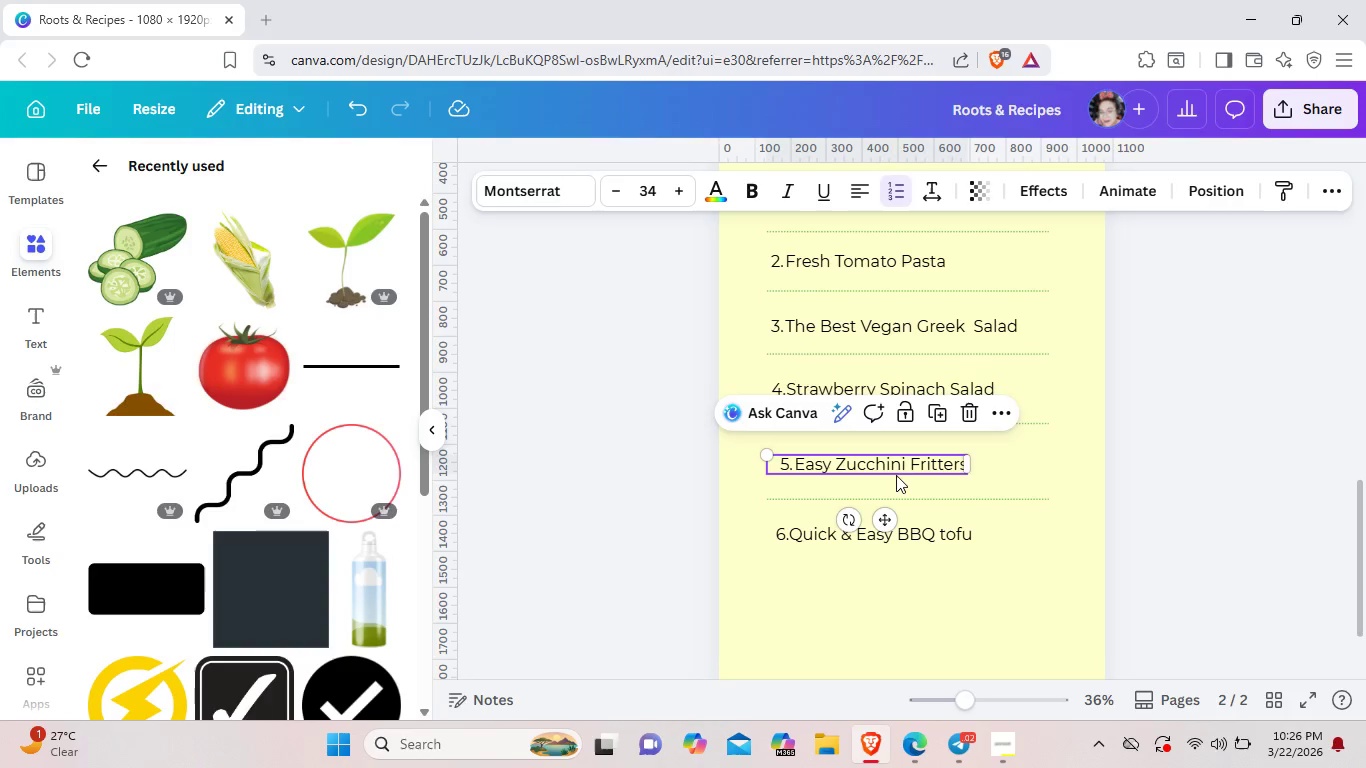 
left_click([1007, 551])
 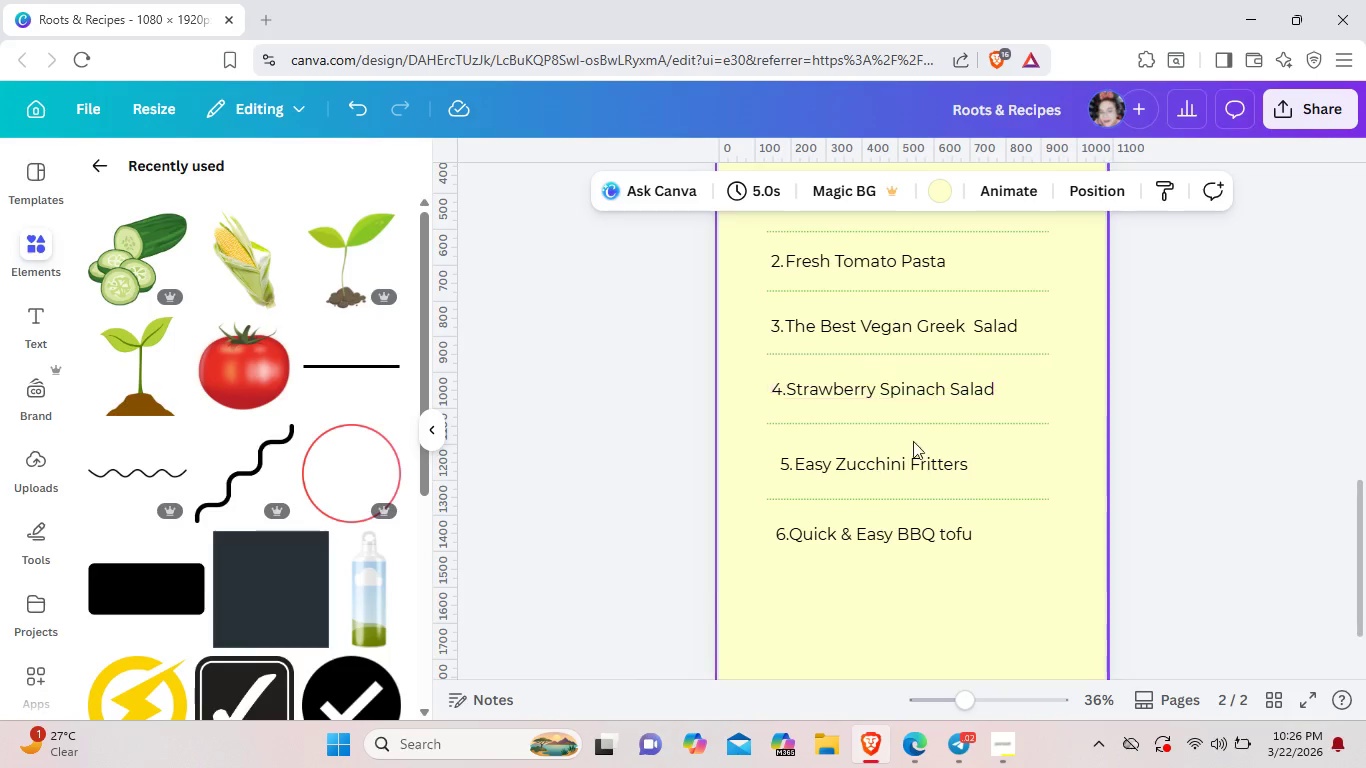 
left_click_drag(start_coordinate=[907, 465], to_coordinate=[901, 465])
 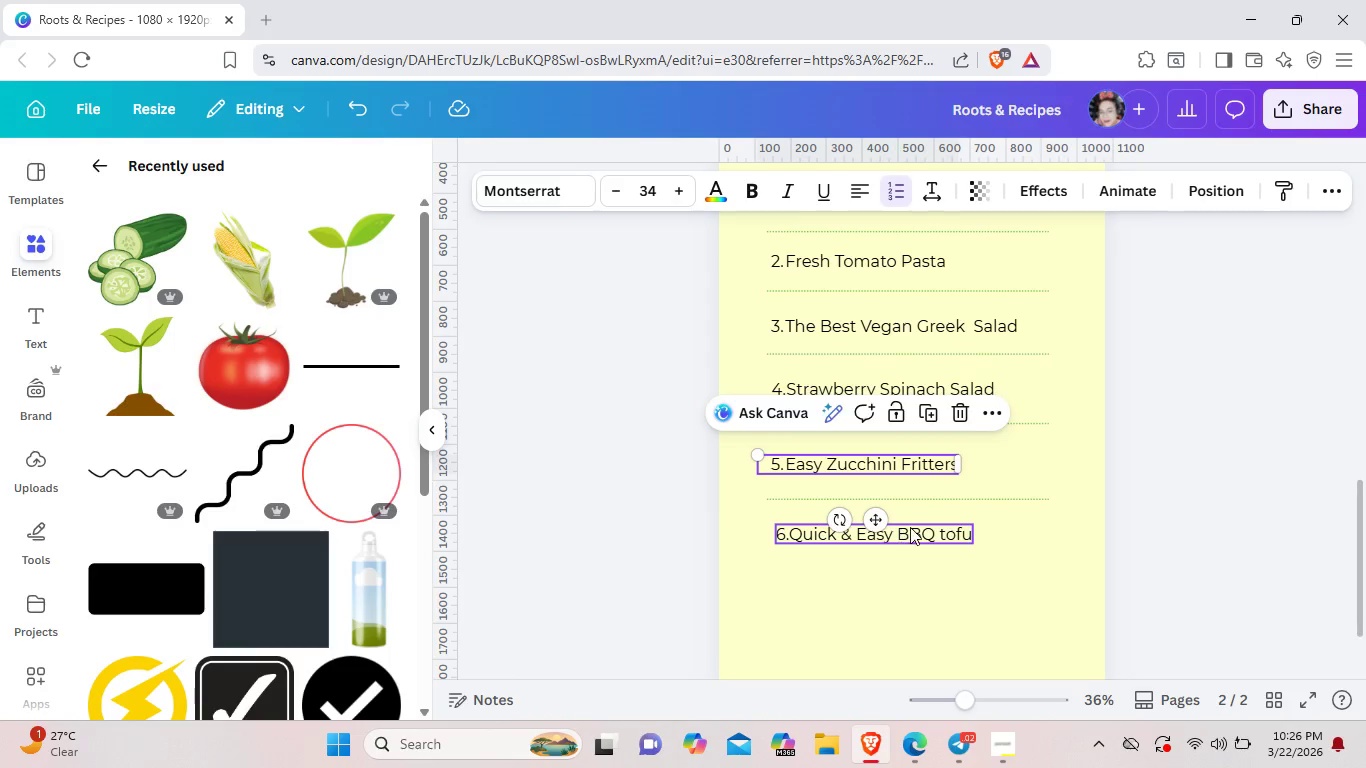 
left_click_drag(start_coordinate=[910, 527], to_coordinate=[904, 528])
 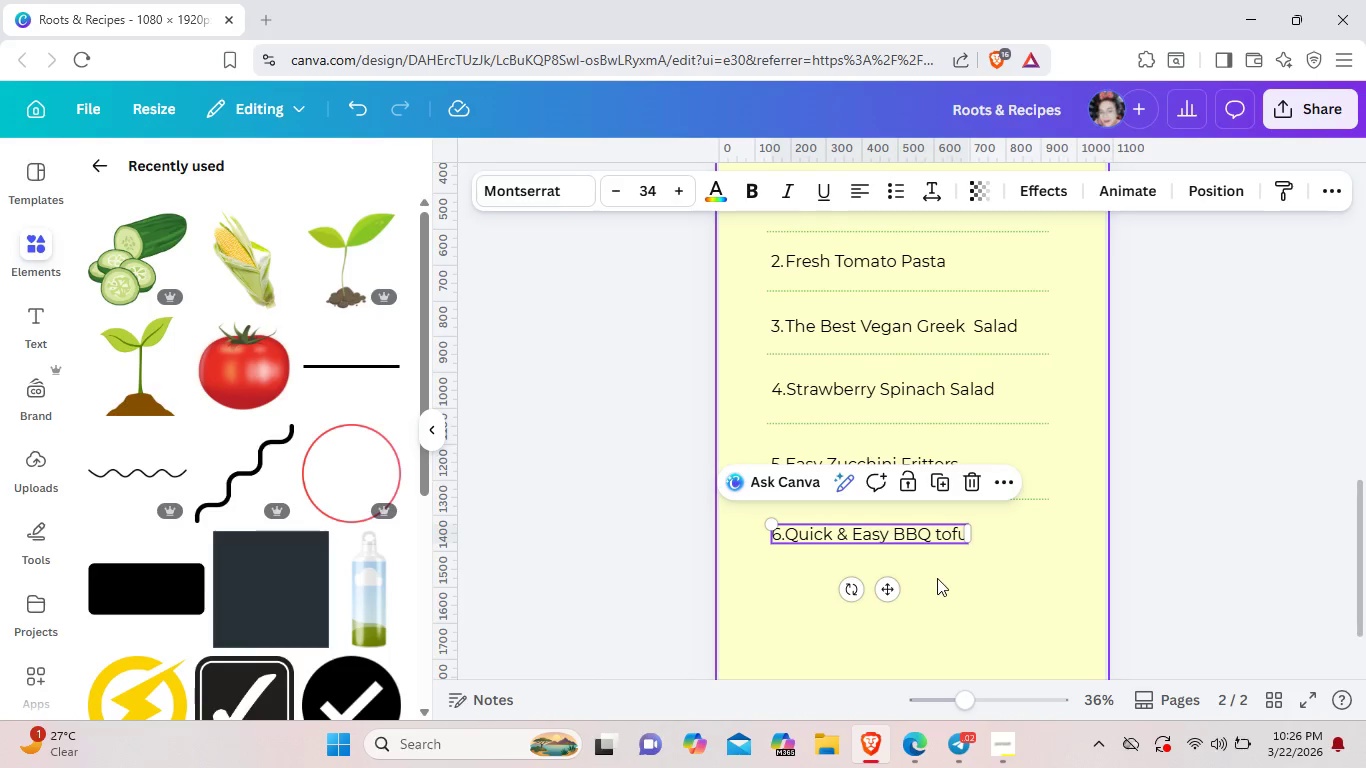 
left_click([937, 578])
 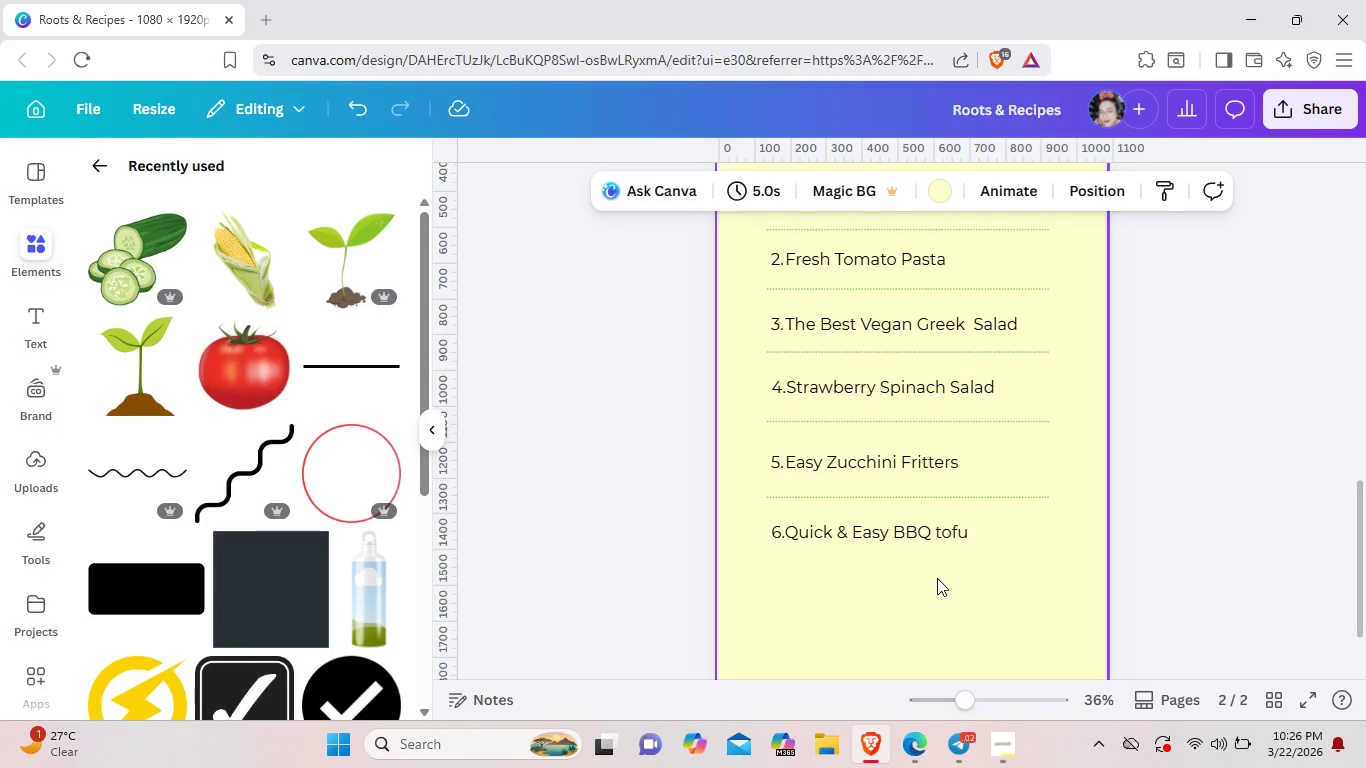 
scroll: coordinate [937, 578], scroll_direction: down, amount: 1.0
 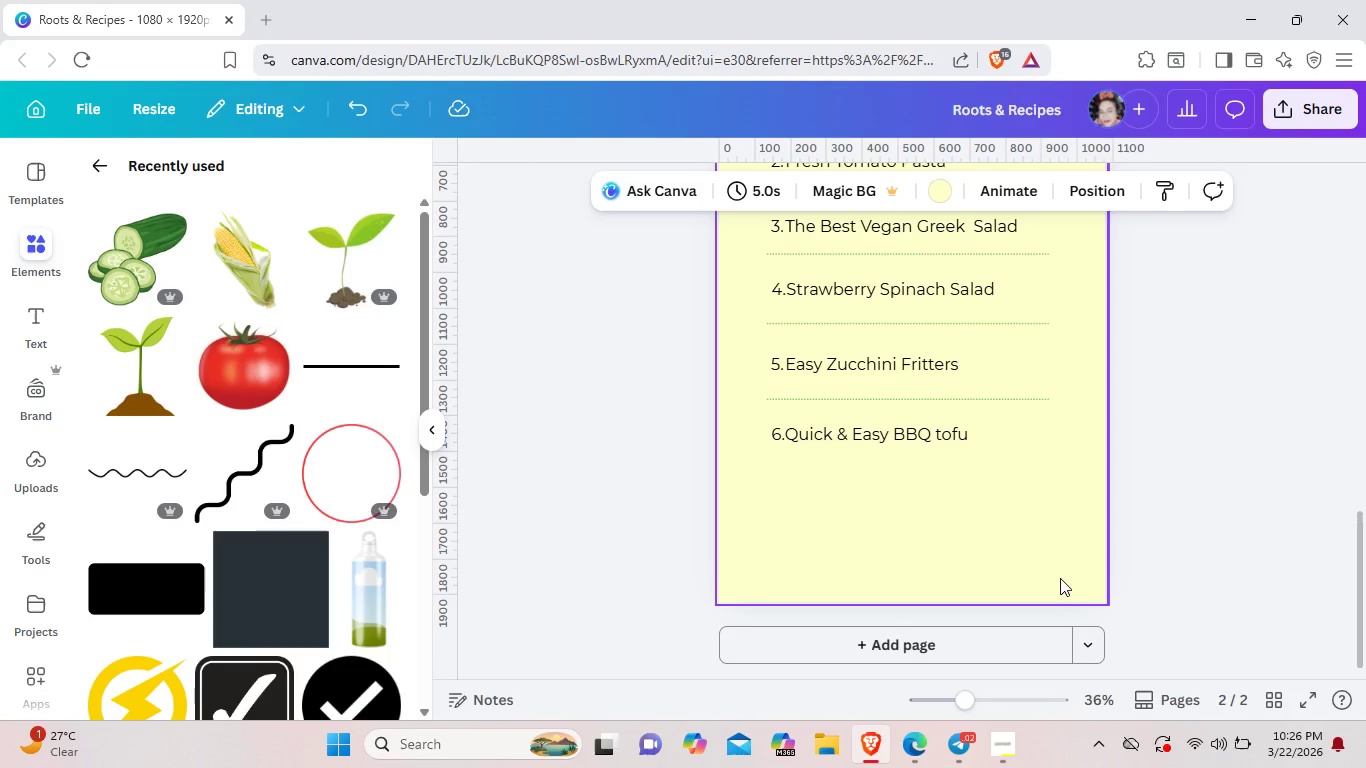 
wait(21.2)
 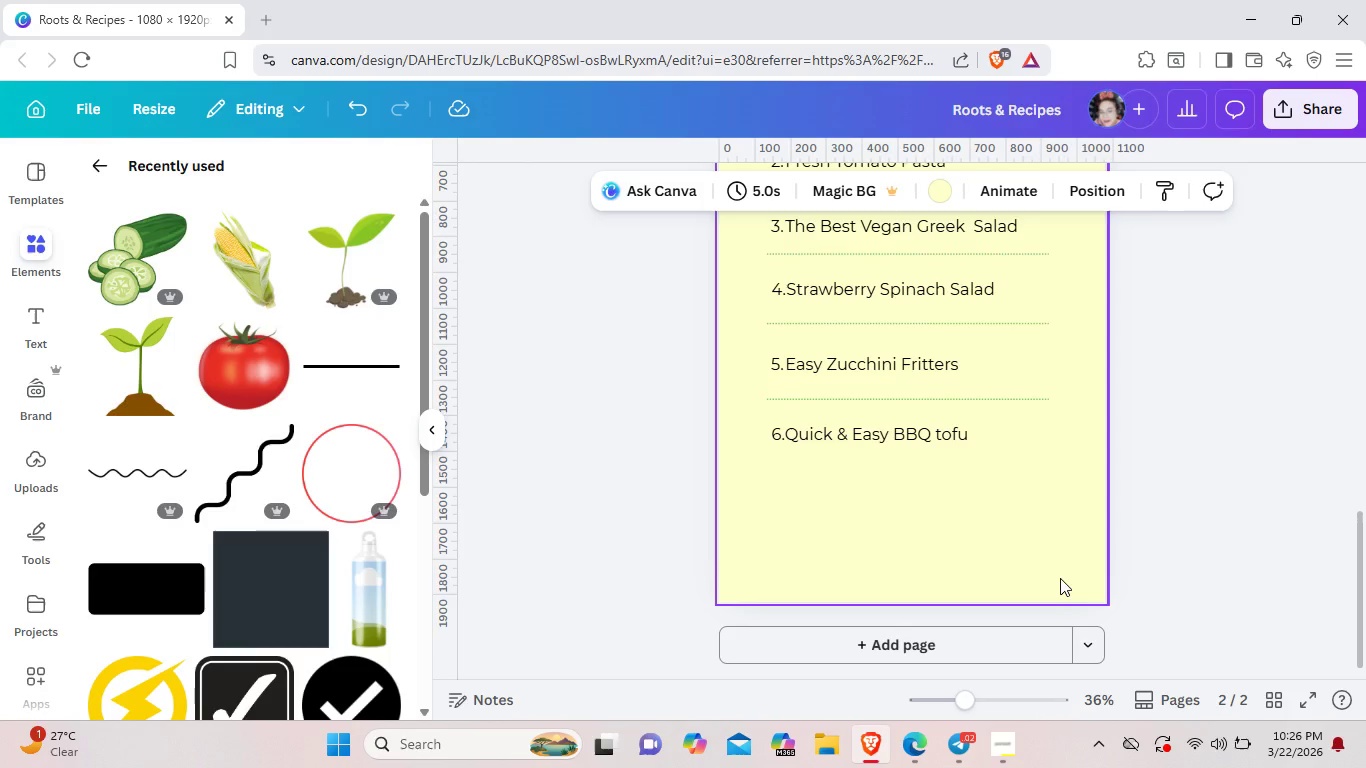 
scroll: coordinate [1060, 578], scroll_direction: up, amount: 4.0
 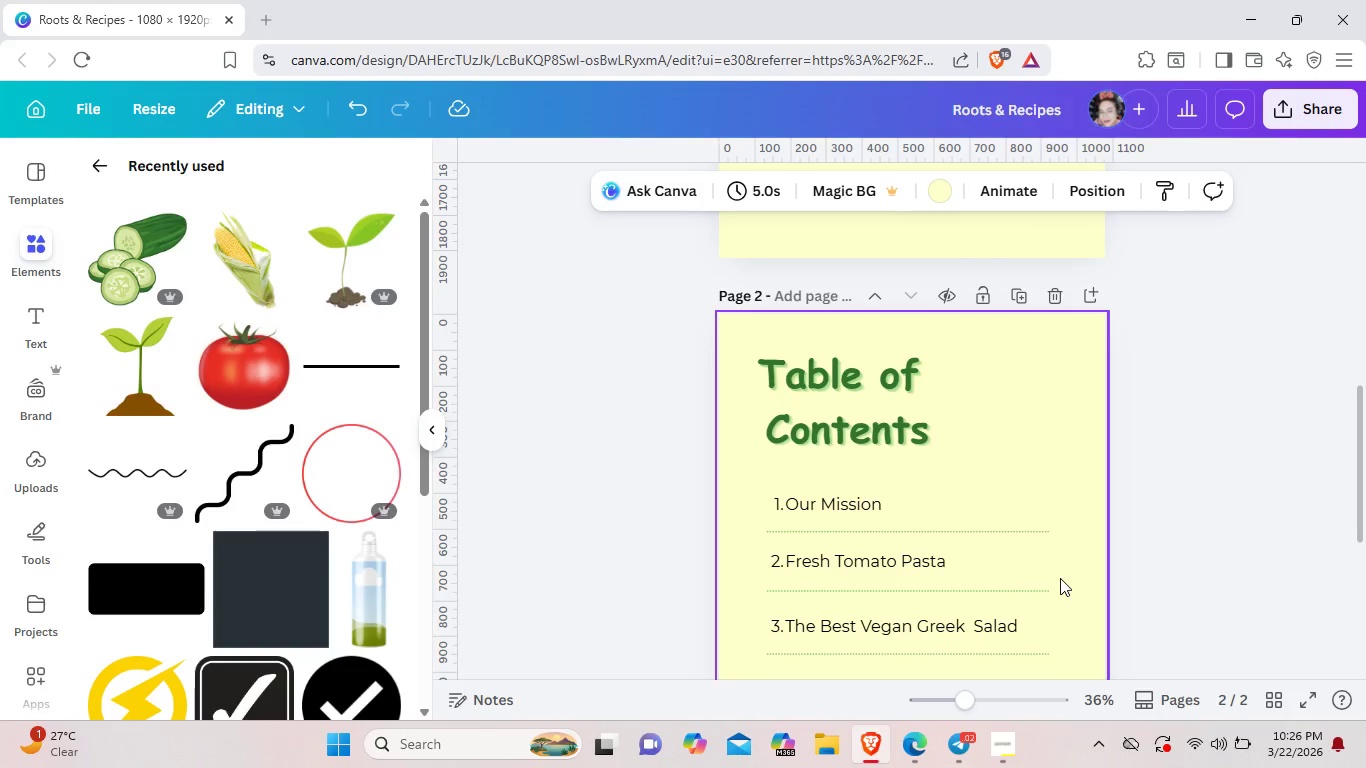 
scroll: coordinate [1041, 614], scroll_direction: down, amount: 4.0
 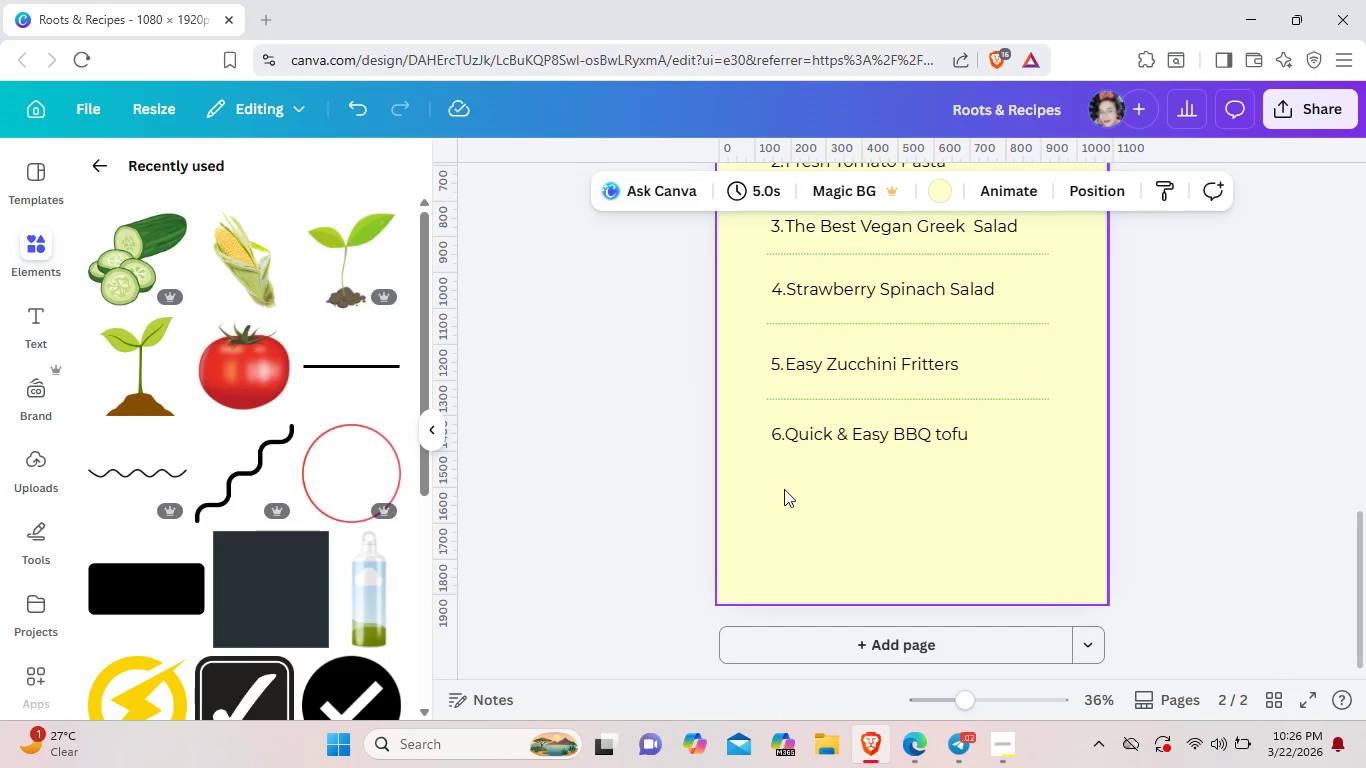 
left_click([958, 402])
 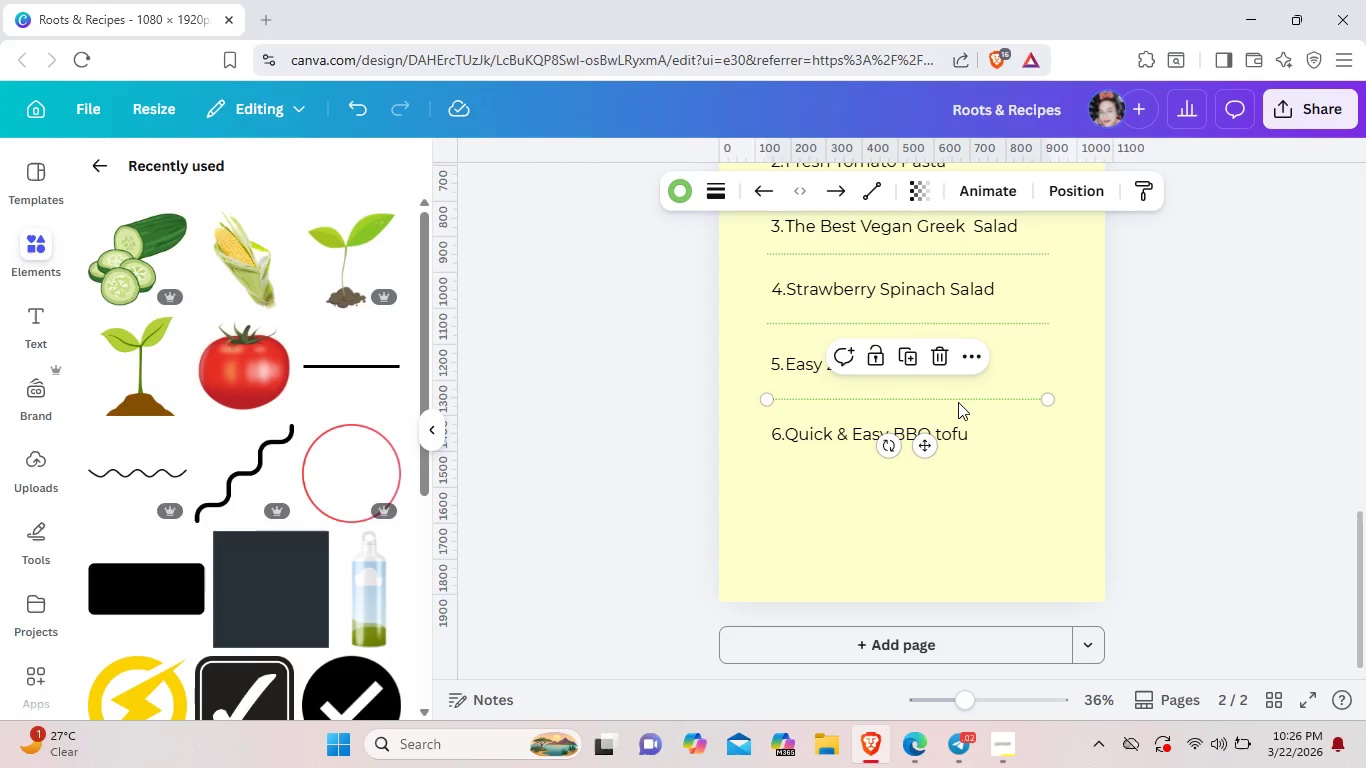 
key(Control+ControlLeft)
 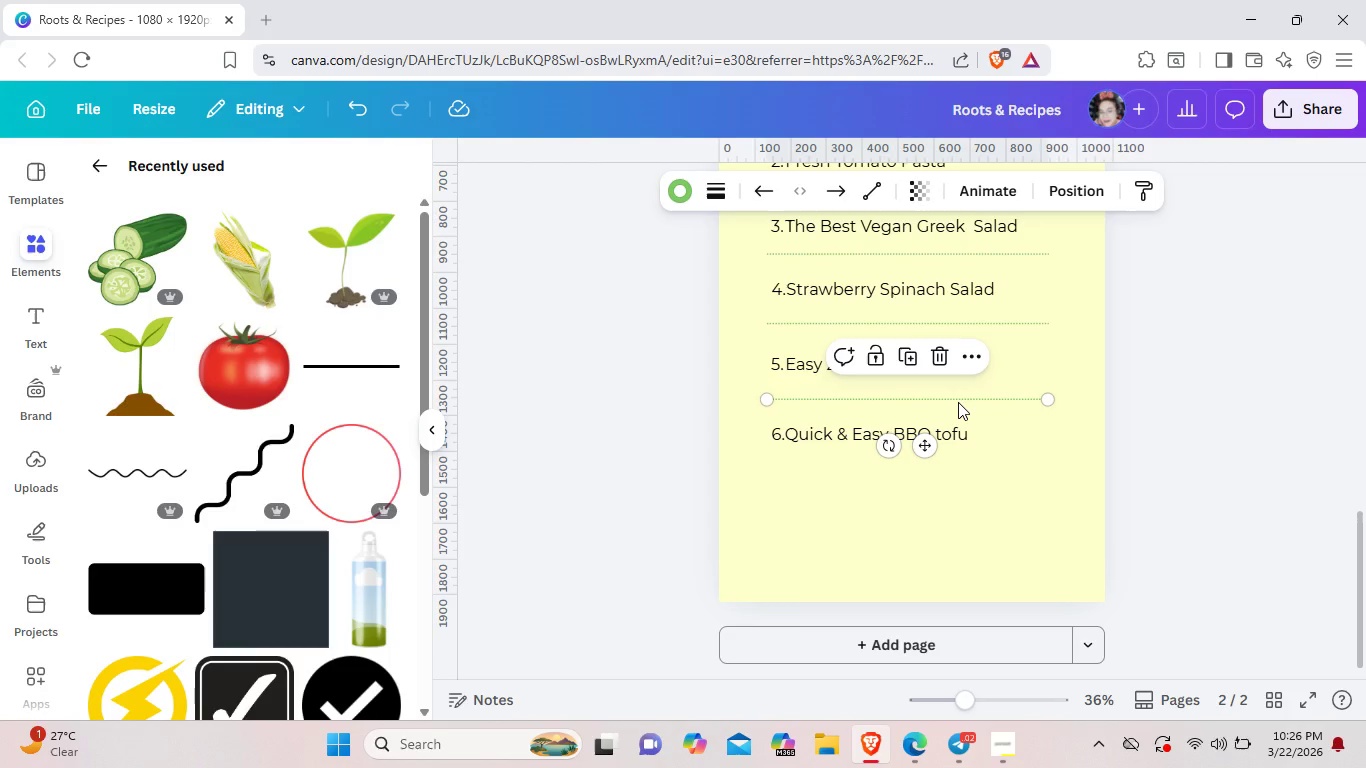 
key(Control+C)
 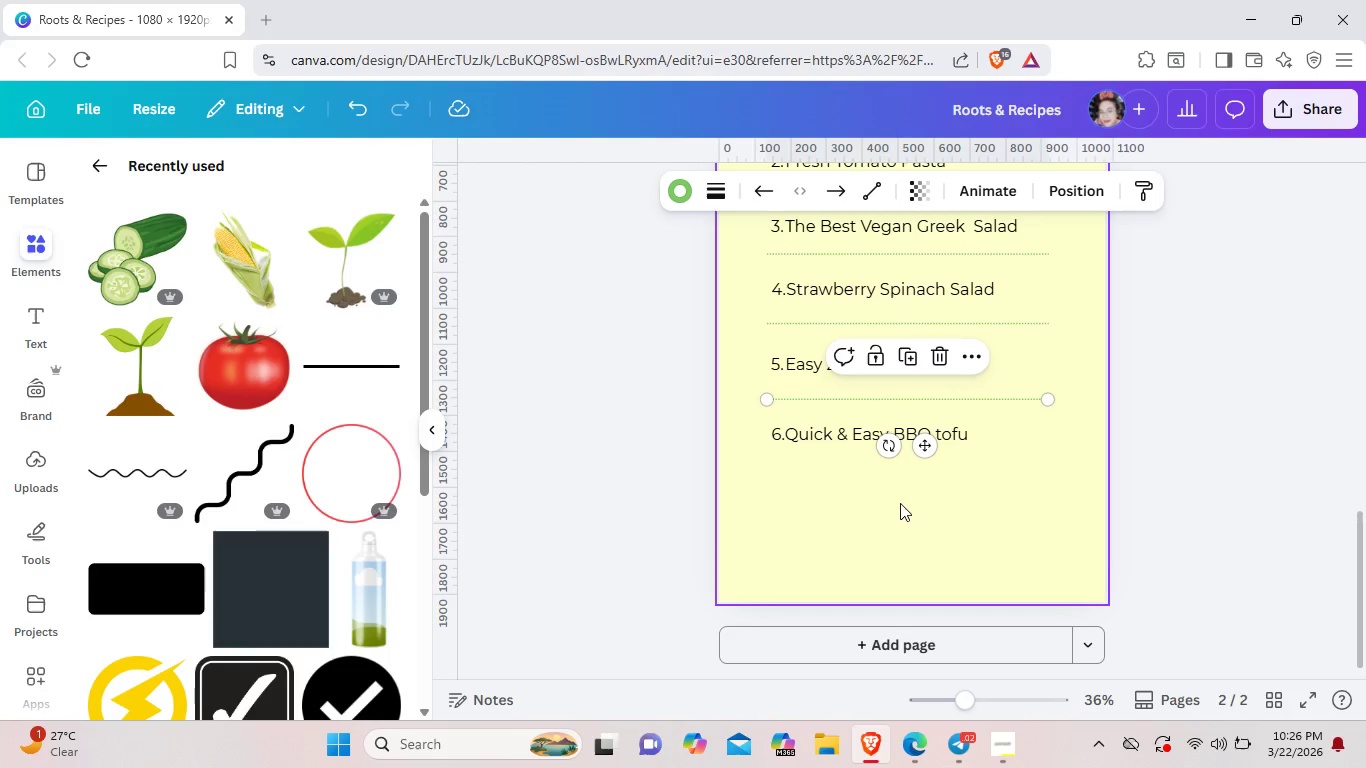 
left_click([900, 503])
 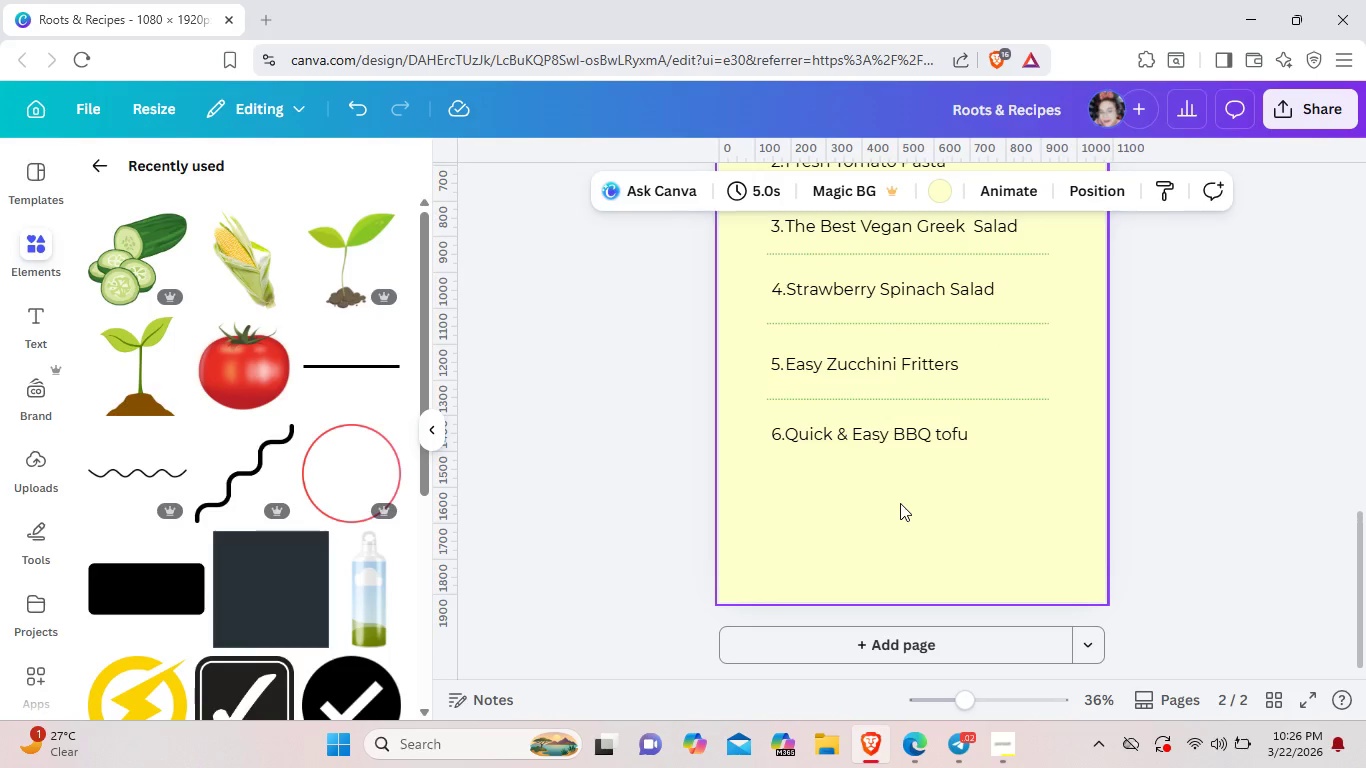 
key(Control+ControlLeft)
 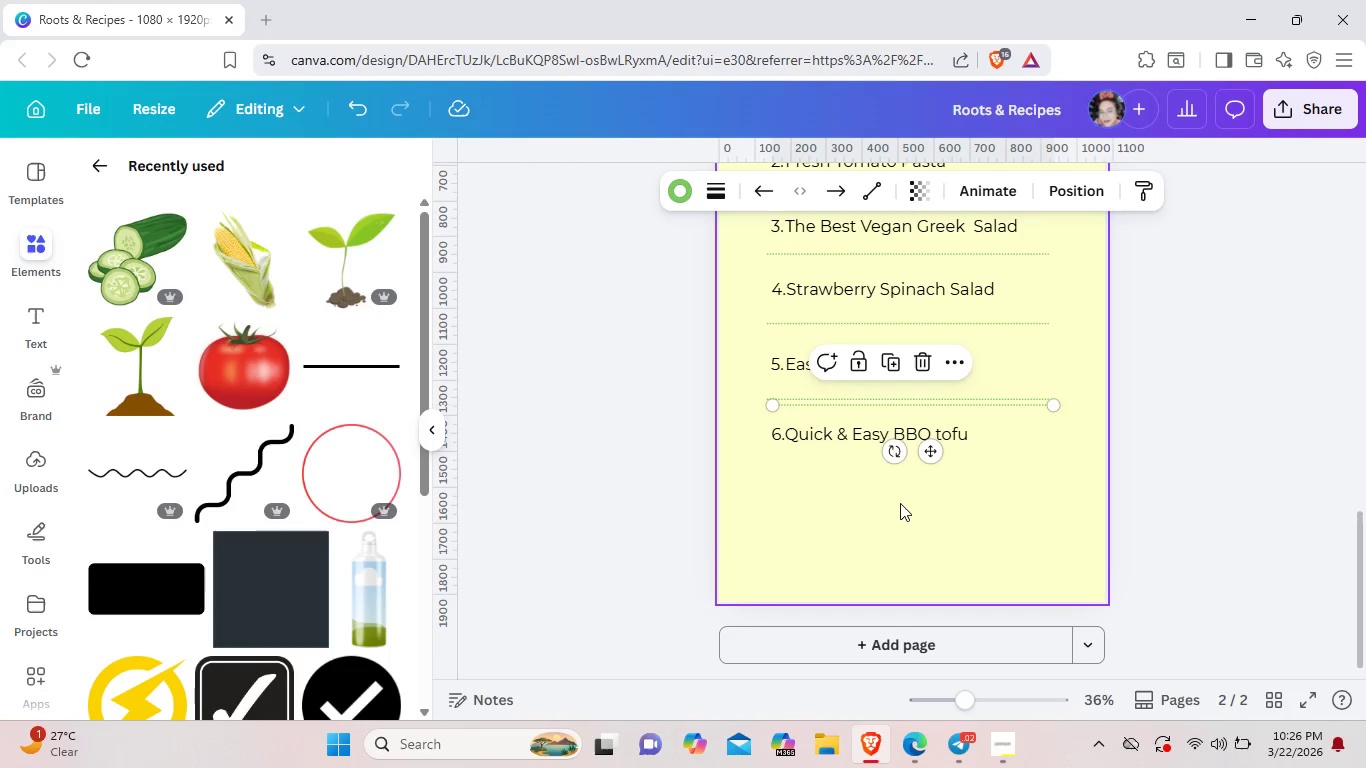 
key(Control+V)
 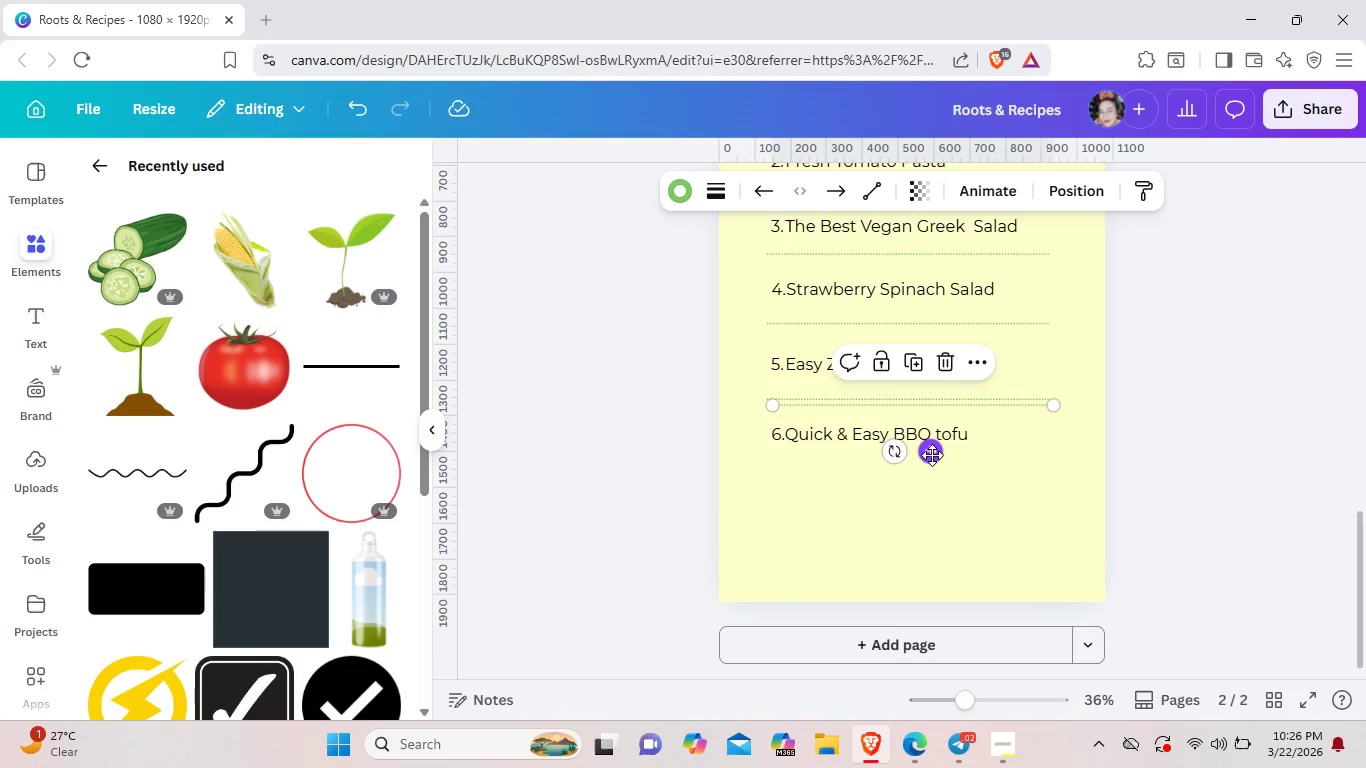 
left_click_drag(start_coordinate=[932, 455], to_coordinate=[926, 529])
 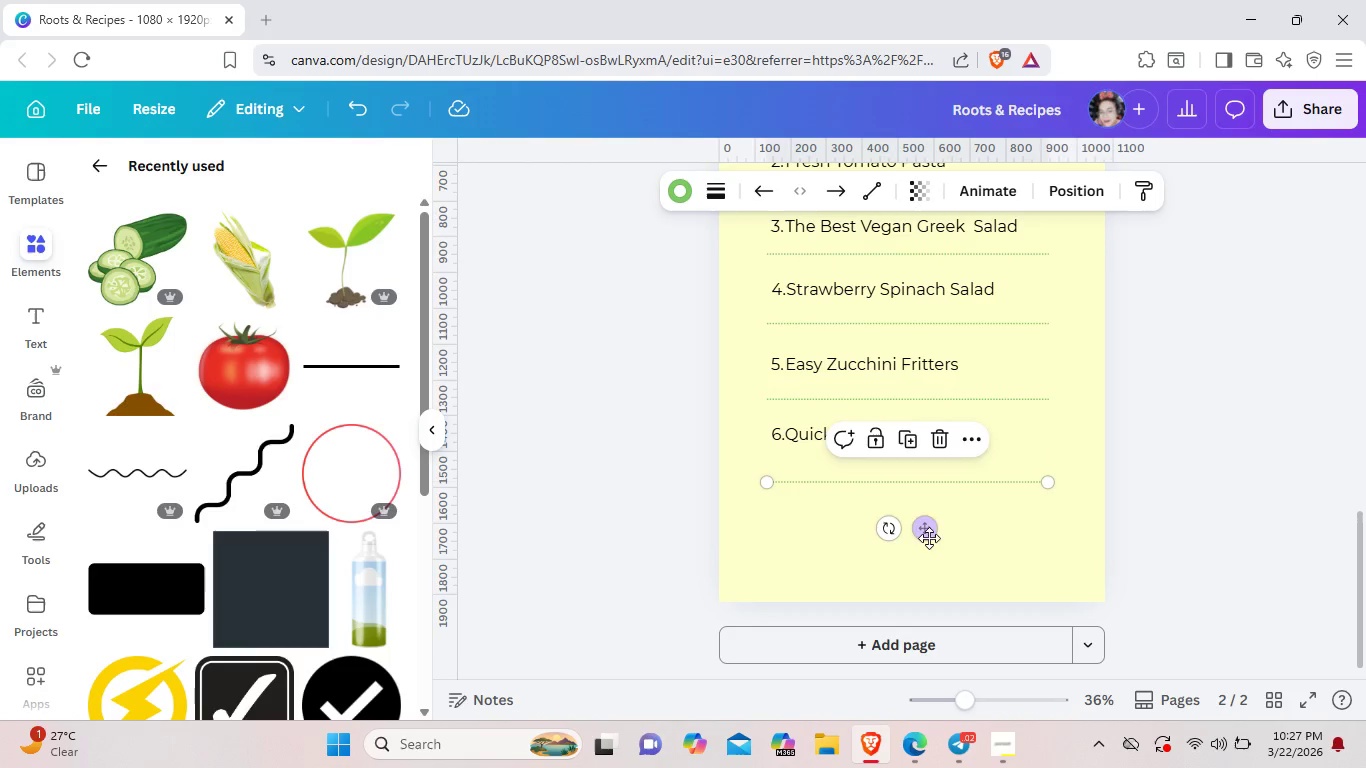 
left_click_drag(start_coordinate=[927, 531], to_coordinate=[929, 526])
 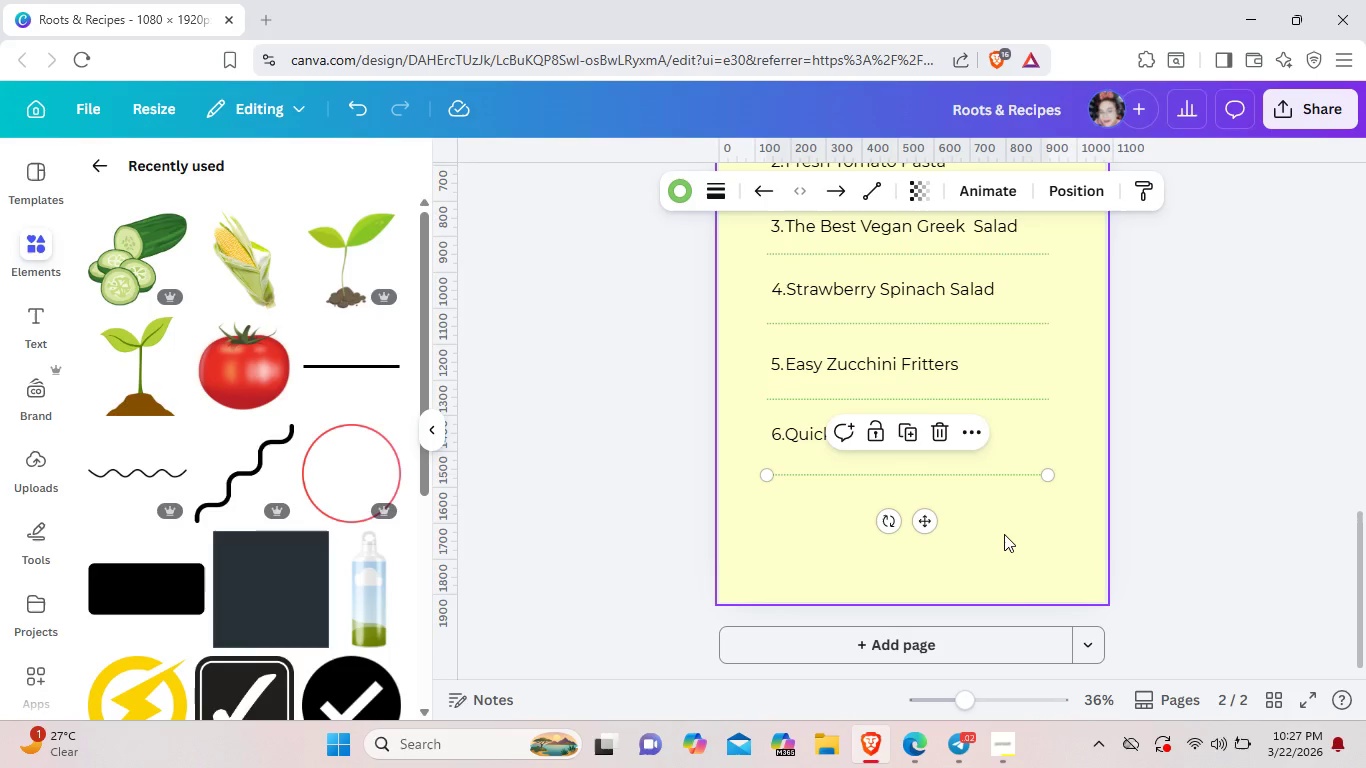 
left_click([1004, 534])
 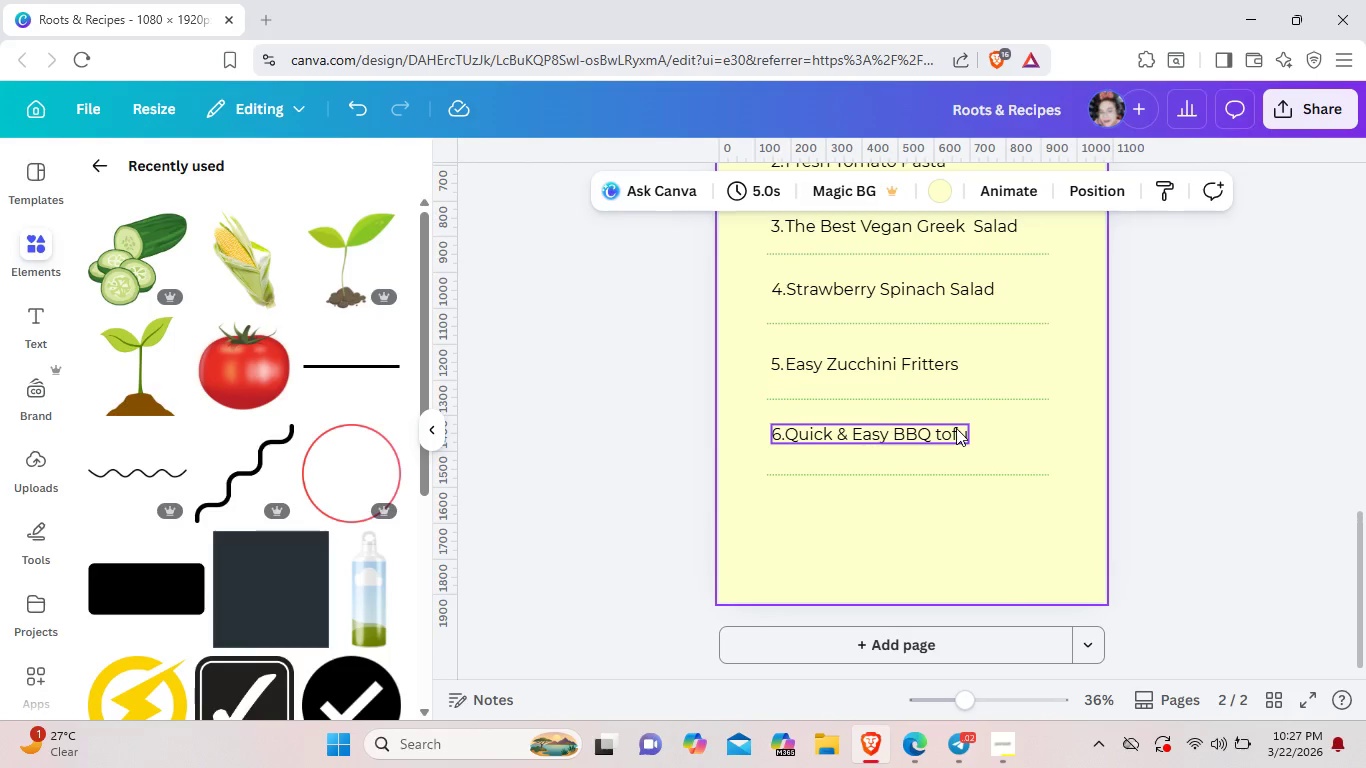 
left_click([956, 428])
 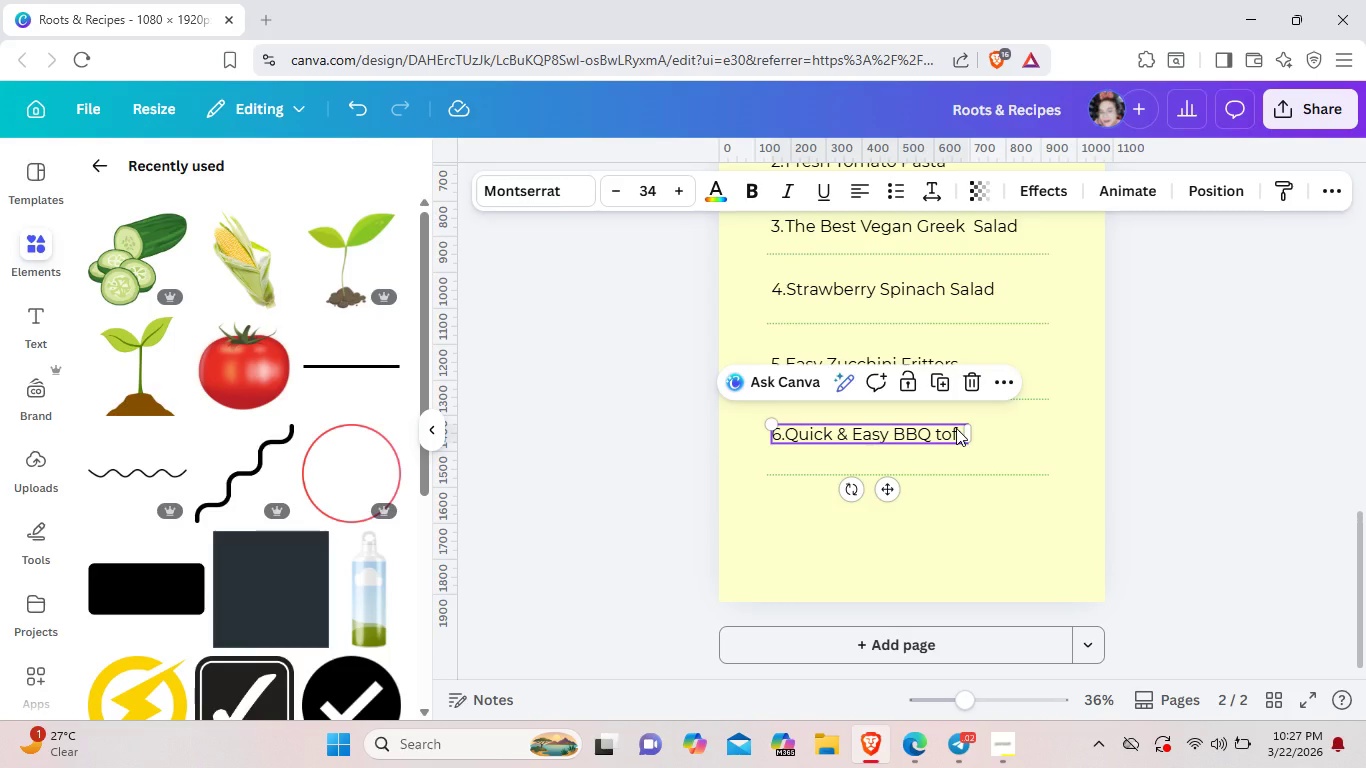 
key(Control+C)
 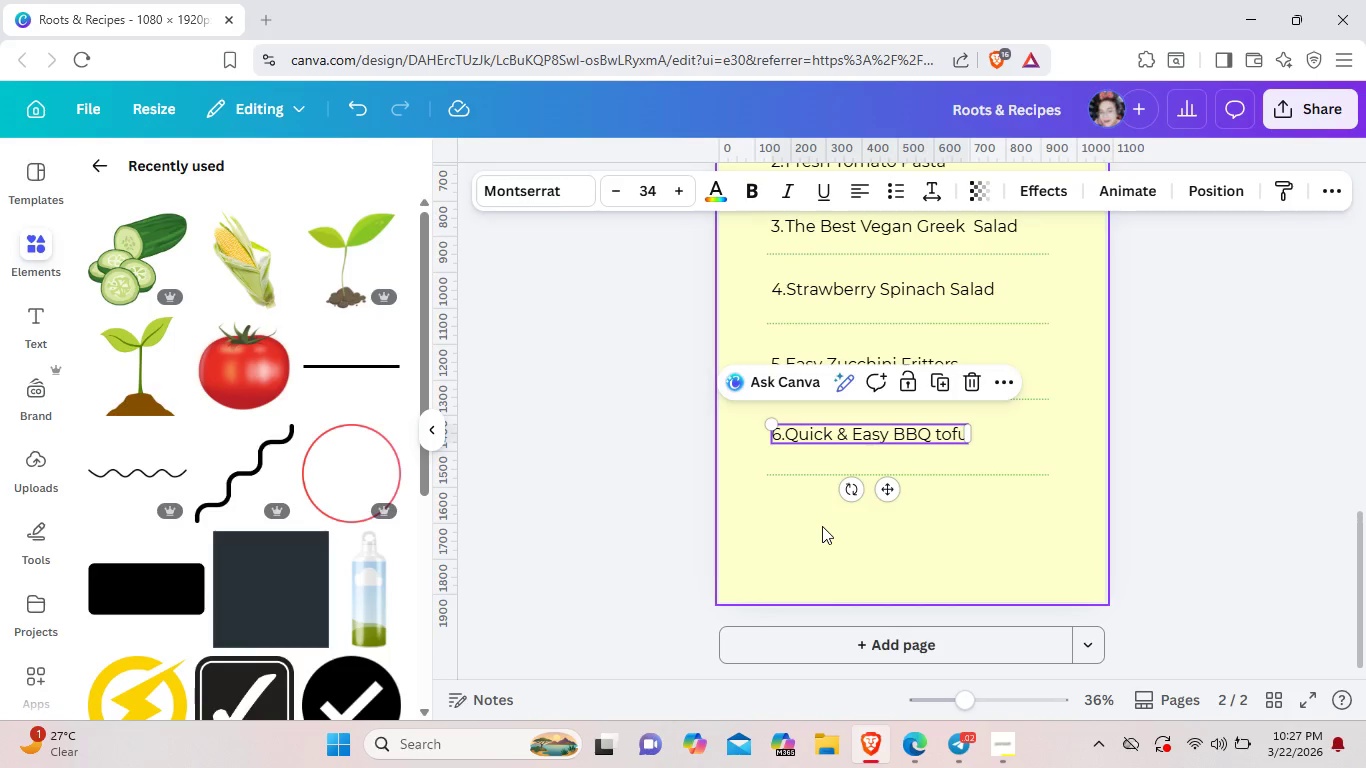 
left_click([822, 526])
 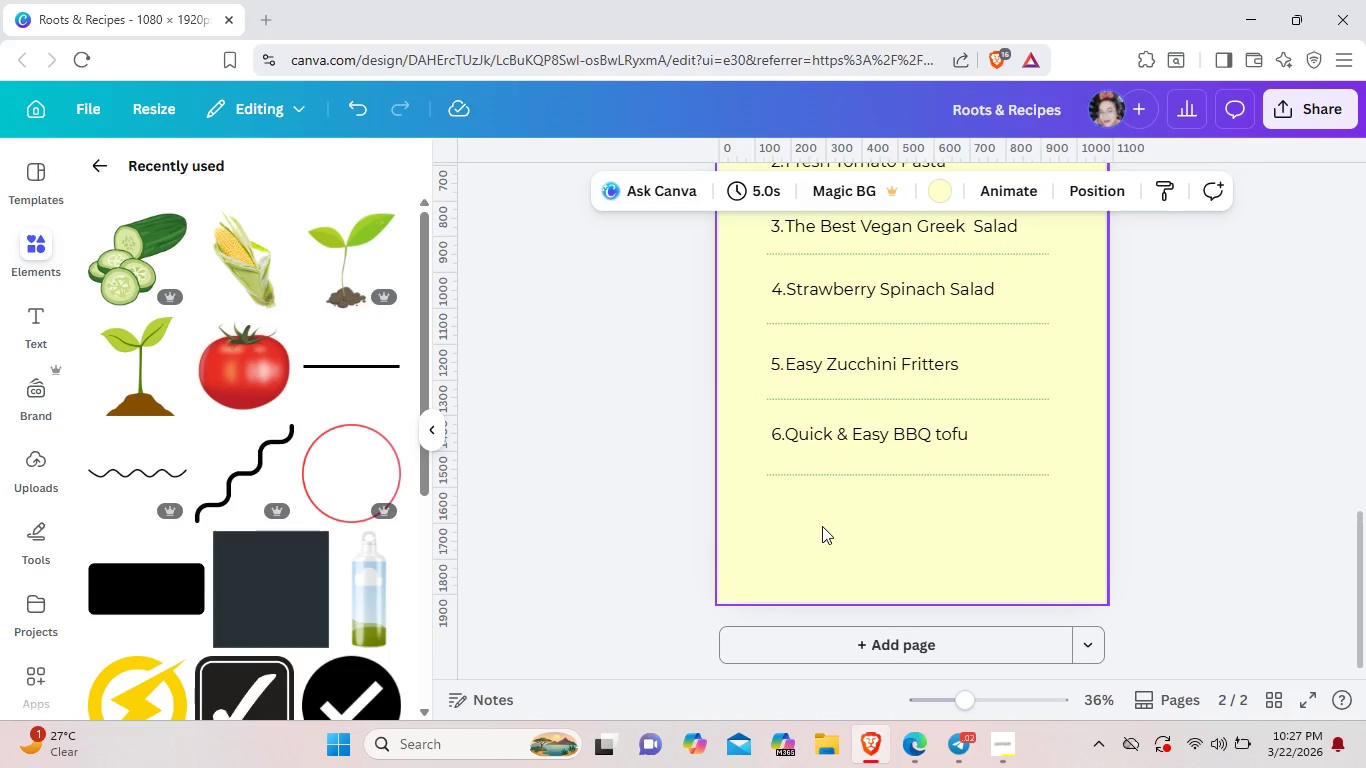 
key(Control+V)
 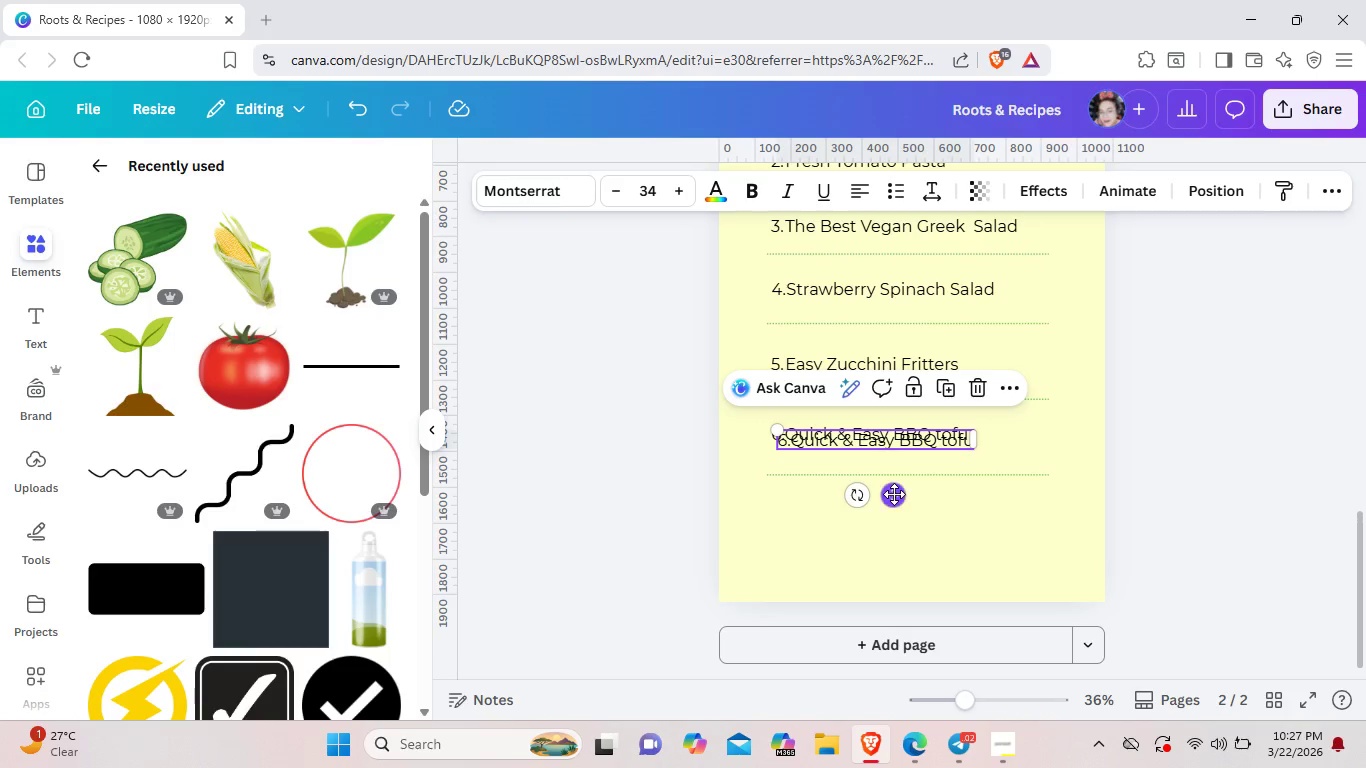 
left_click_drag(start_coordinate=[894, 494], to_coordinate=[887, 566])
 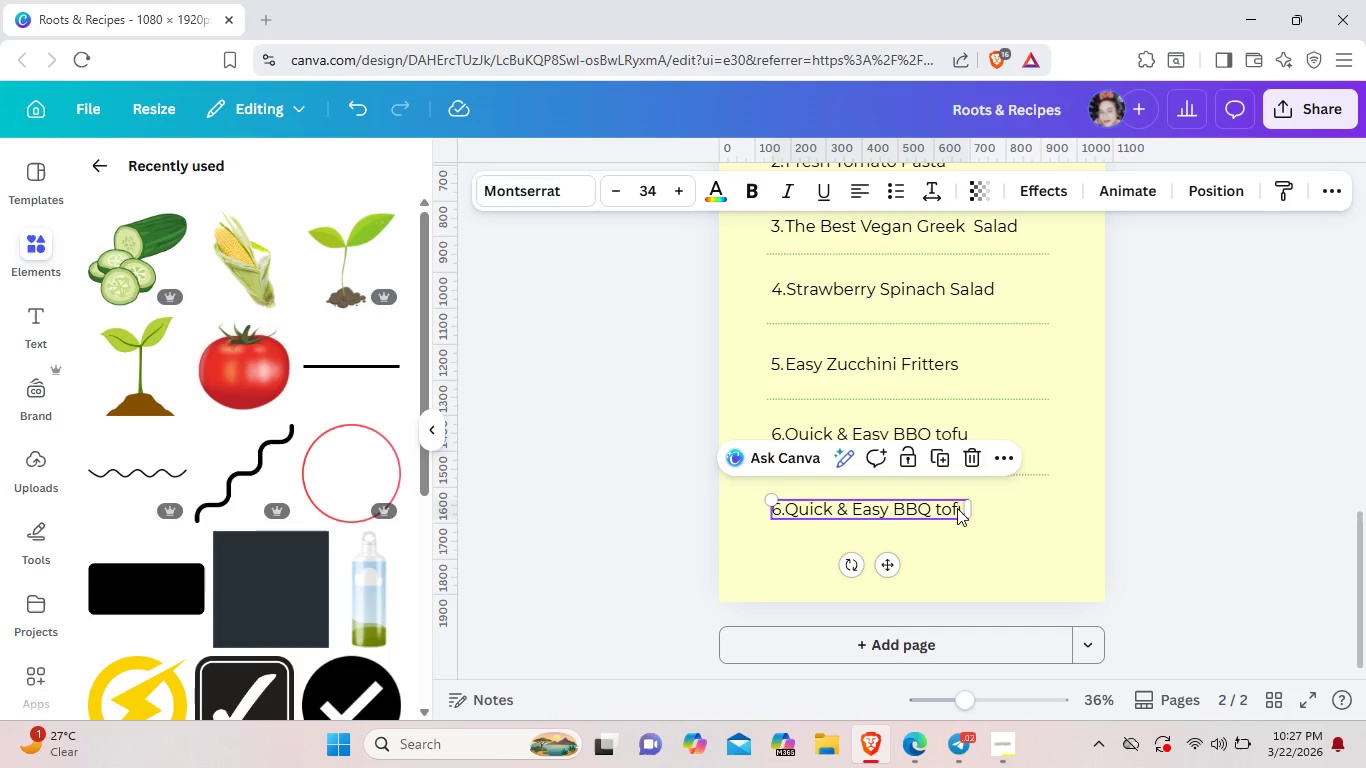 
left_click([957, 508])
 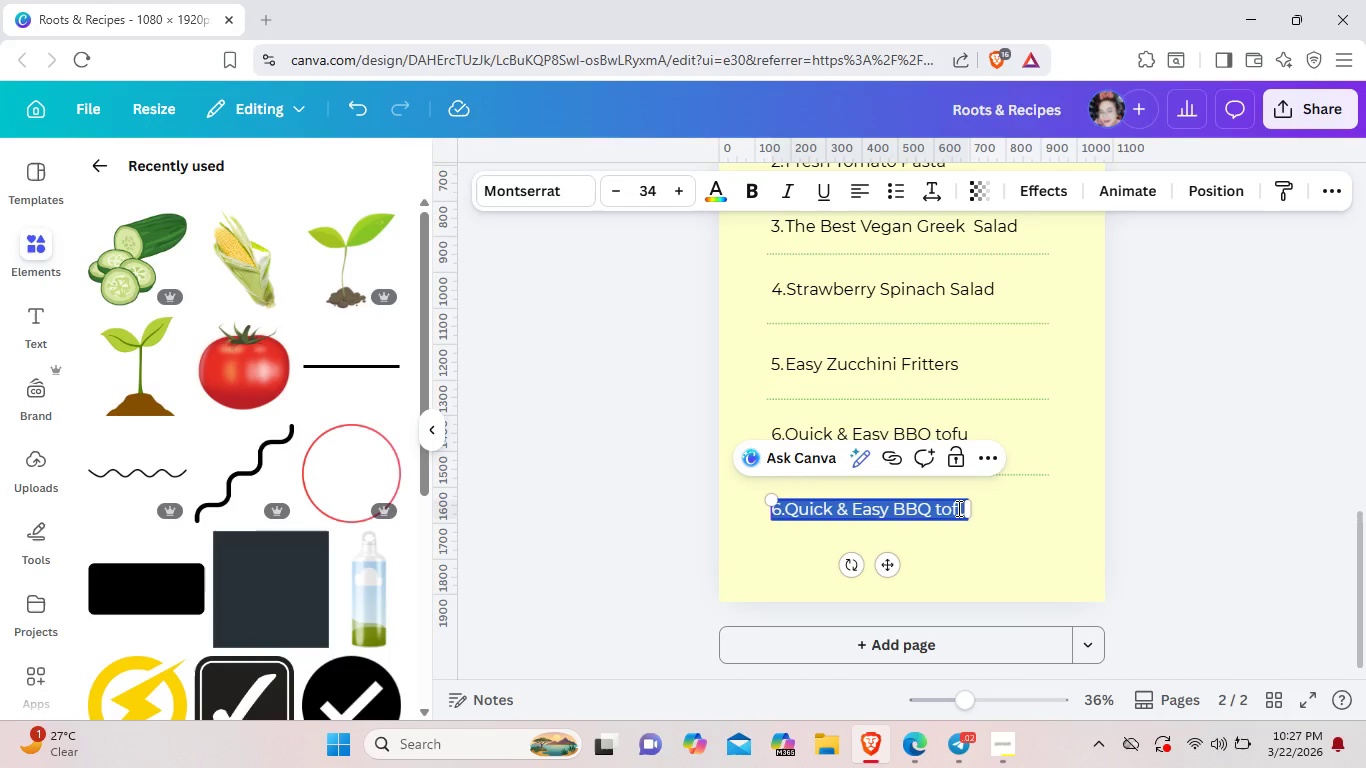 
key(Backspace)
type(7. Corn Ribs with Lime)
 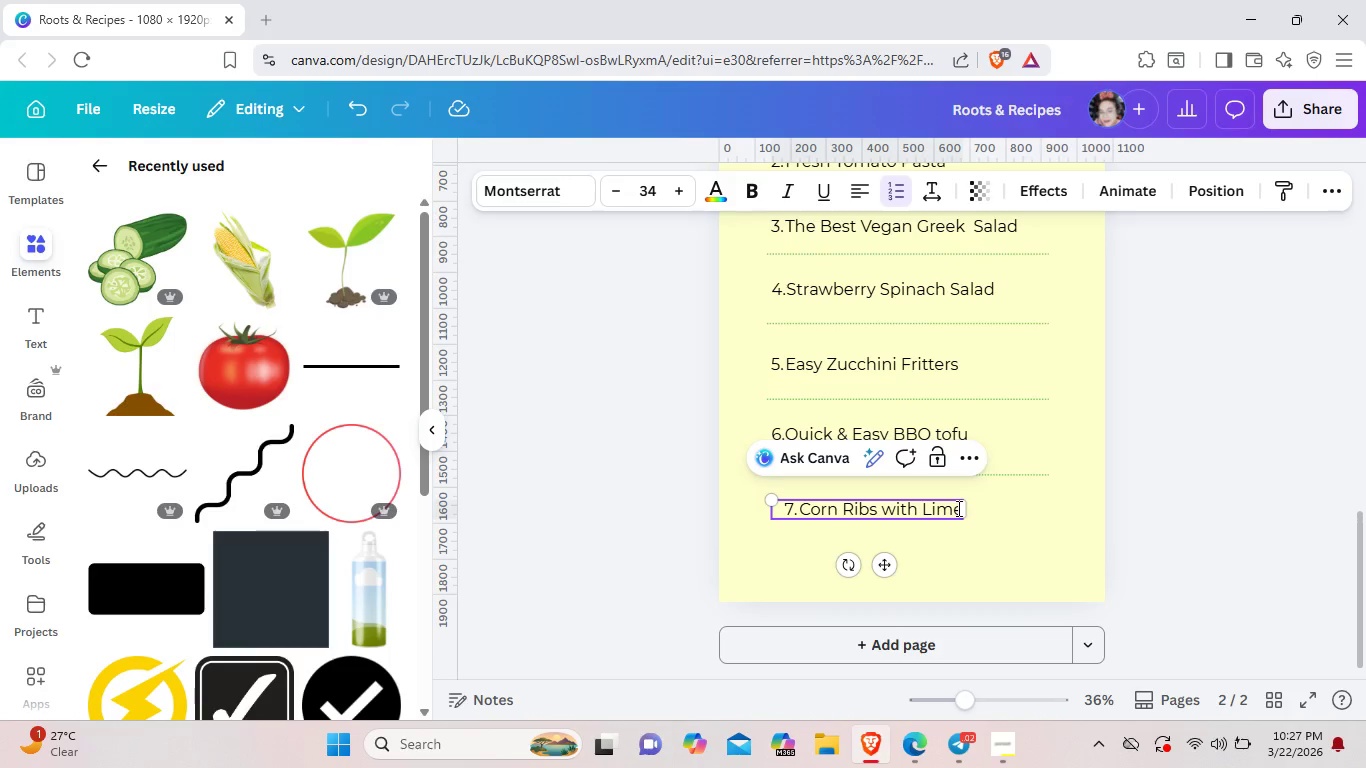 
left_click([958, 566])
 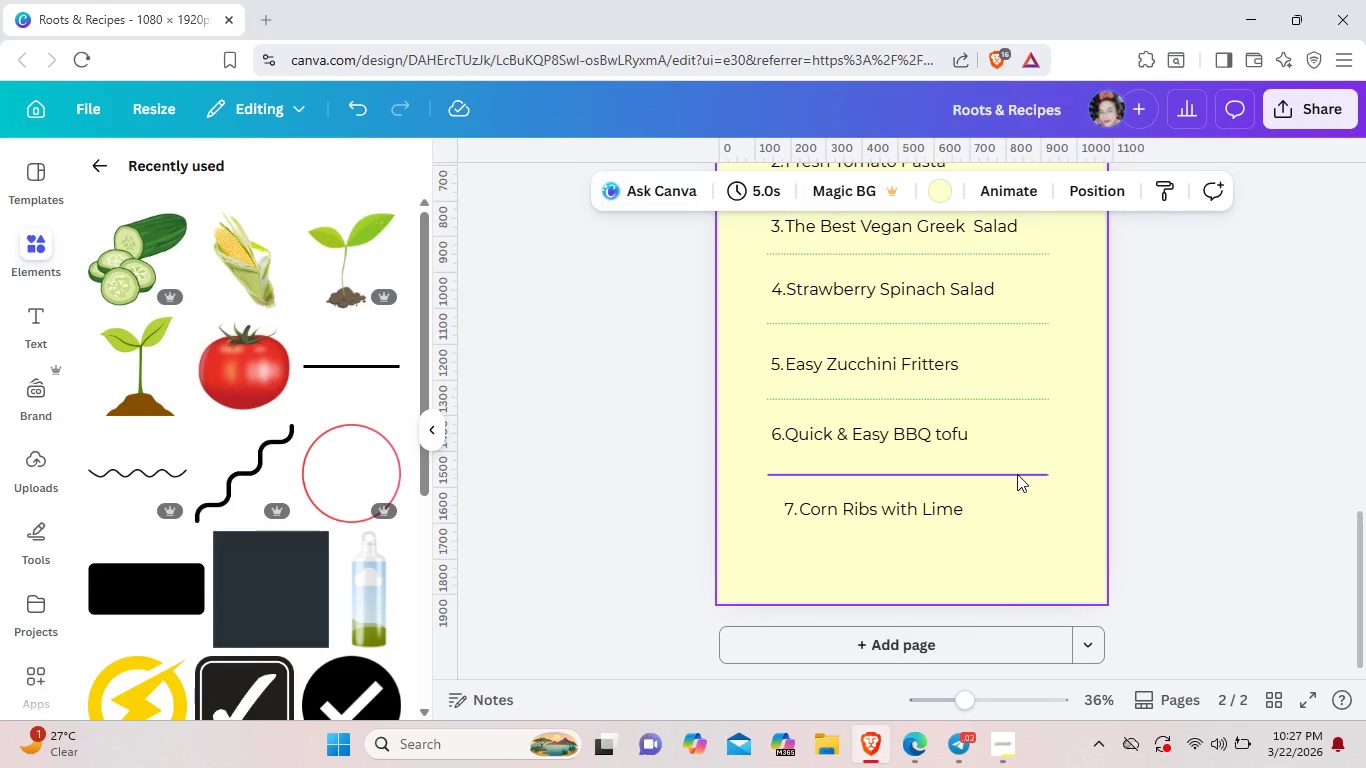 
left_click([1017, 474])
 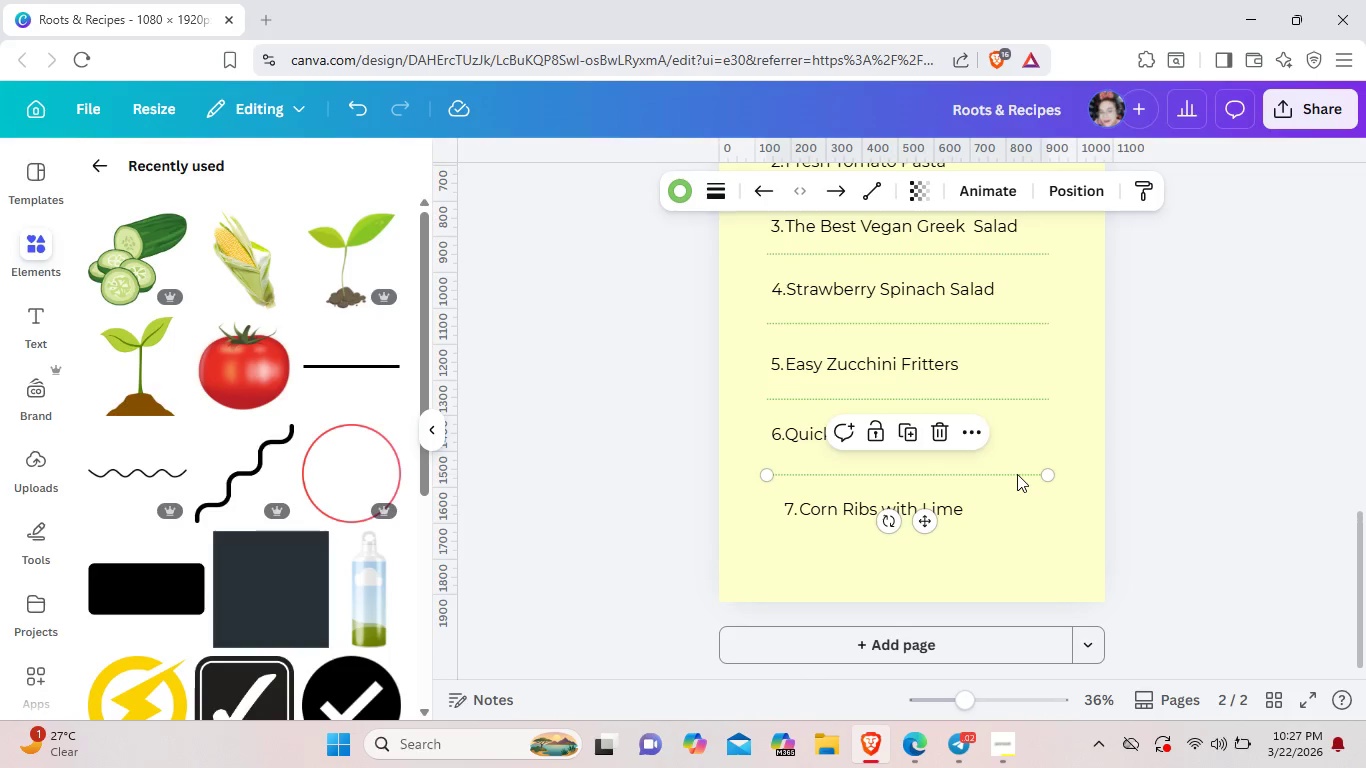 
key(Control+C)
 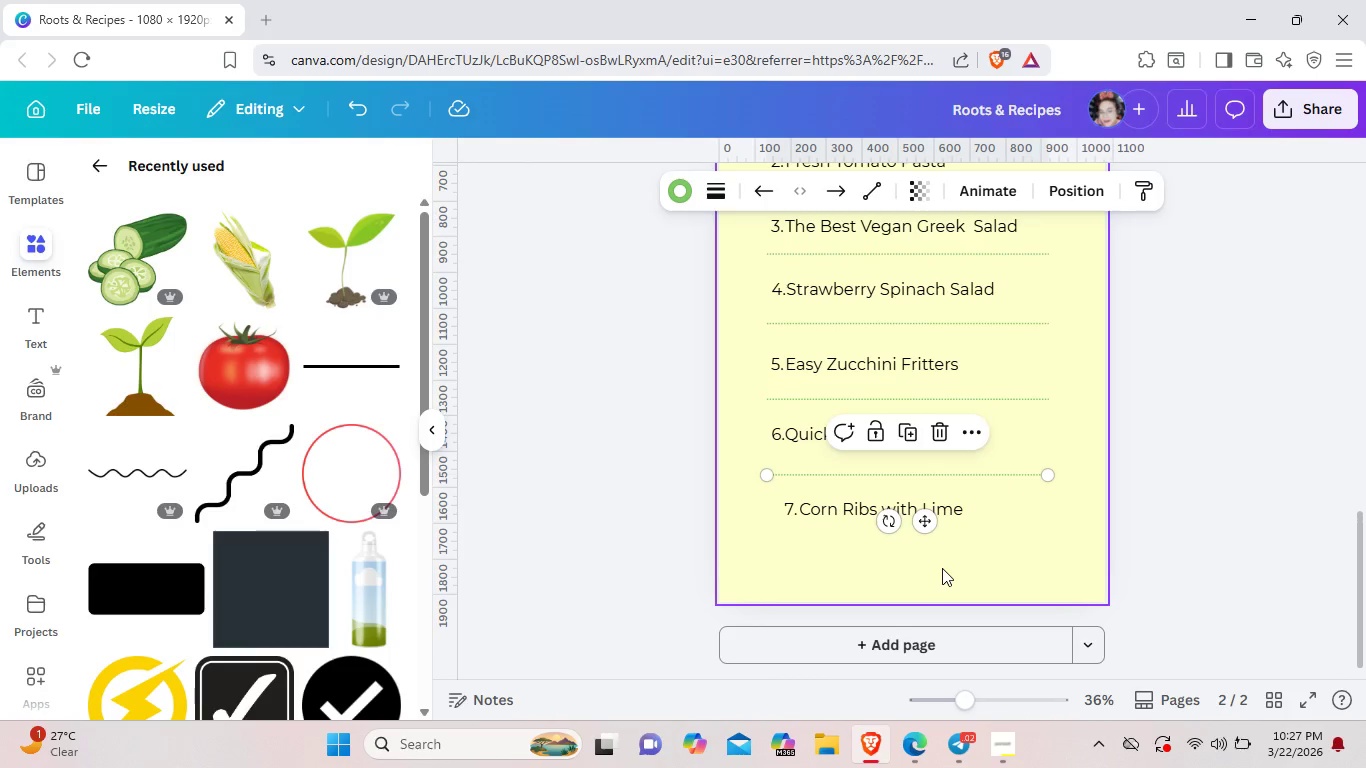 
left_click([942, 568])
 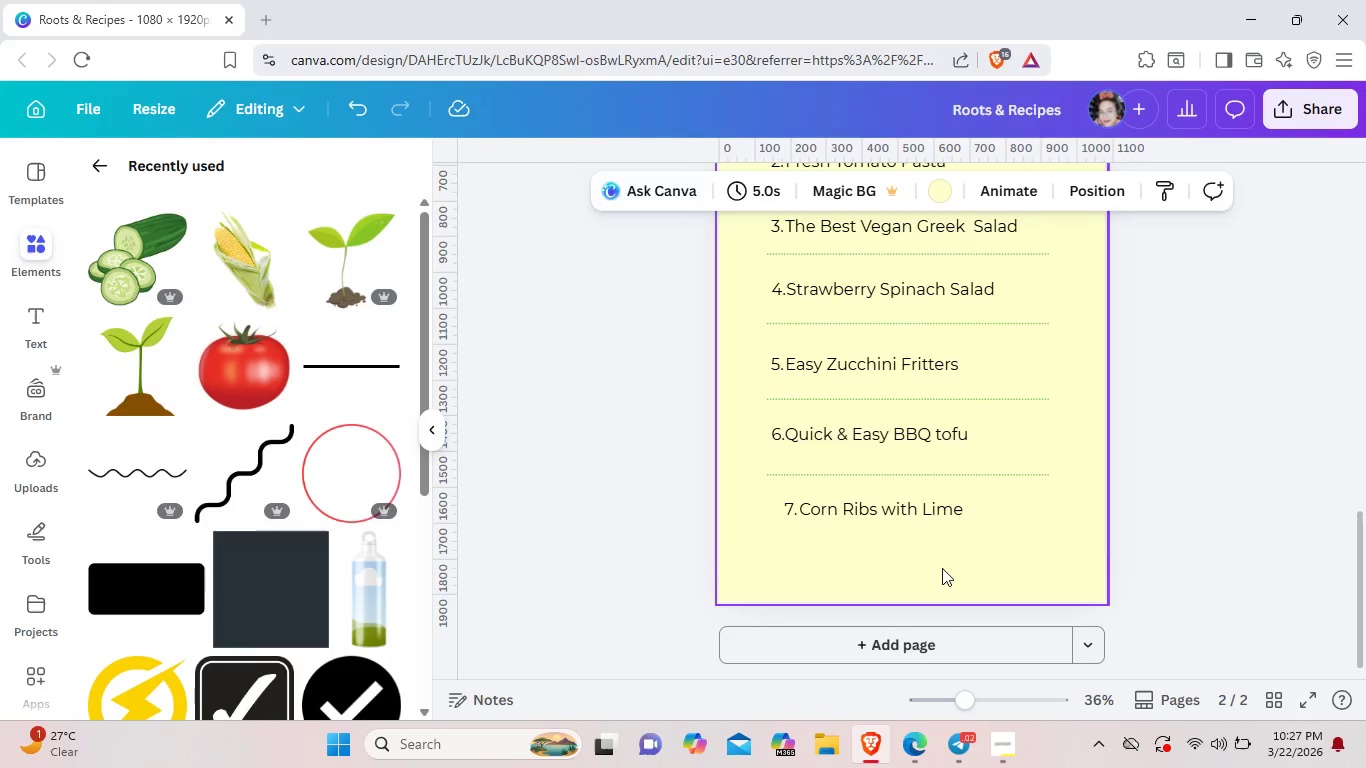 
key(Control+ControlLeft)
 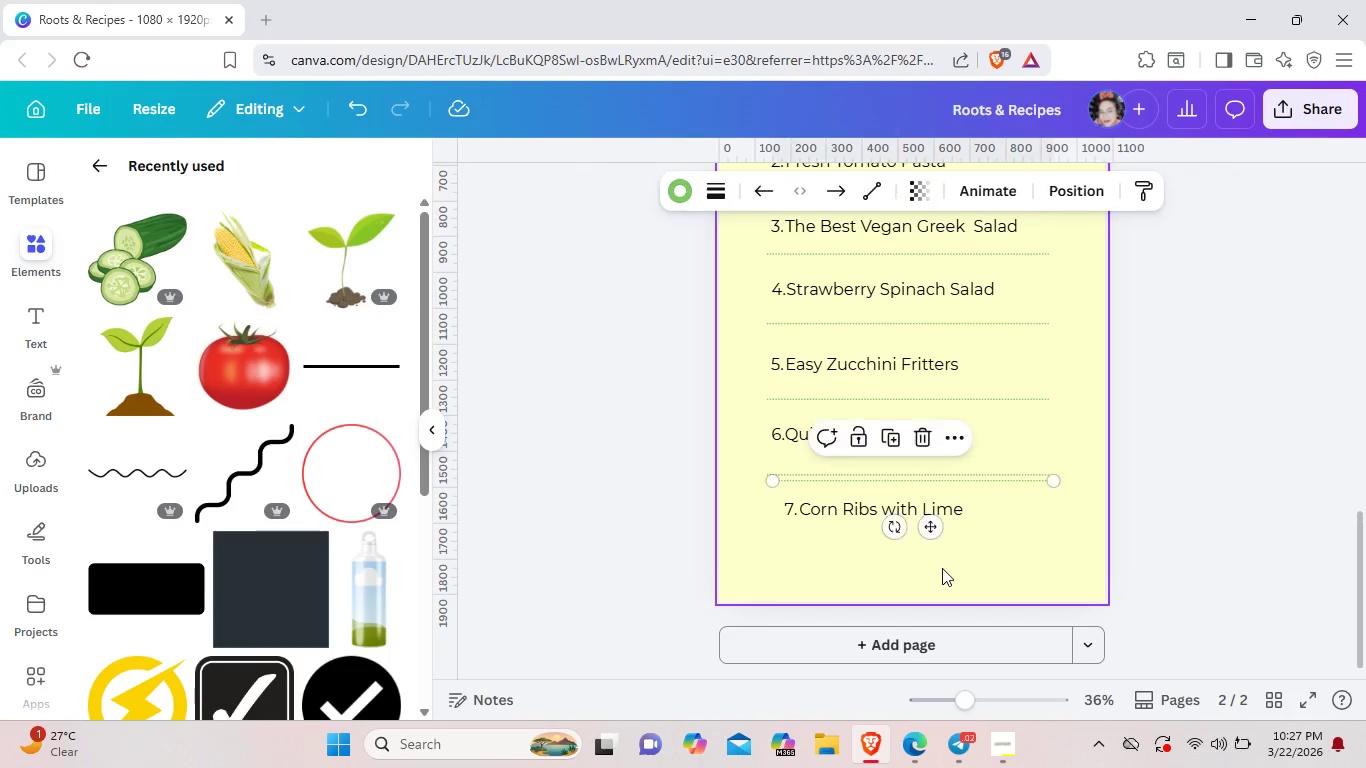 
key(Control+V)
 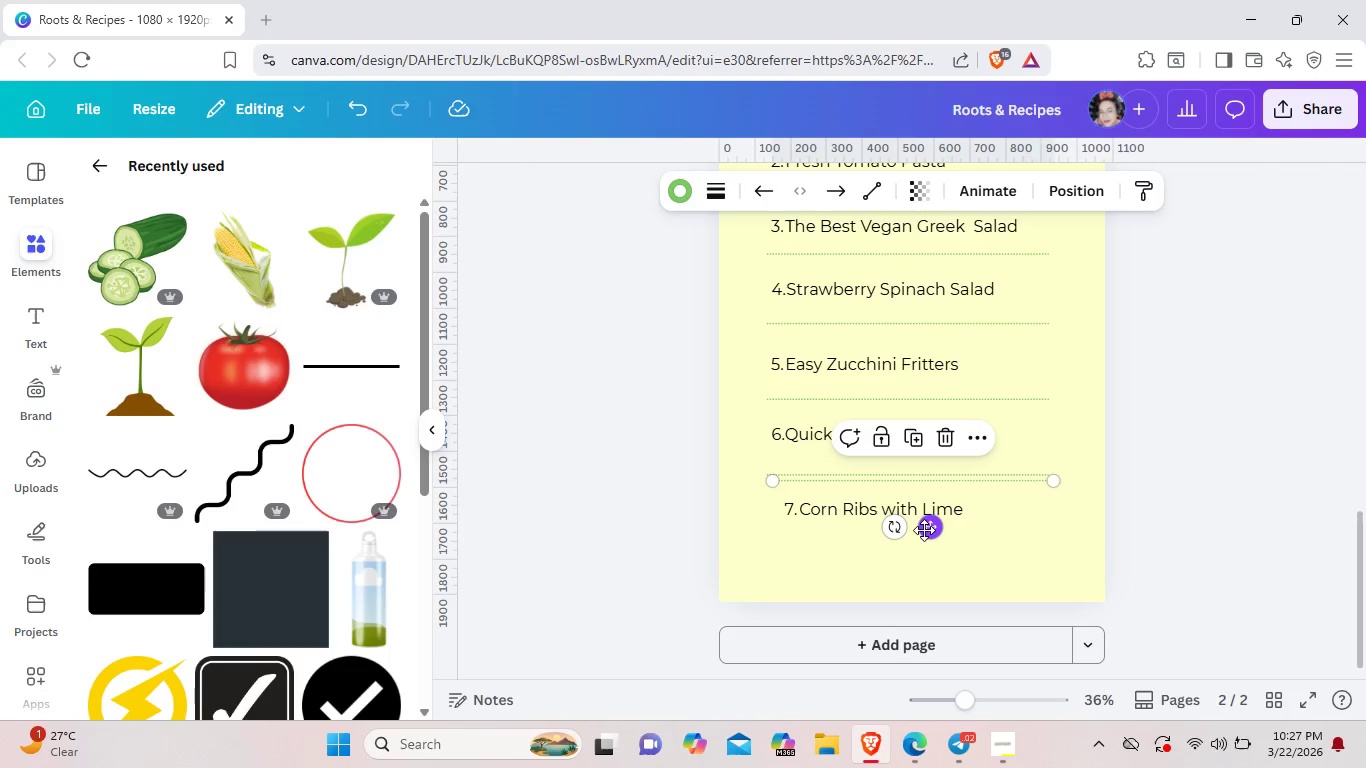 
left_click_drag(start_coordinate=[924, 530], to_coordinate=[920, 587])
 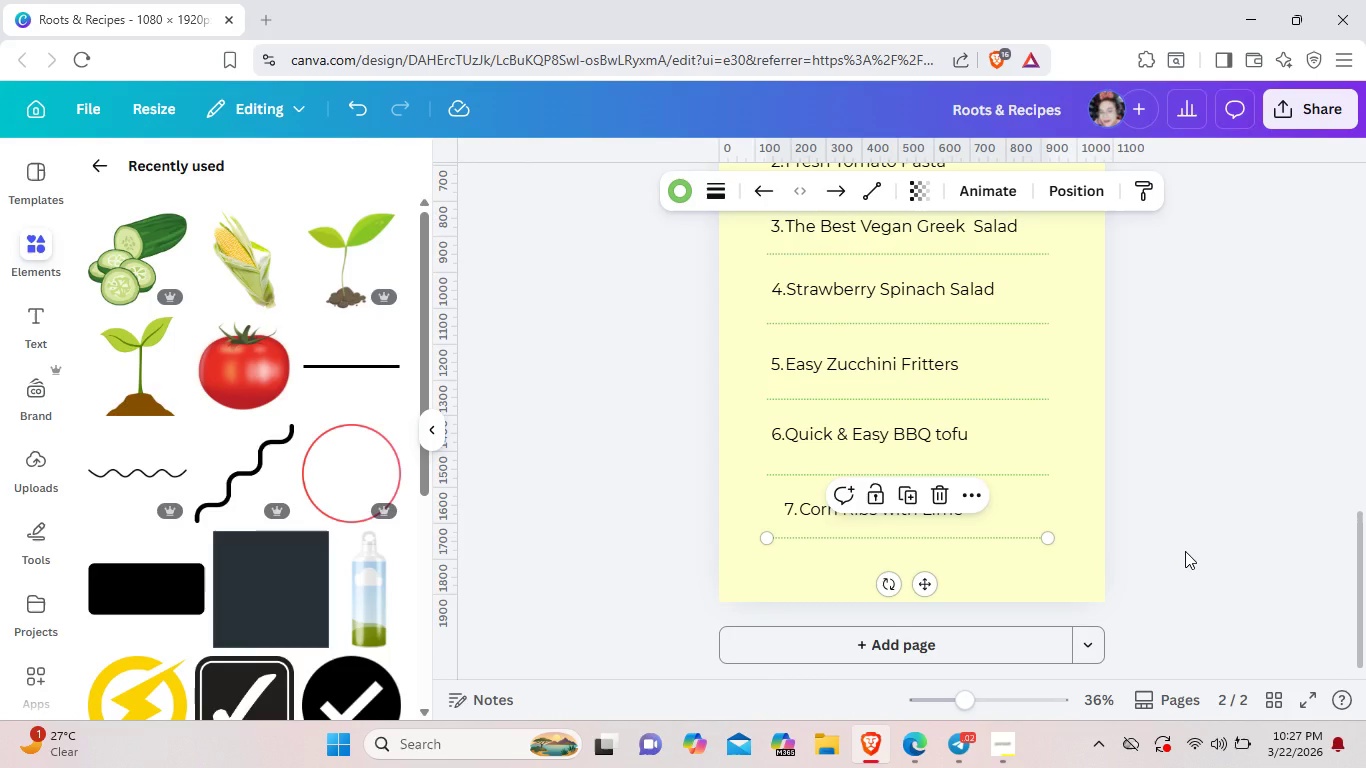 
left_click([1185, 551])
 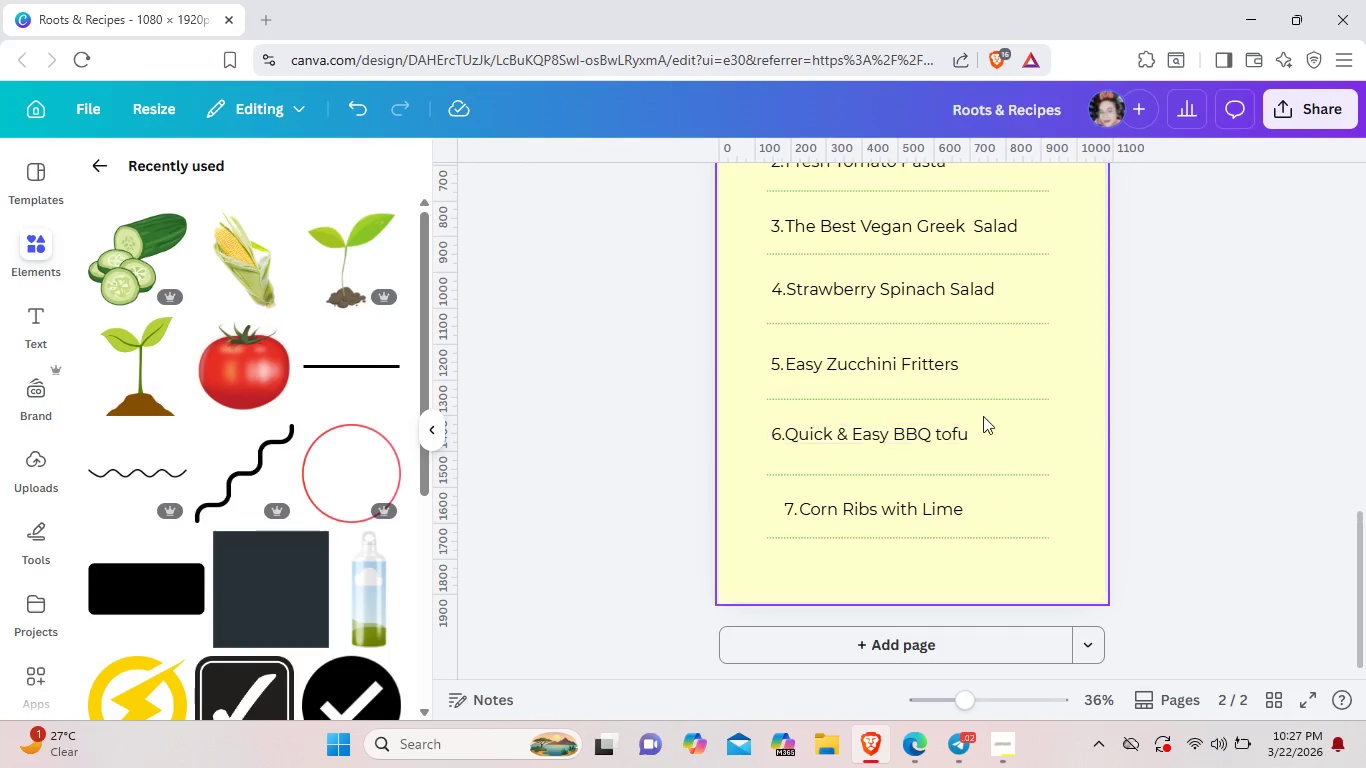 
scroll: coordinate [810, 300], scroll_direction: up, amount: 4.0
 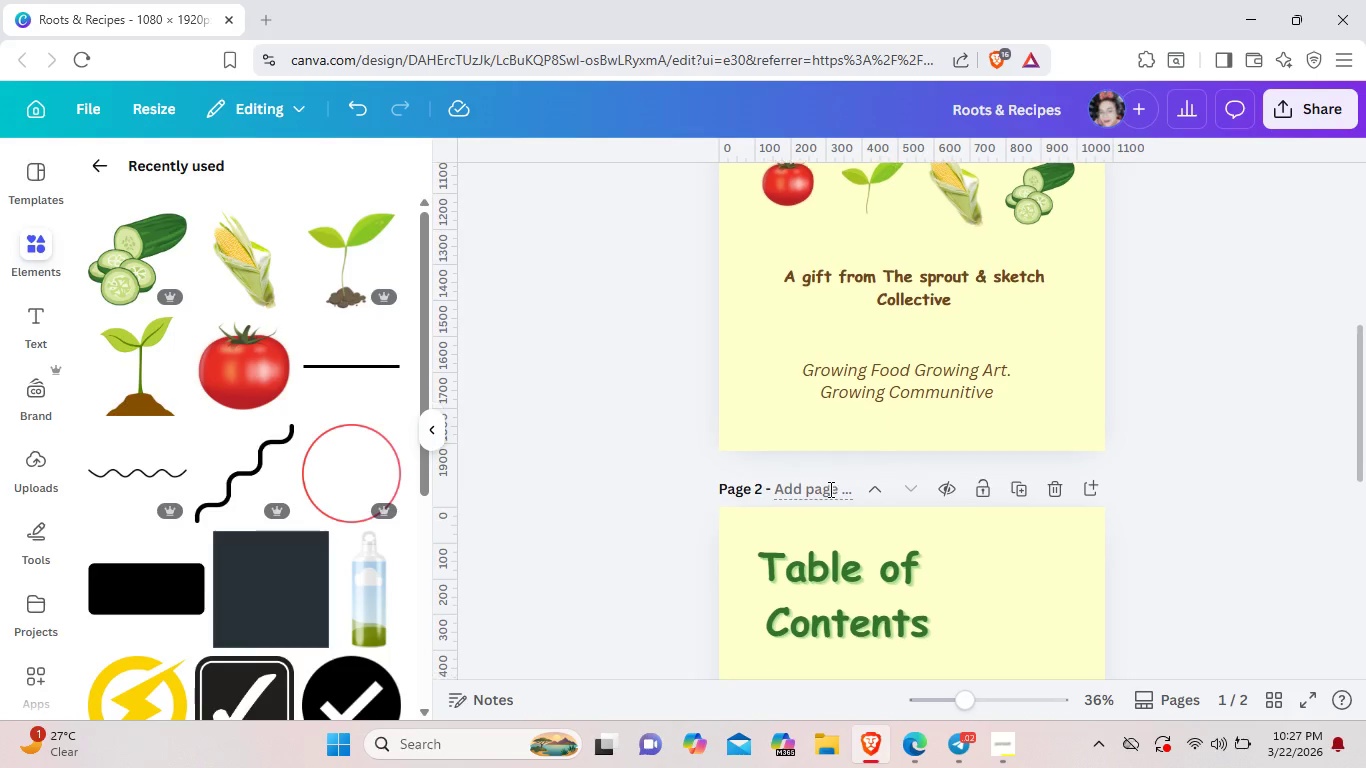 
scroll: coordinate [829, 488], scroll_direction: down, amount: 4.0
 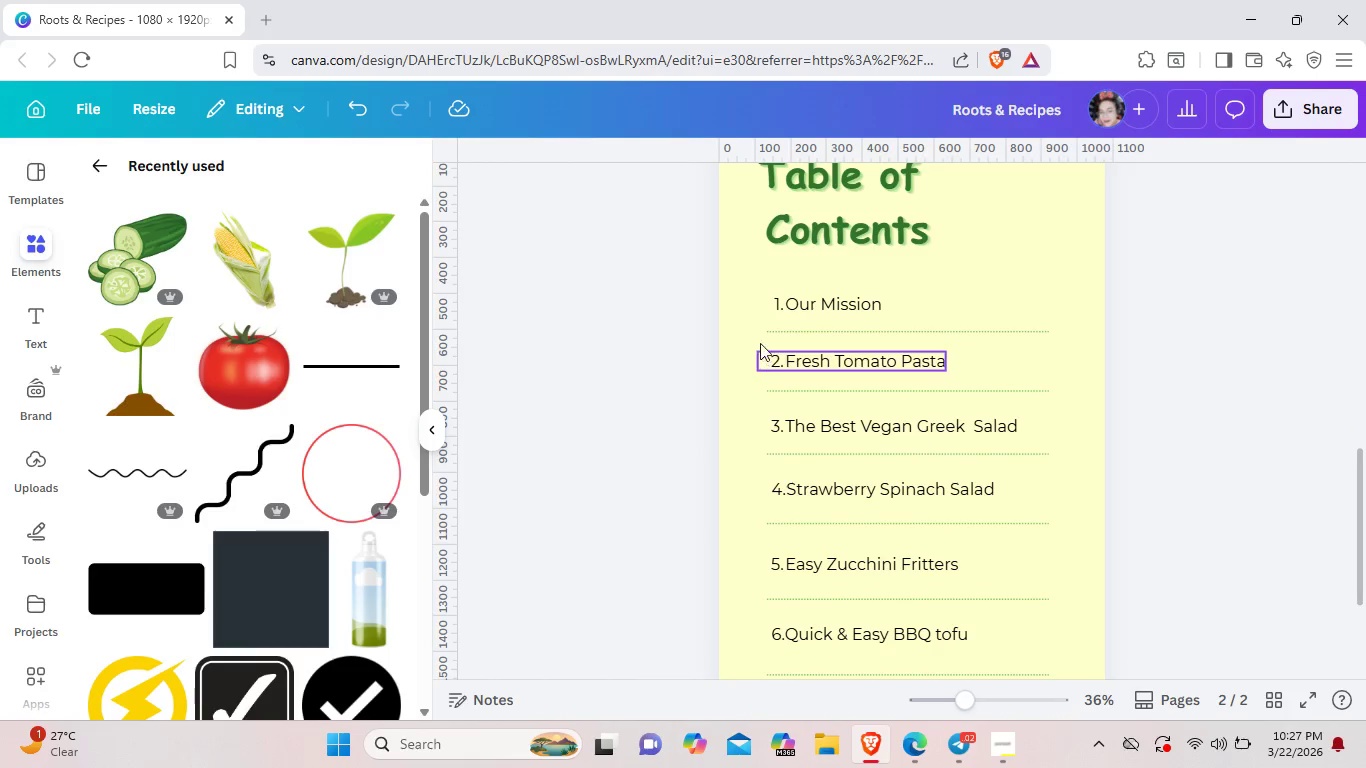 
mouse_move([776, 347])
 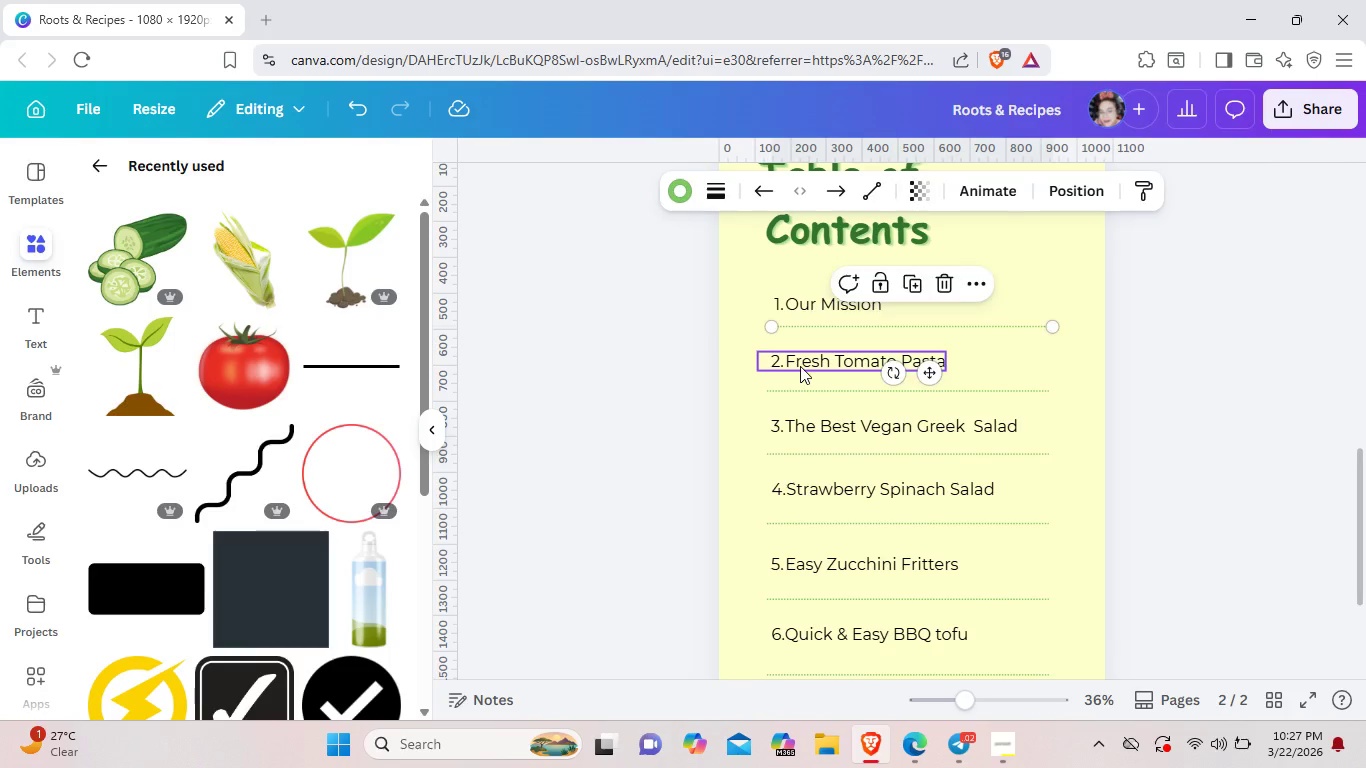 
left_click_drag(start_coordinate=[800, 366], to_coordinate=[802, 357])
 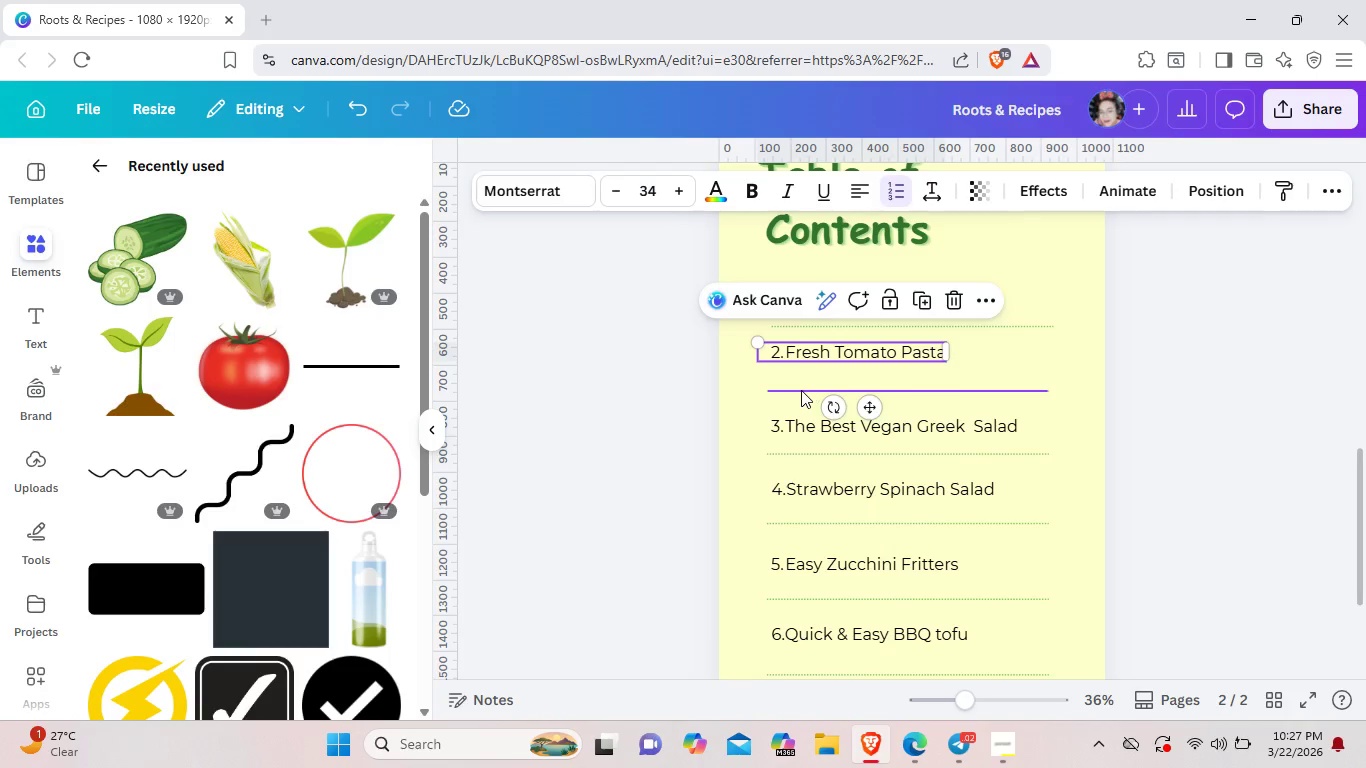 
left_click_drag(start_coordinate=[805, 390], to_coordinate=[802, 379])
 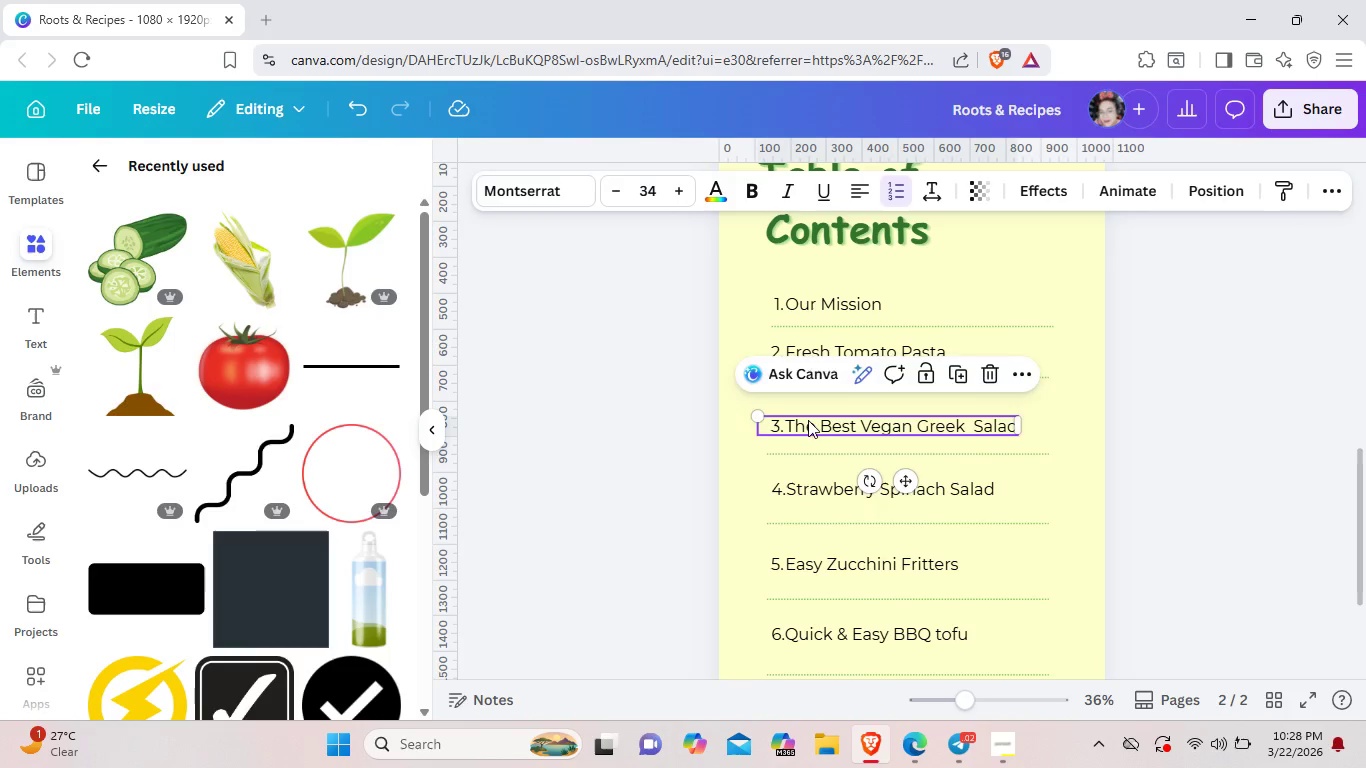 
left_click_drag(start_coordinate=[808, 424], to_coordinate=[811, 404])
 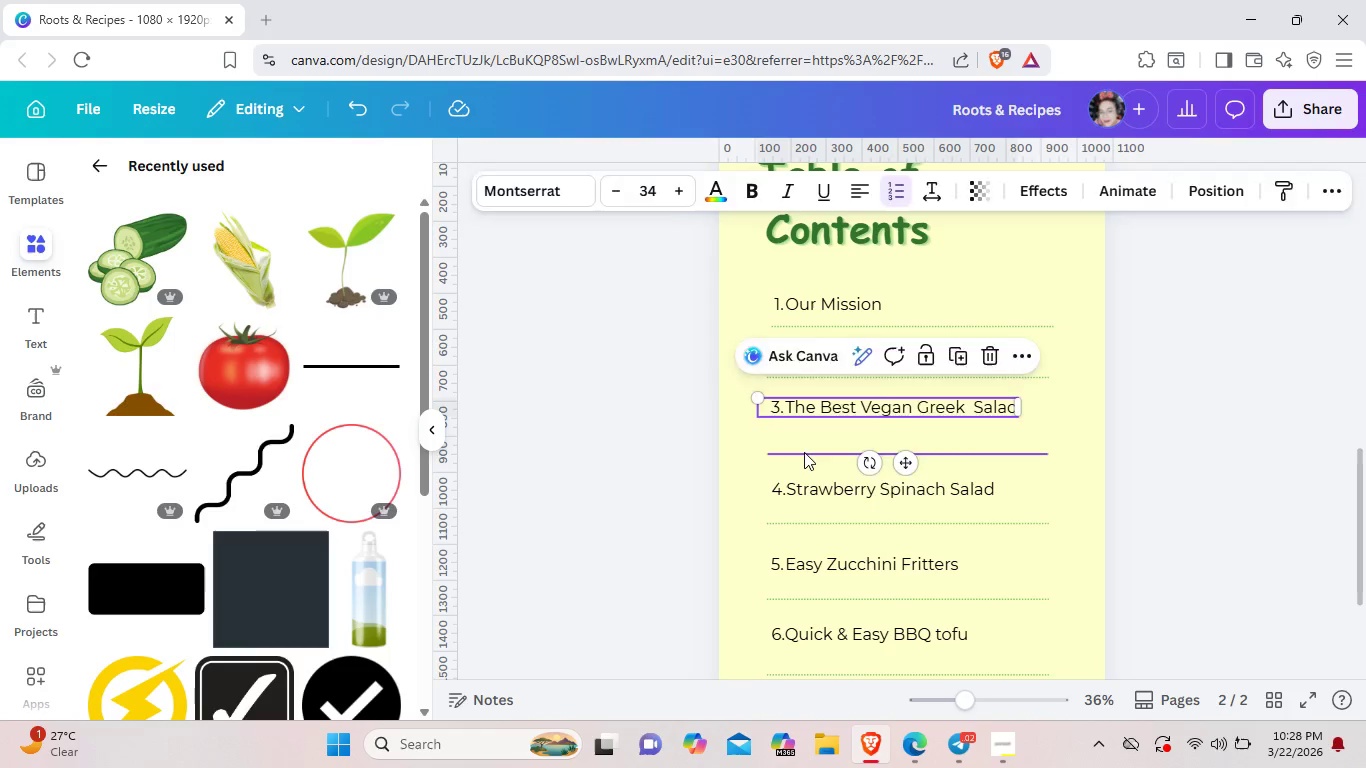 
left_click_drag(start_coordinate=[804, 453], to_coordinate=[806, 431])
 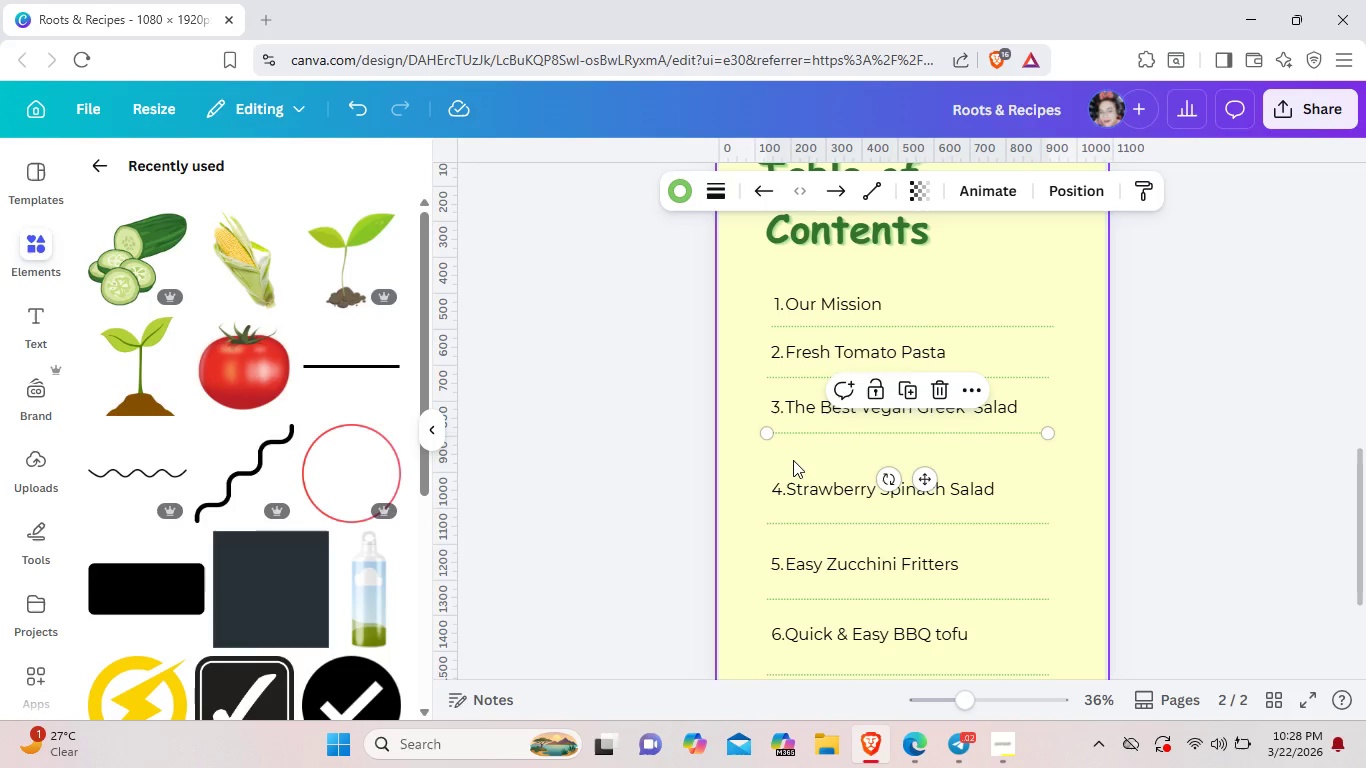 
left_click([792, 460])
 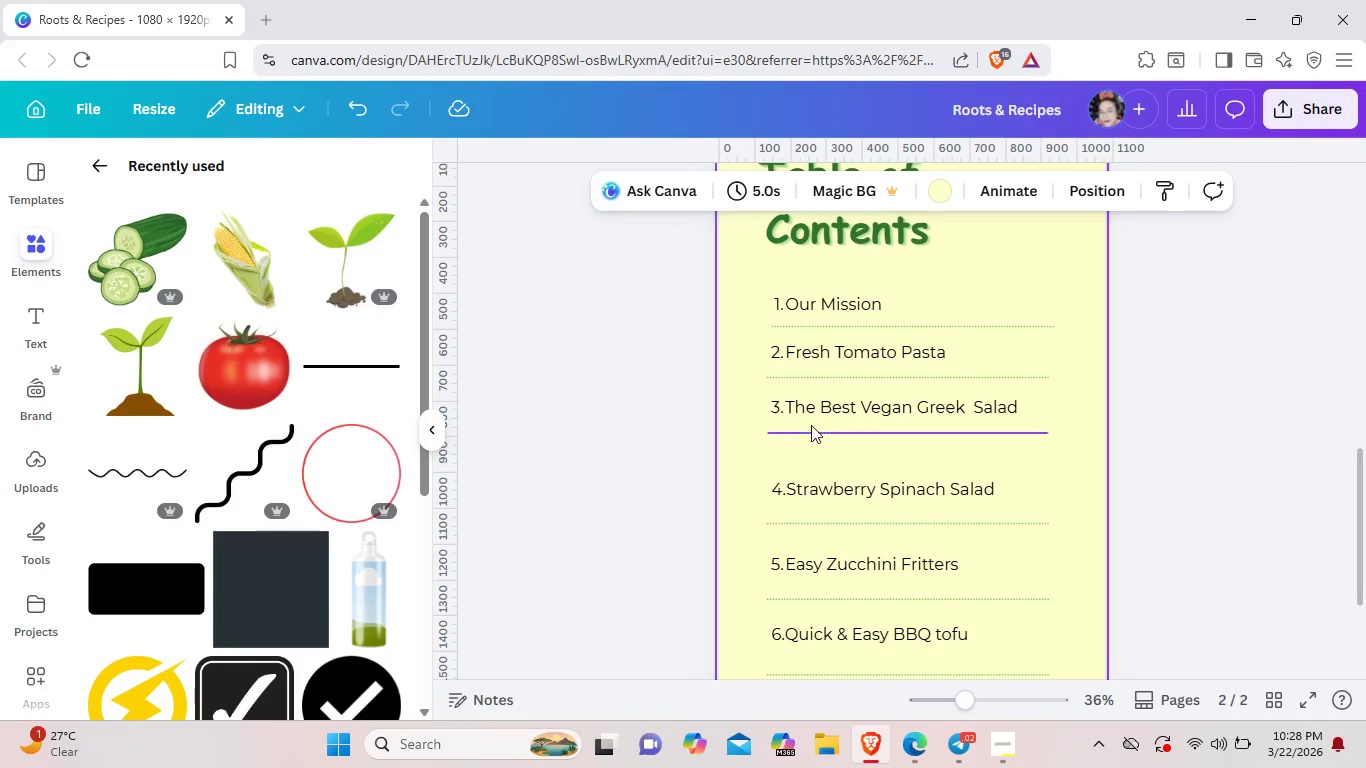 
left_click_drag(start_coordinate=[810, 486], to_coordinate=[811, 457])
 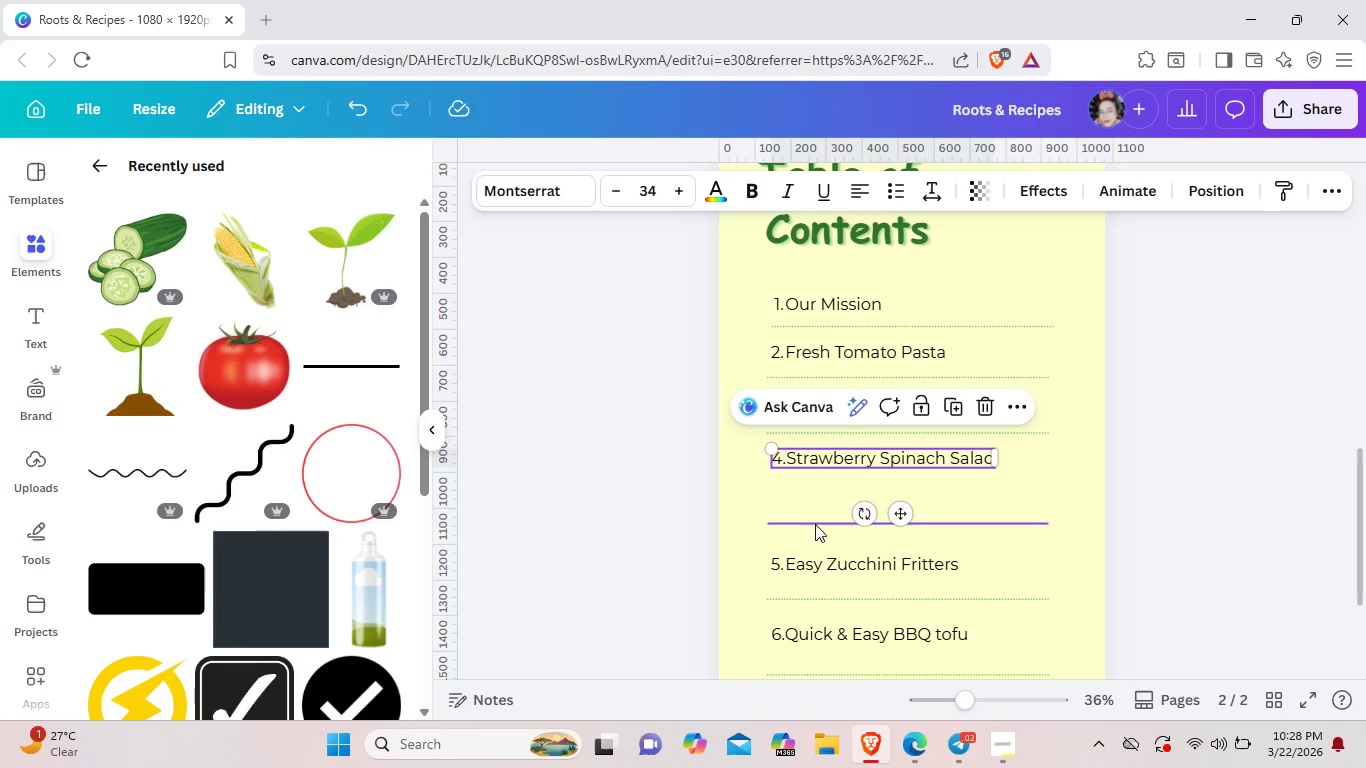 
left_click_drag(start_coordinate=[815, 524], to_coordinate=[818, 485])
 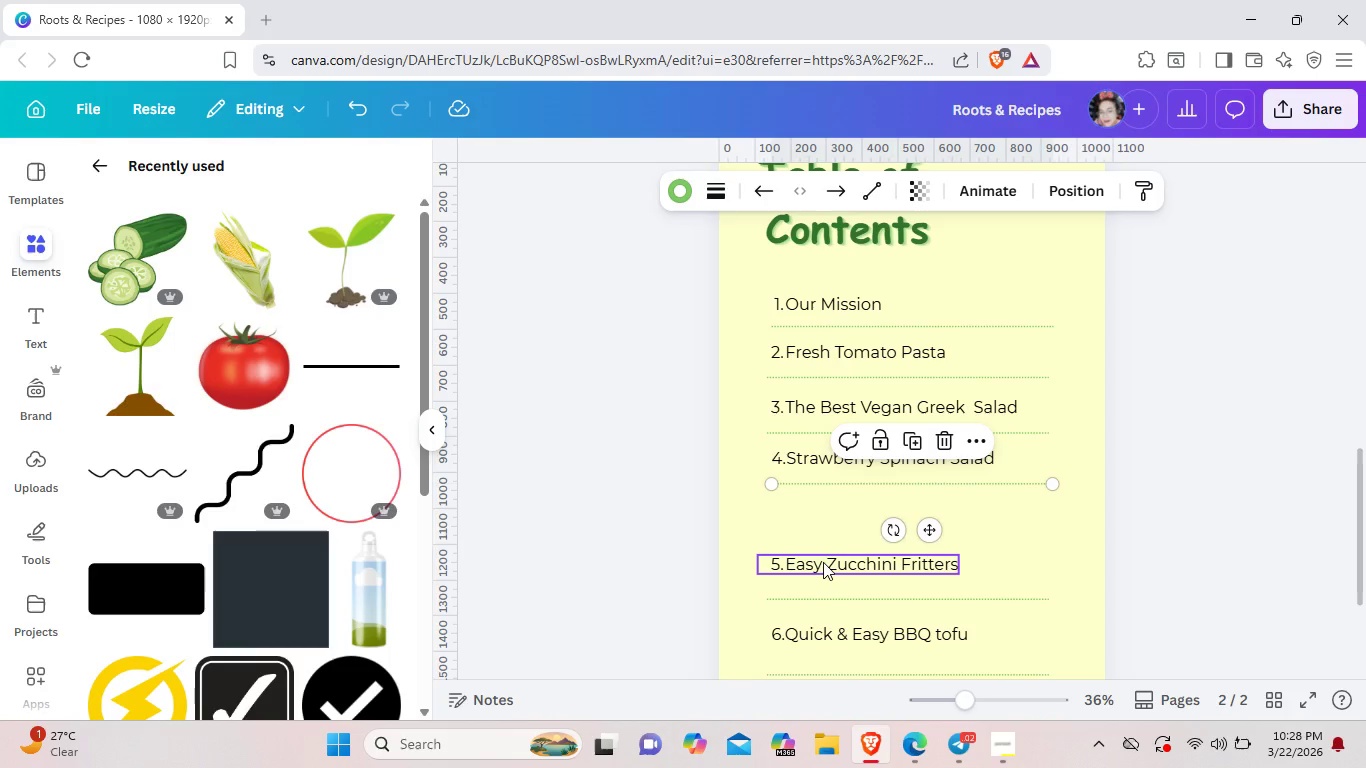 
left_click_drag(start_coordinate=[823, 562], to_coordinate=[827, 507])
 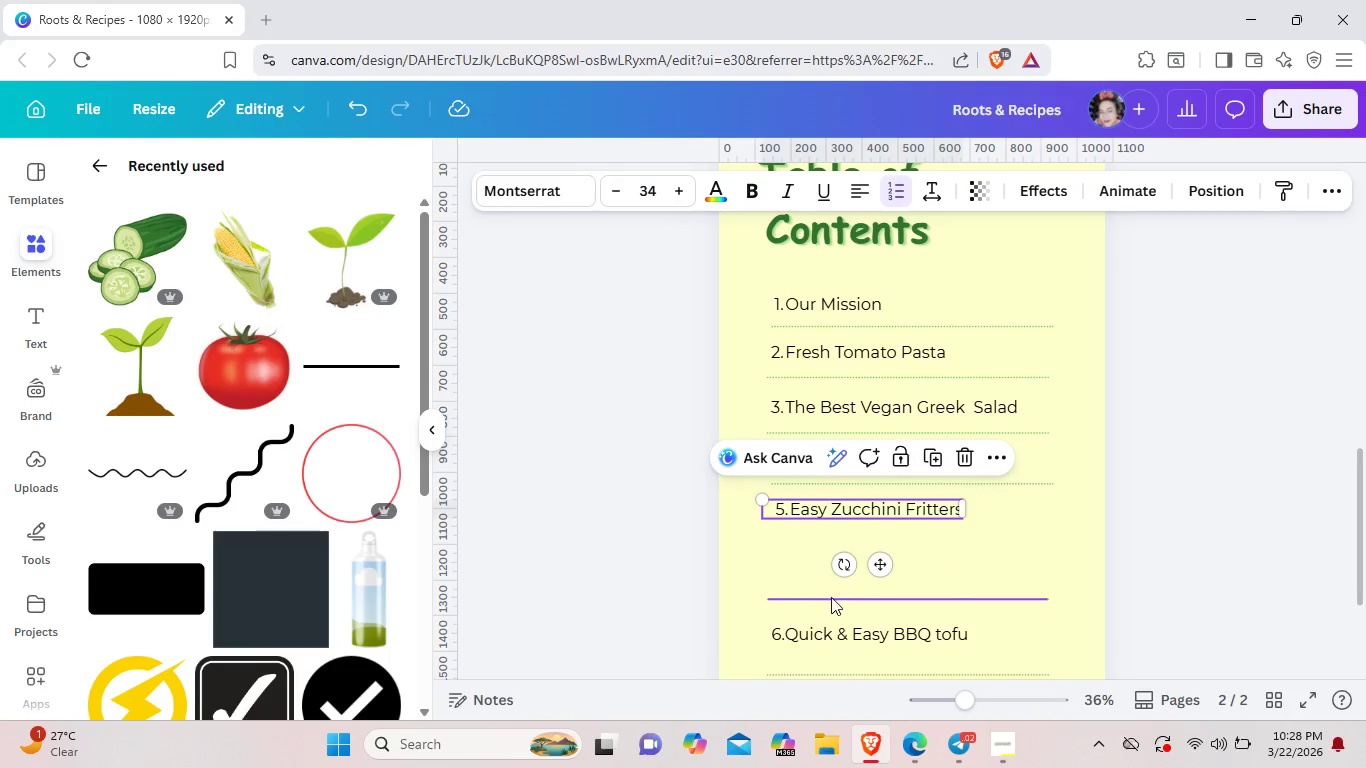 
left_click_drag(start_coordinate=[832, 601], to_coordinate=[827, 537])
 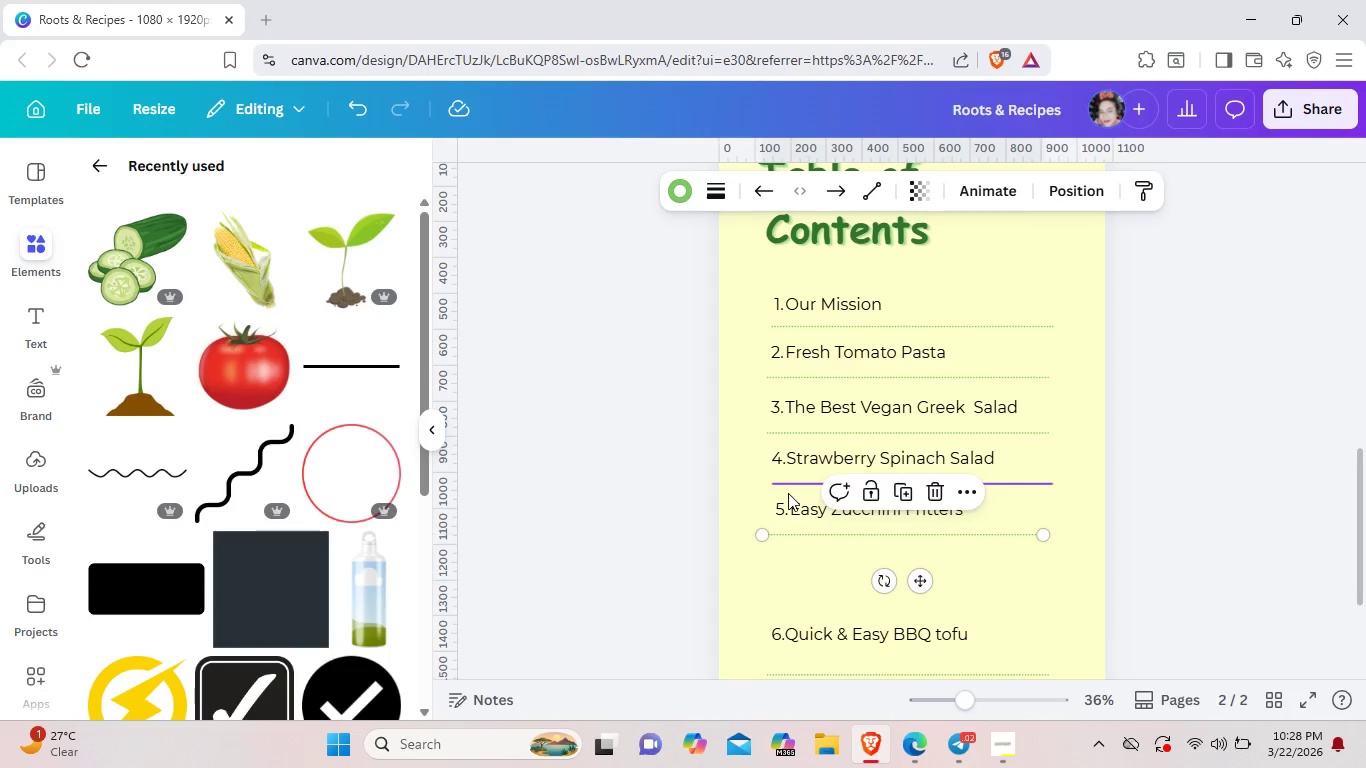 
left_click([788, 493])
 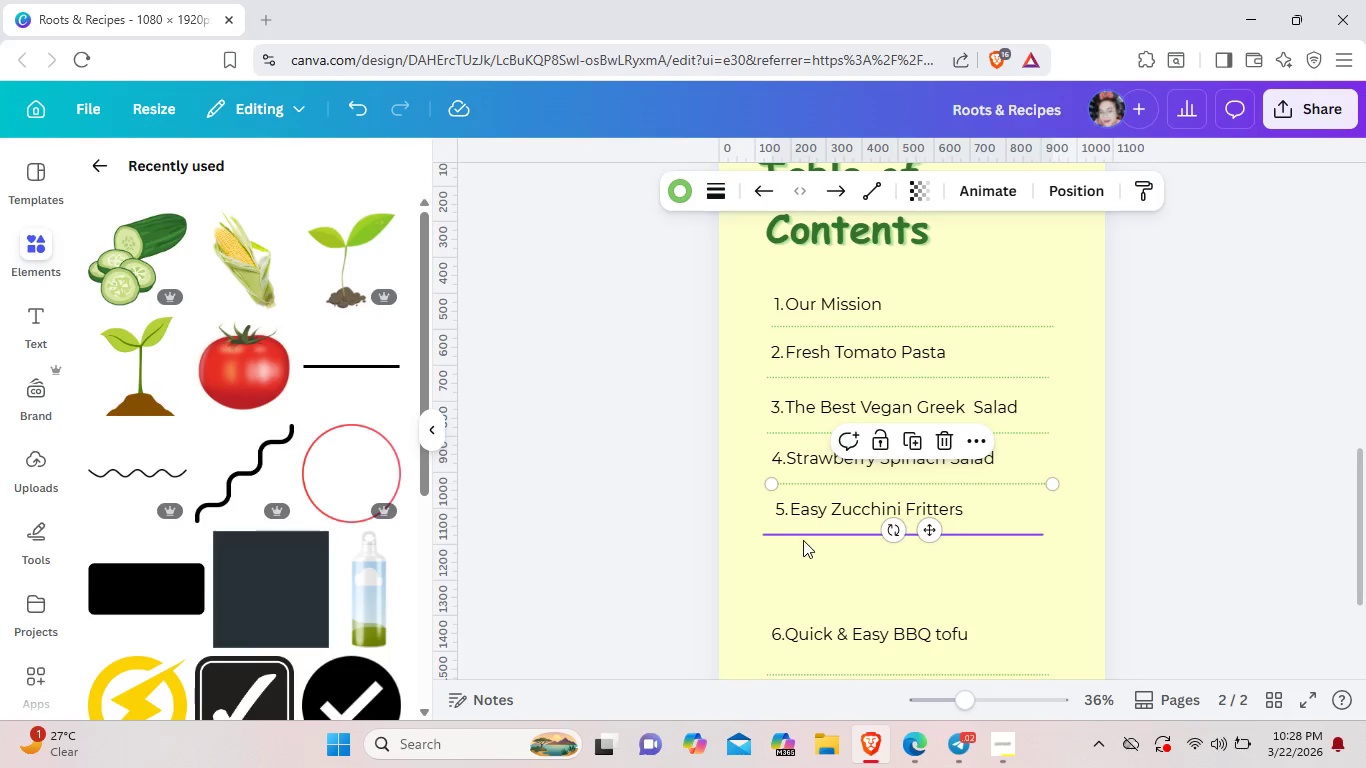 
left_click_drag(start_coordinate=[805, 538], to_coordinate=[812, 538])
 